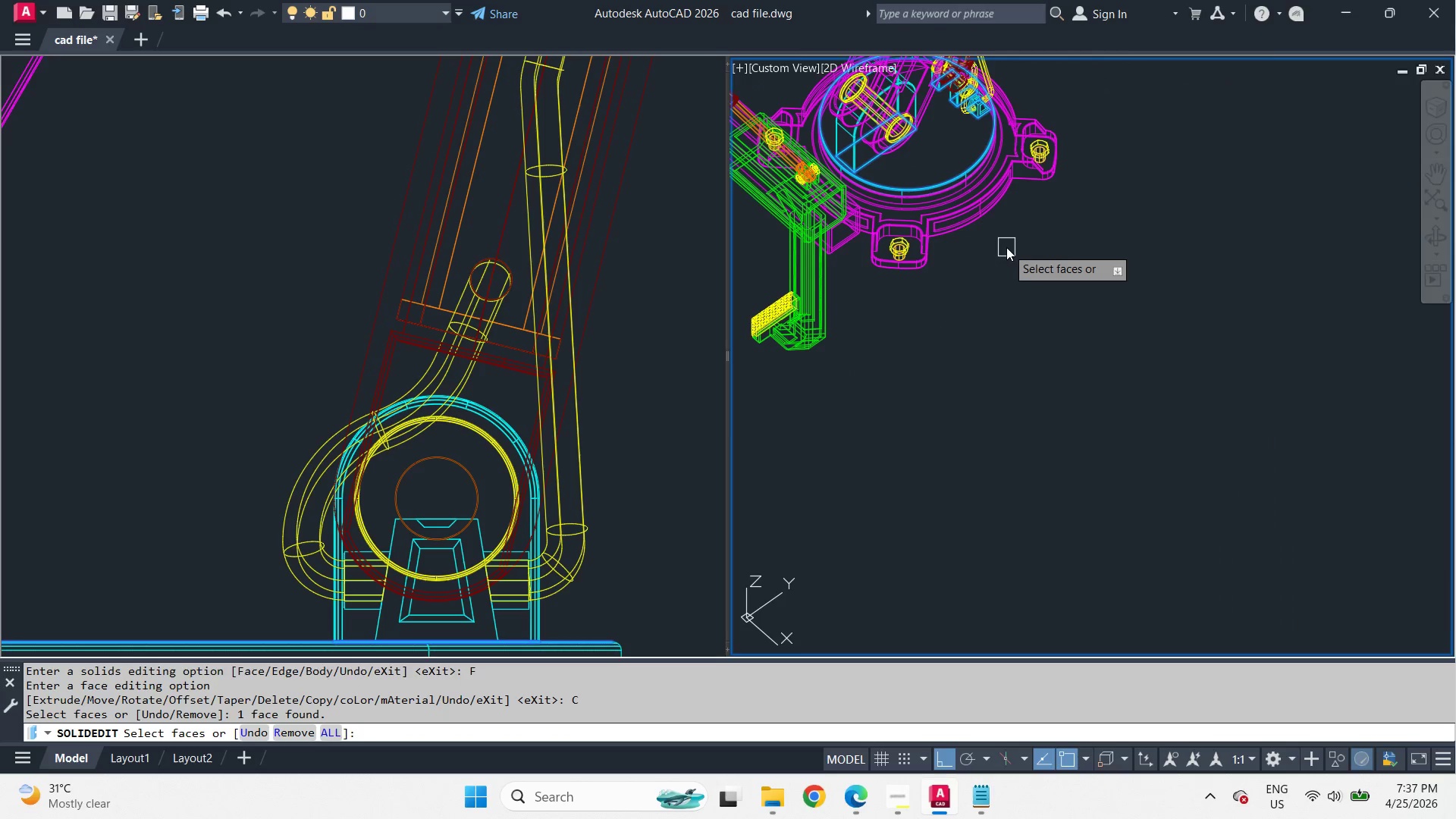 
key(Numpad1)
 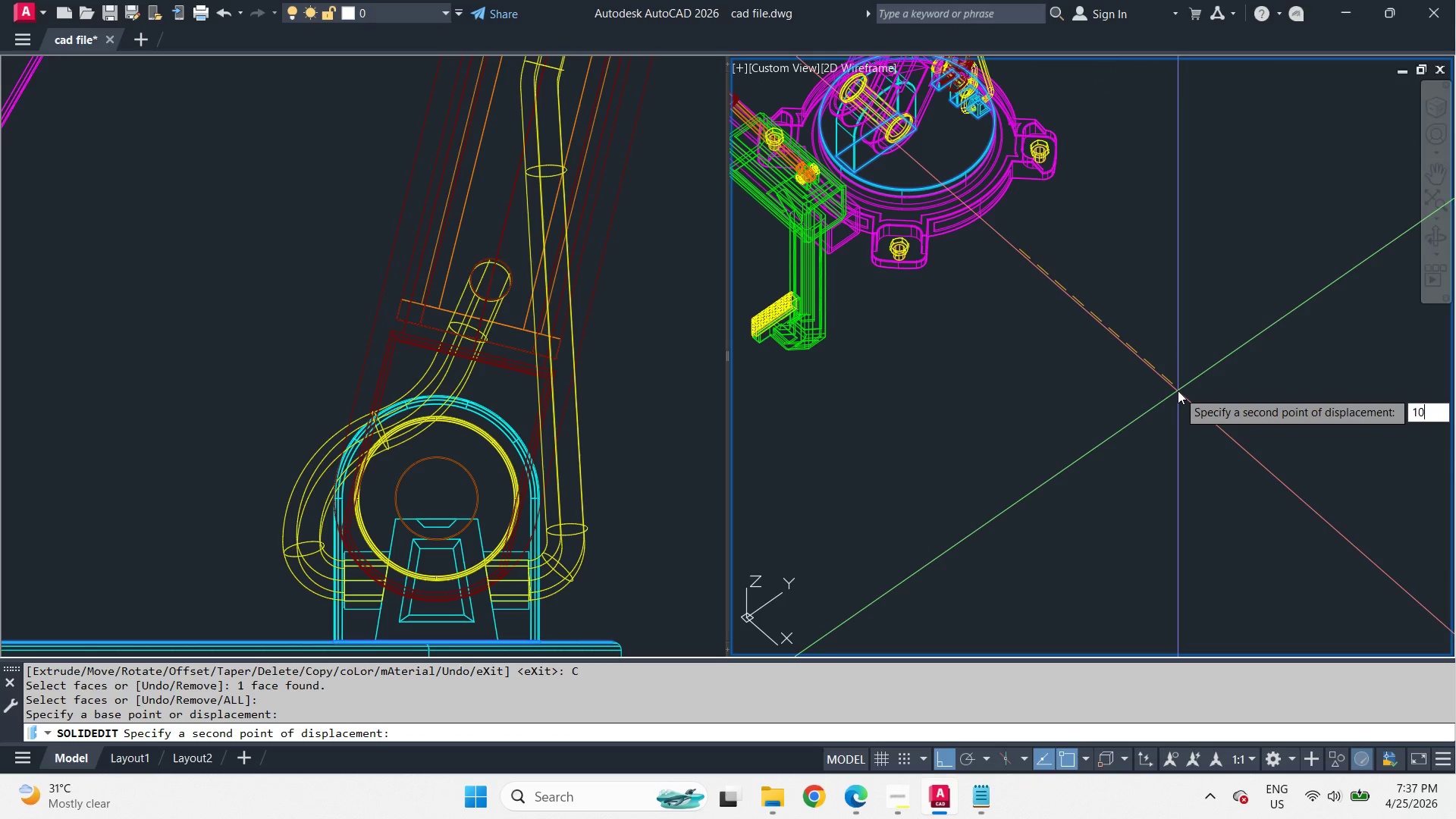 
key(Numpad0)
 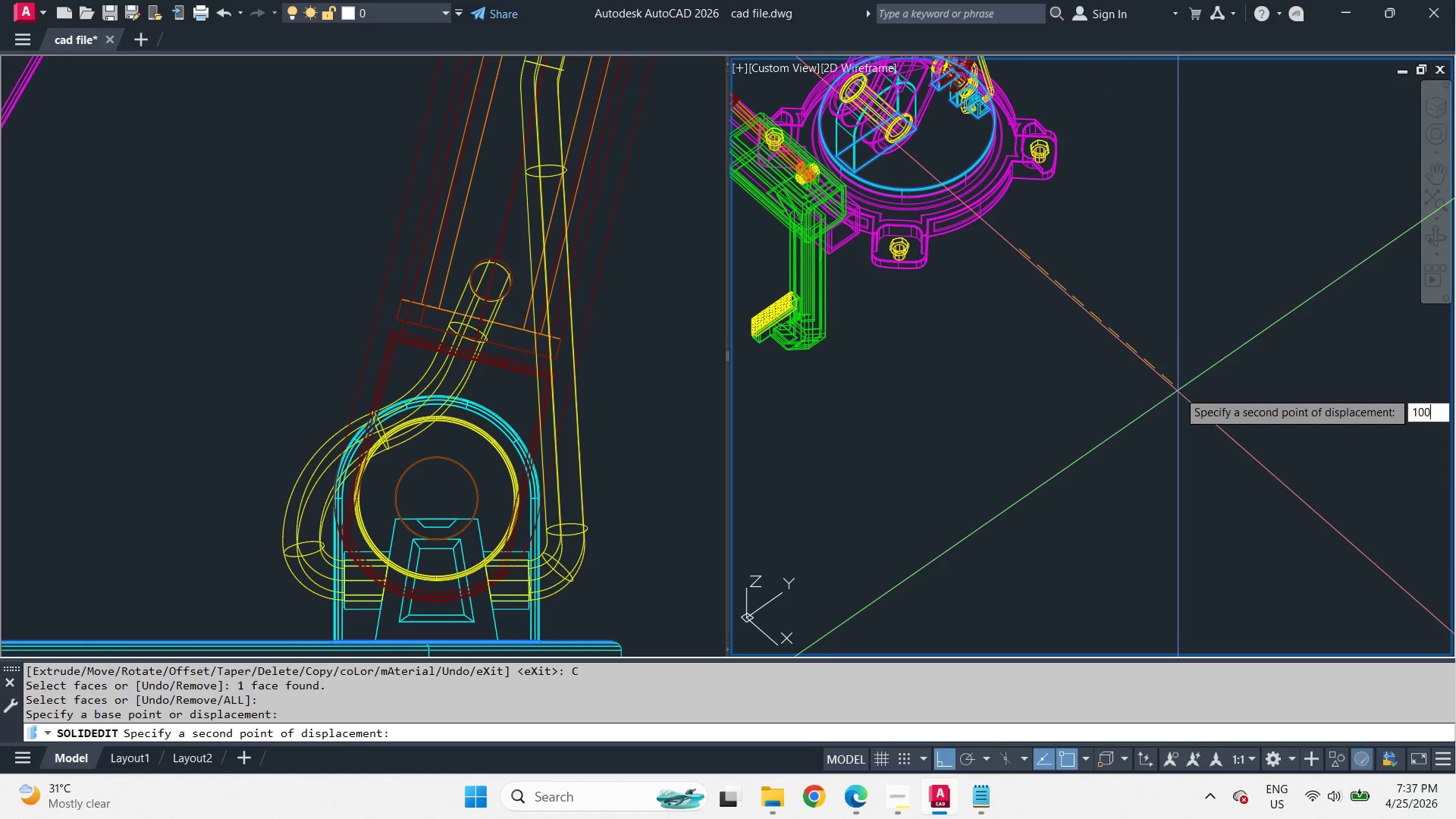 
key(Numpad0)
 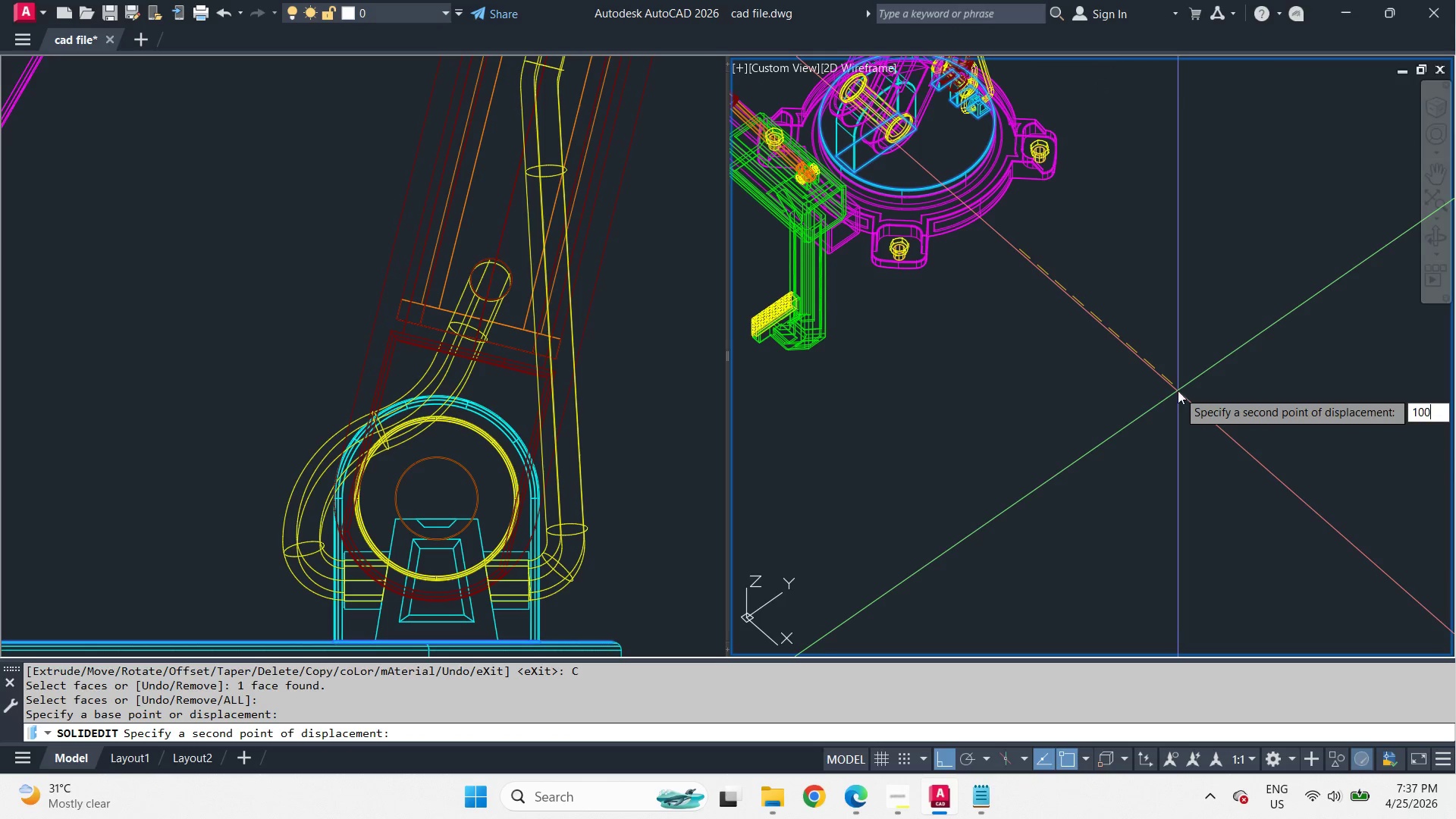 
key(Numpad0)
 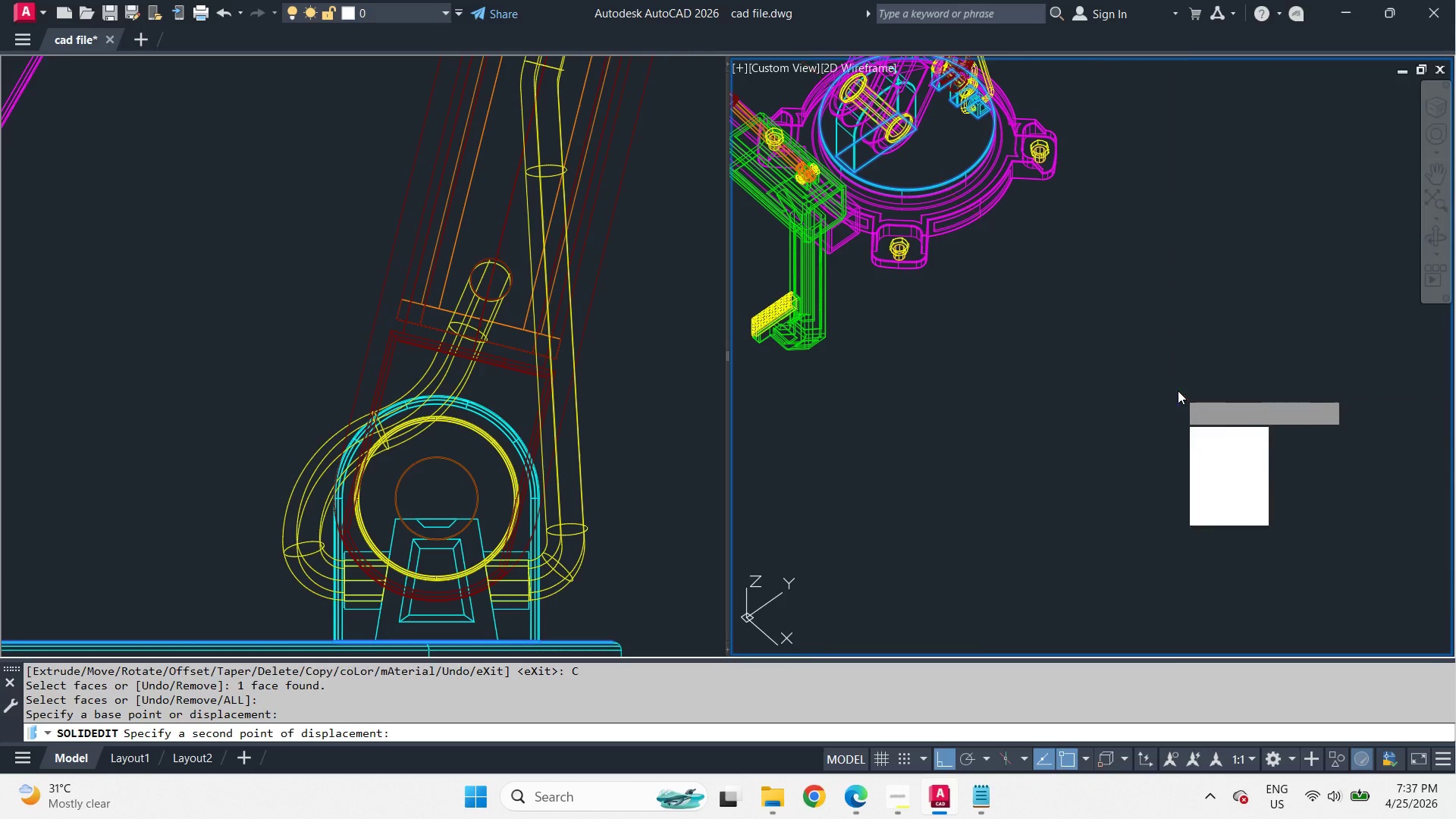 
key(Space)
 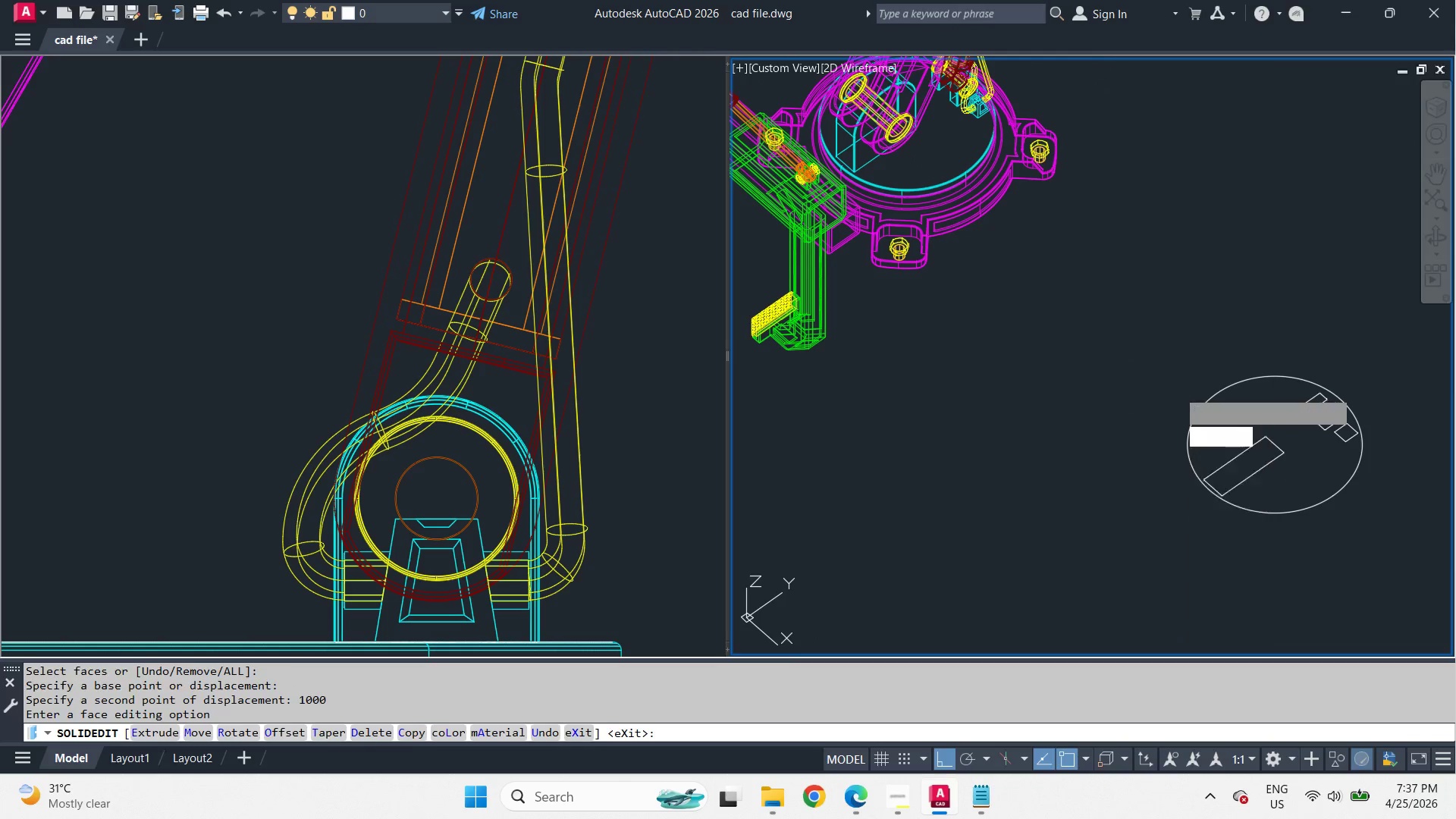 
key(Space)
 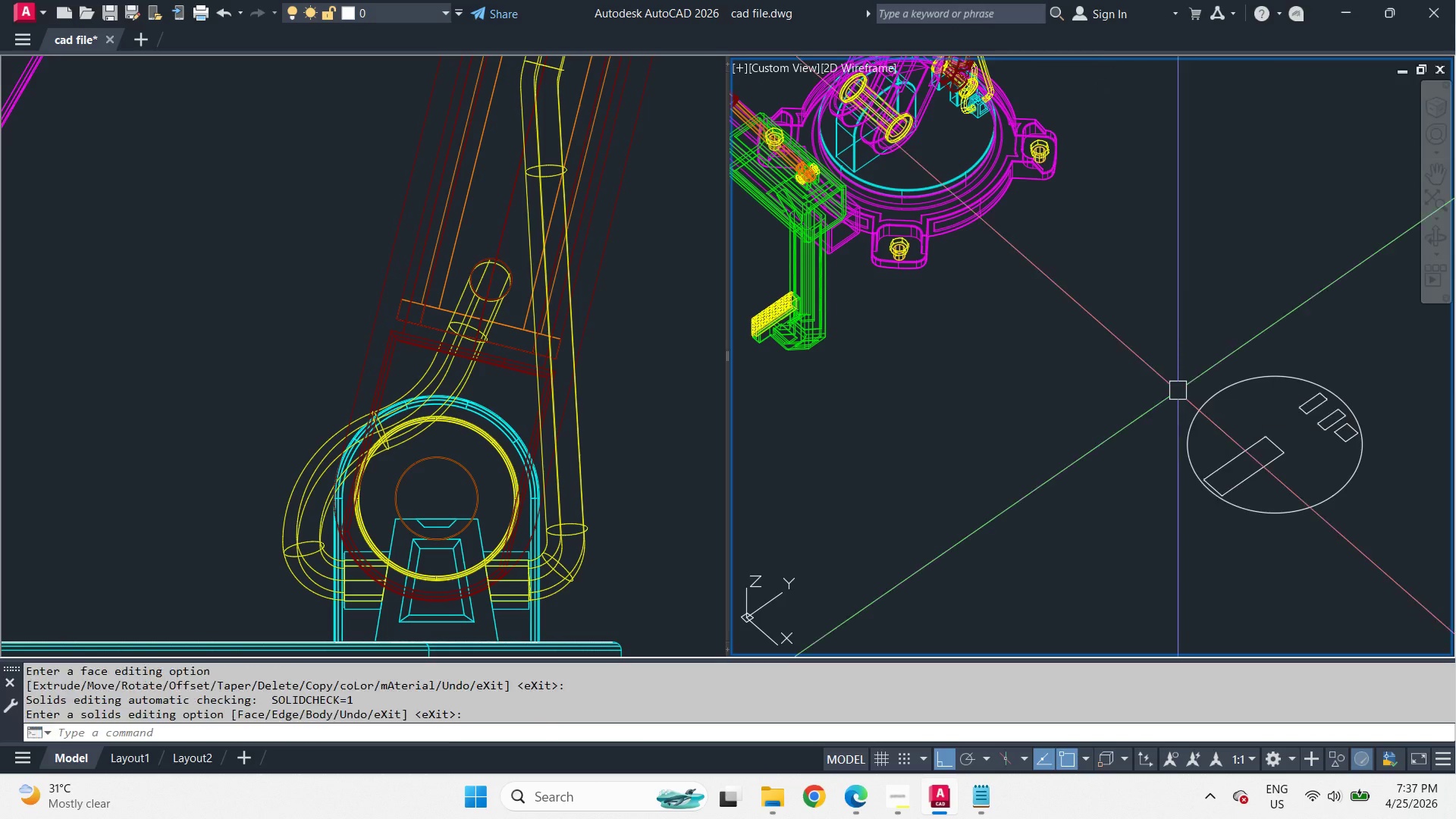 
key(Space)
 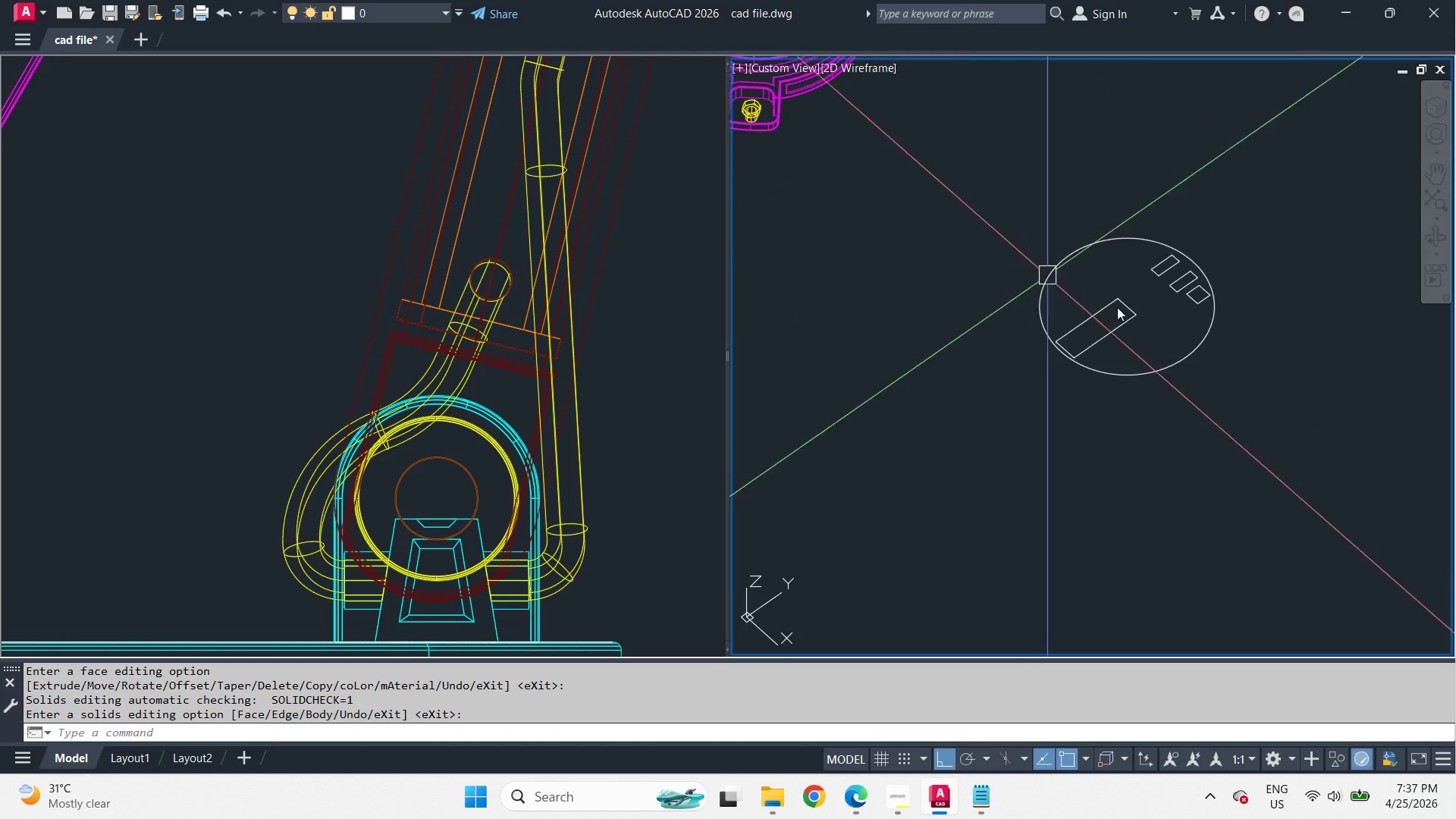 
left_click([1118, 310])
 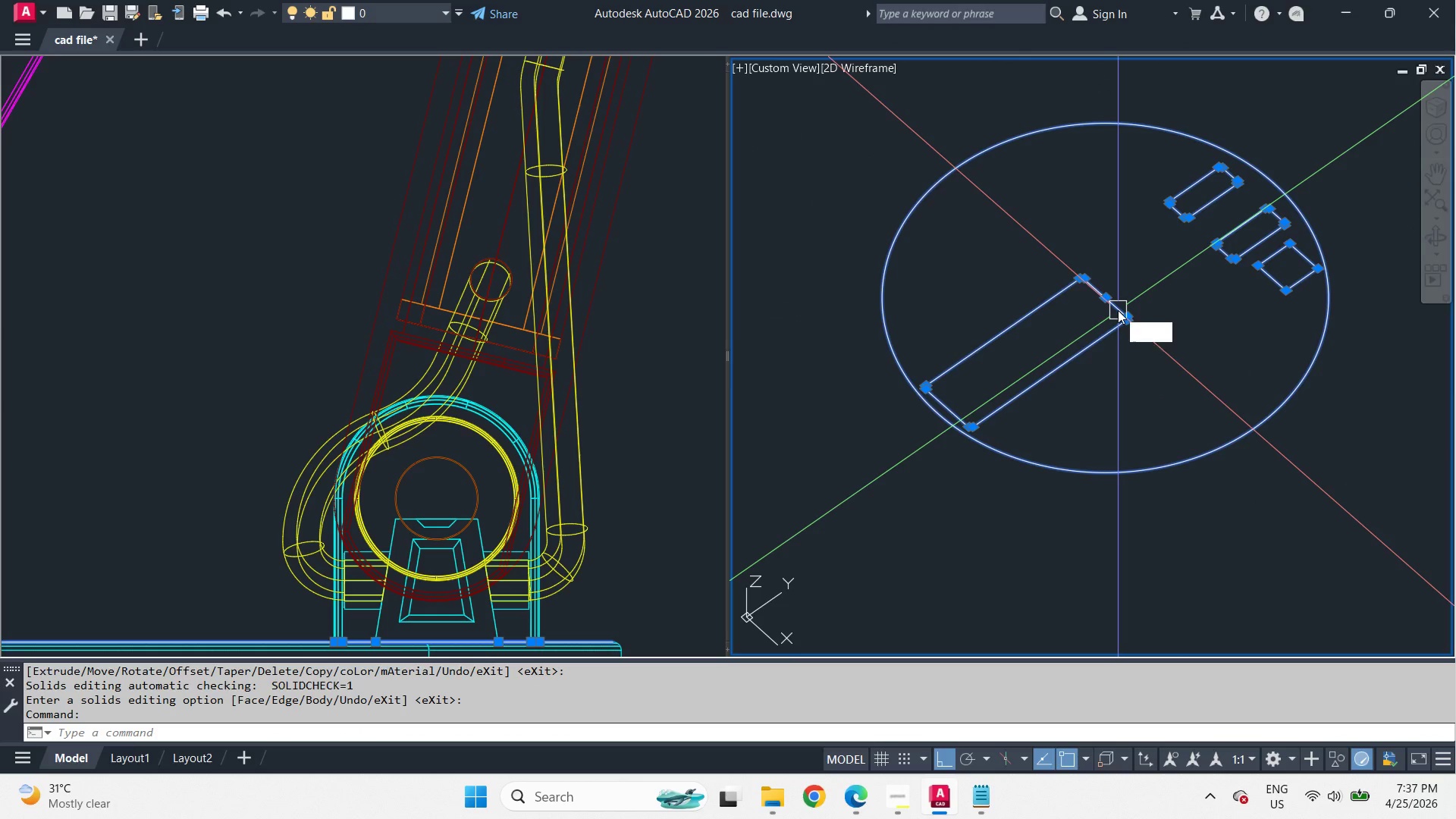 
key(X)
 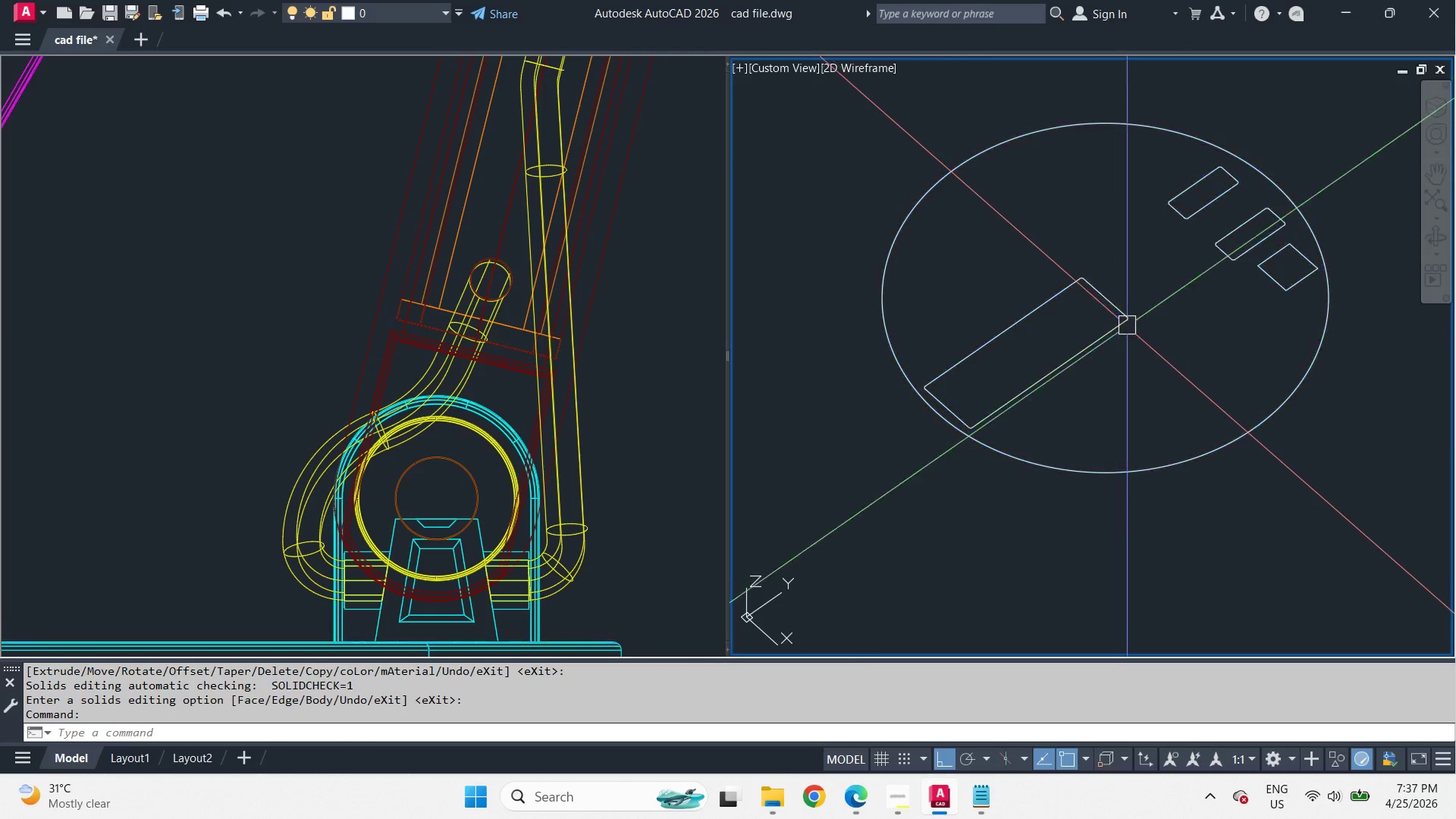 
key(Space)
 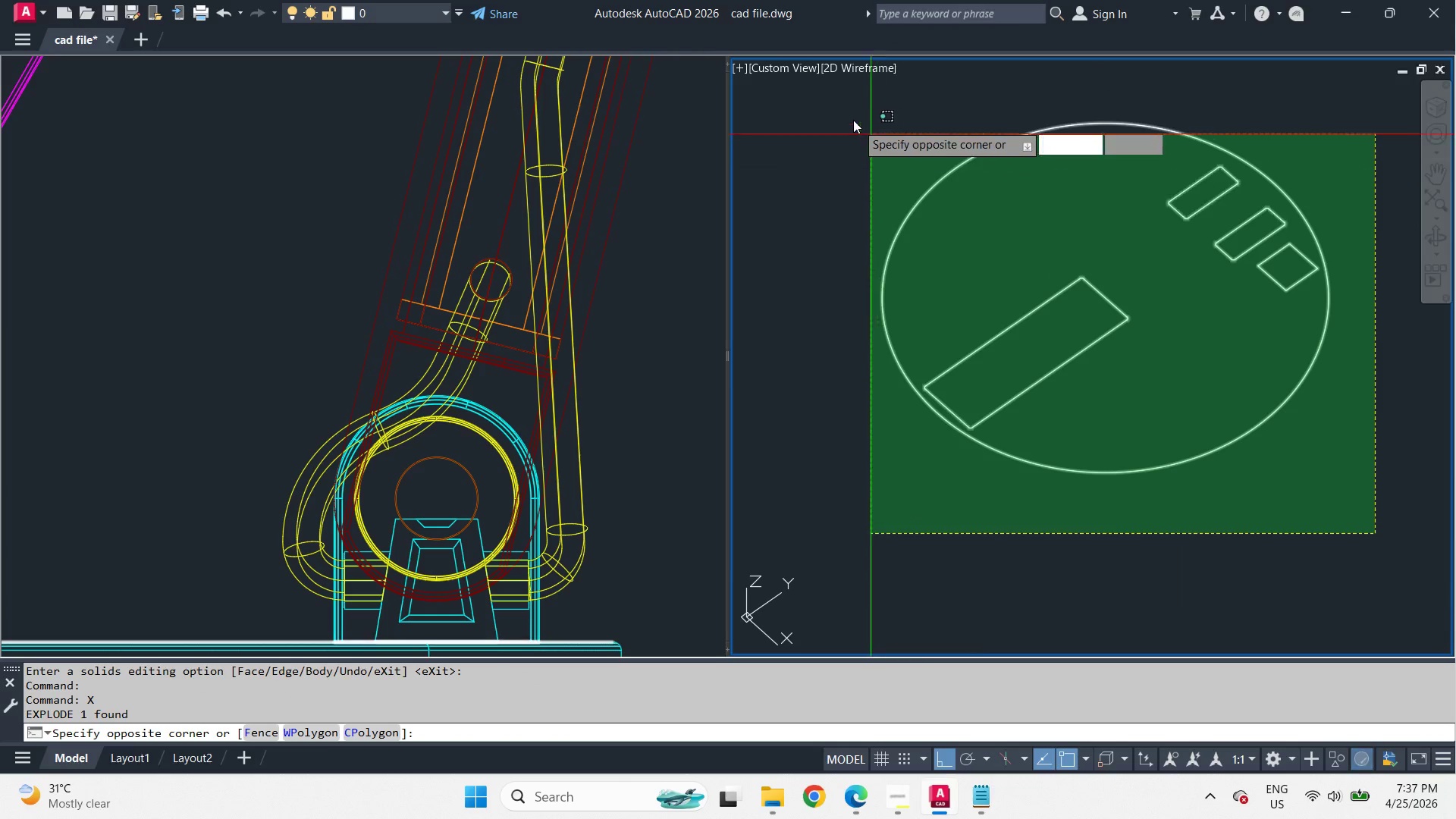 
scroll: coordinate [1141, 312], scroll_direction: up, amount: 2.0
 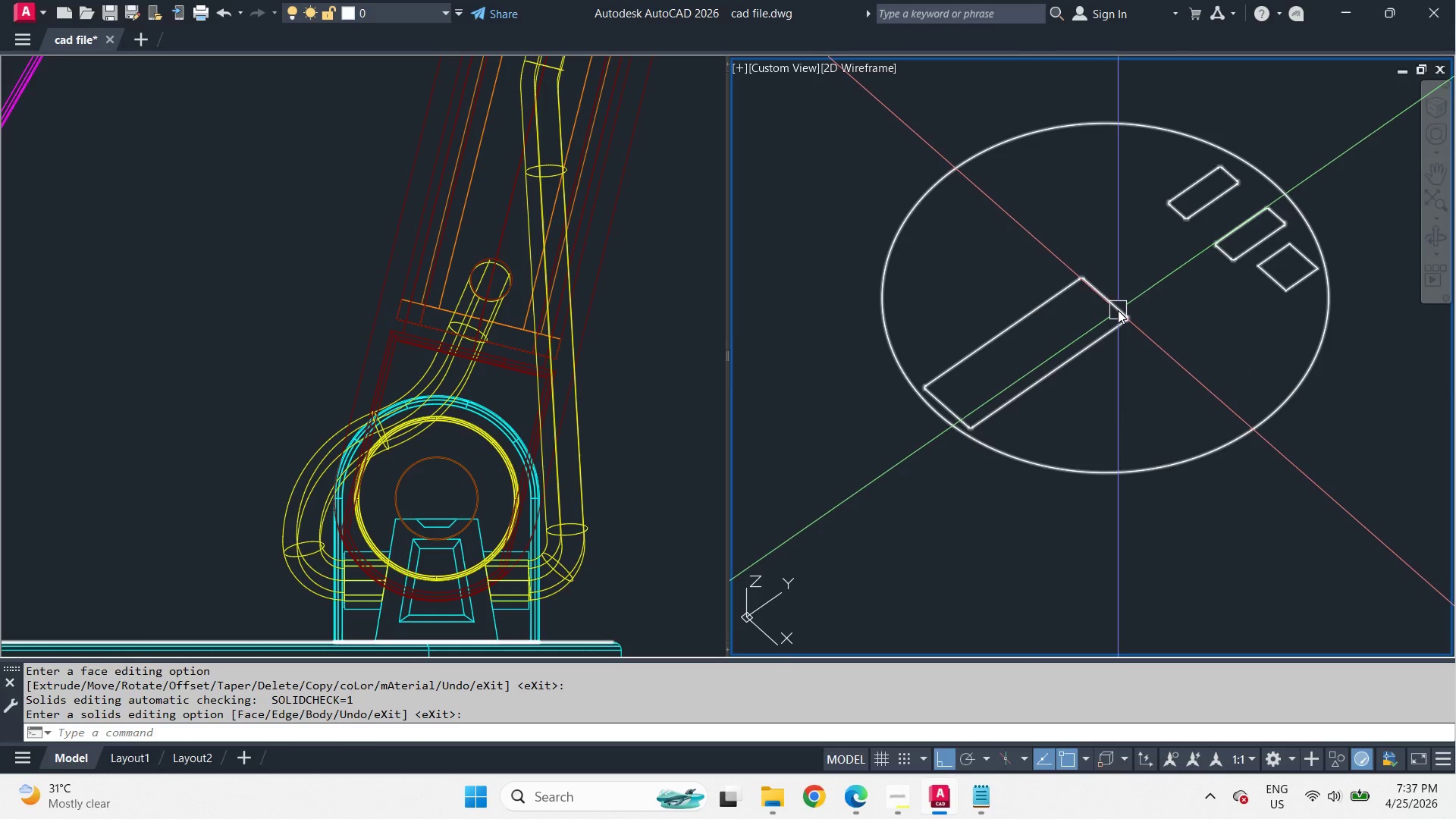 
left_click([829, 102])
 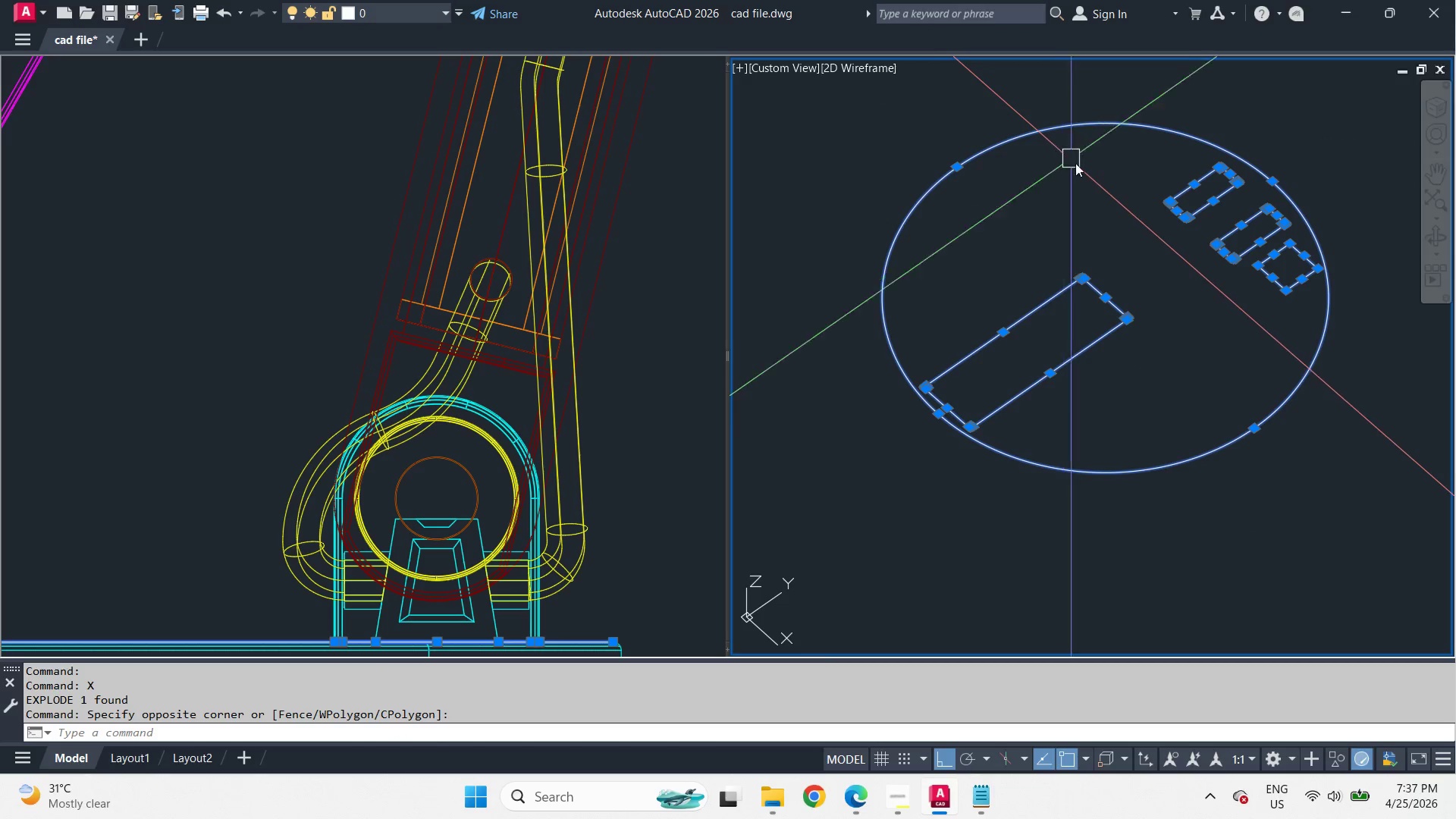 
type(j ext )
key(Escape)
type(o 10)
key(NumpadEnter)
 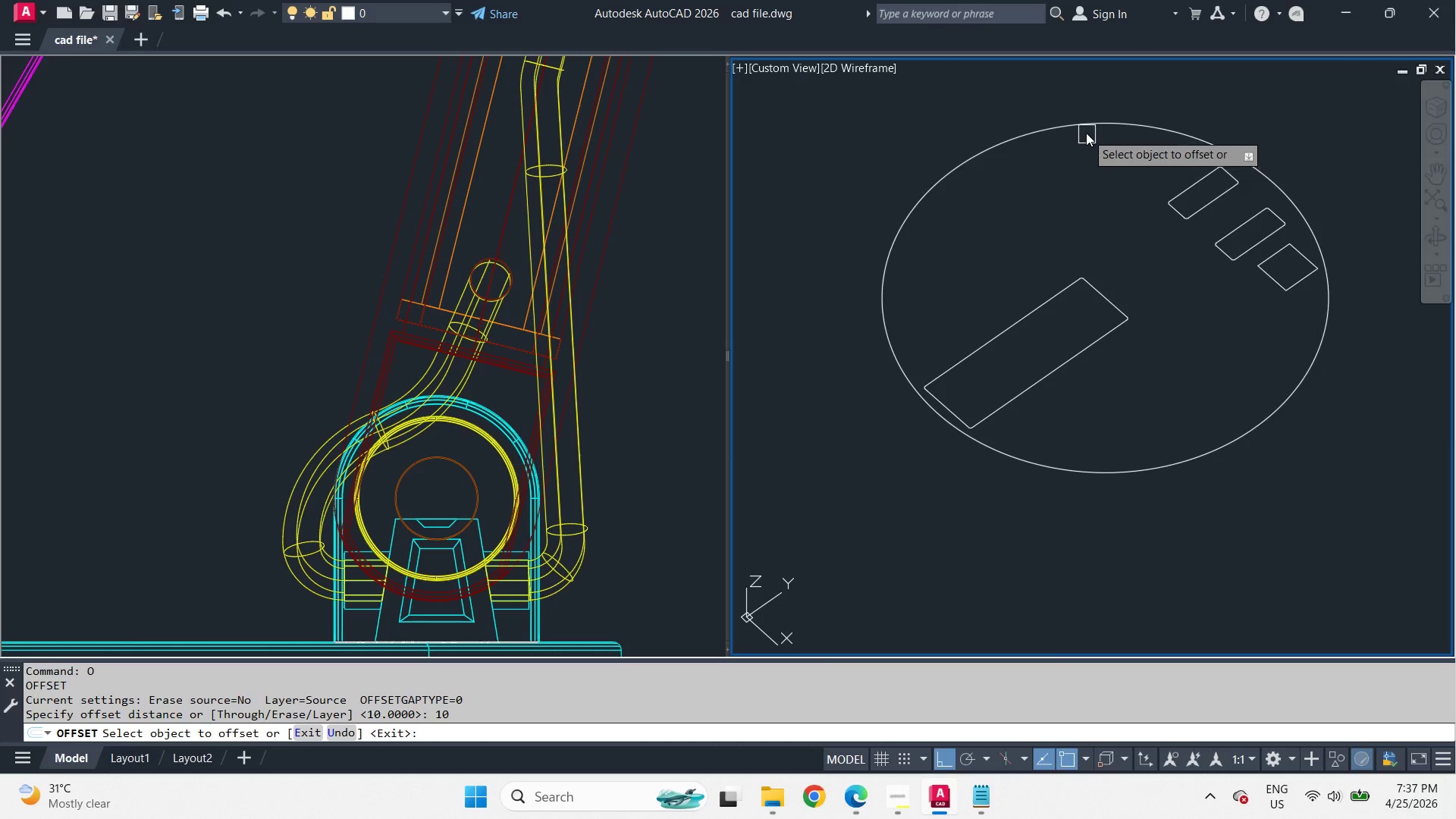 
left_click([1084, 127])
 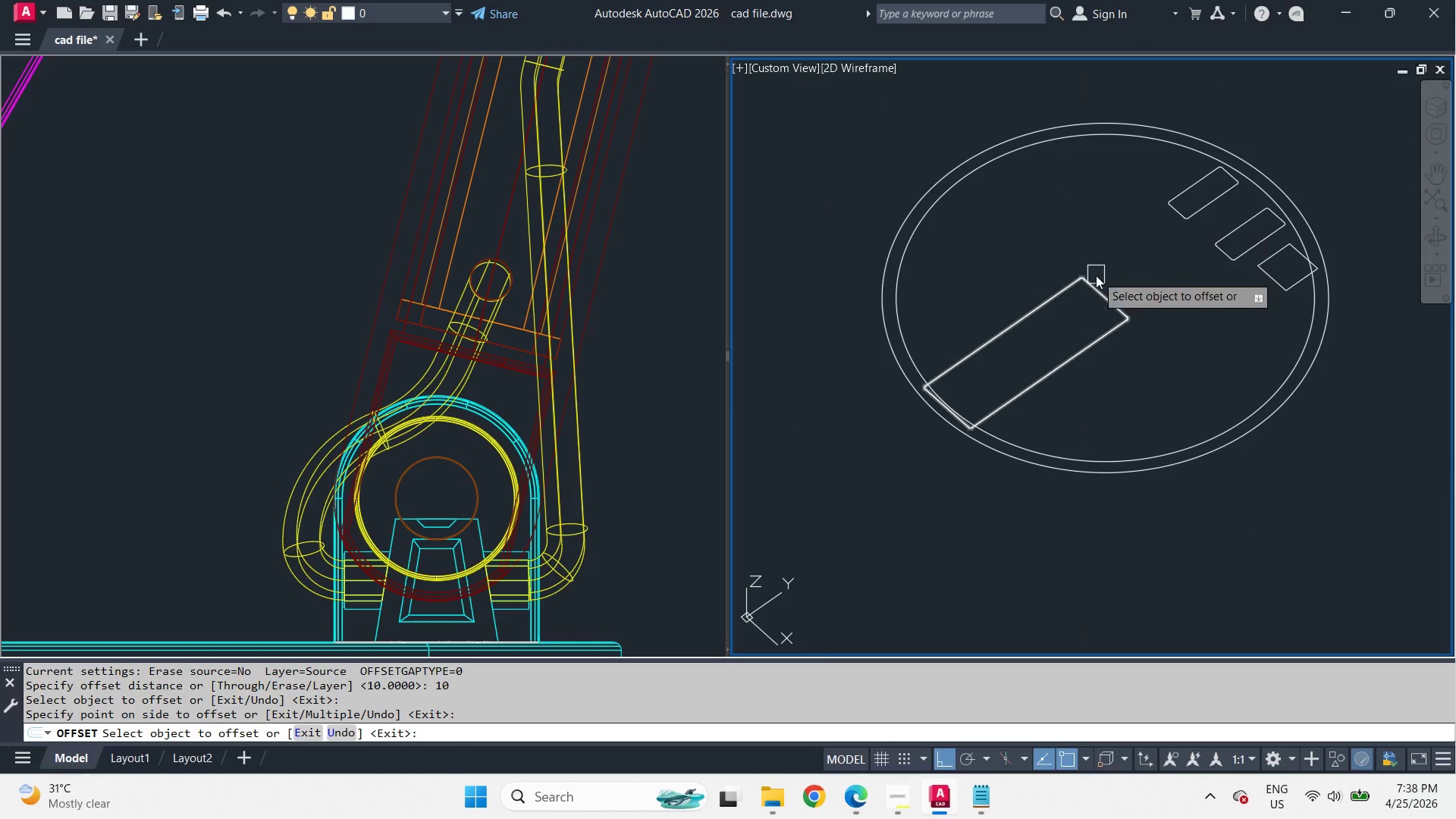 
left_click_drag(start_coordinate=[1098, 284], to_coordinate=[1112, 276])
 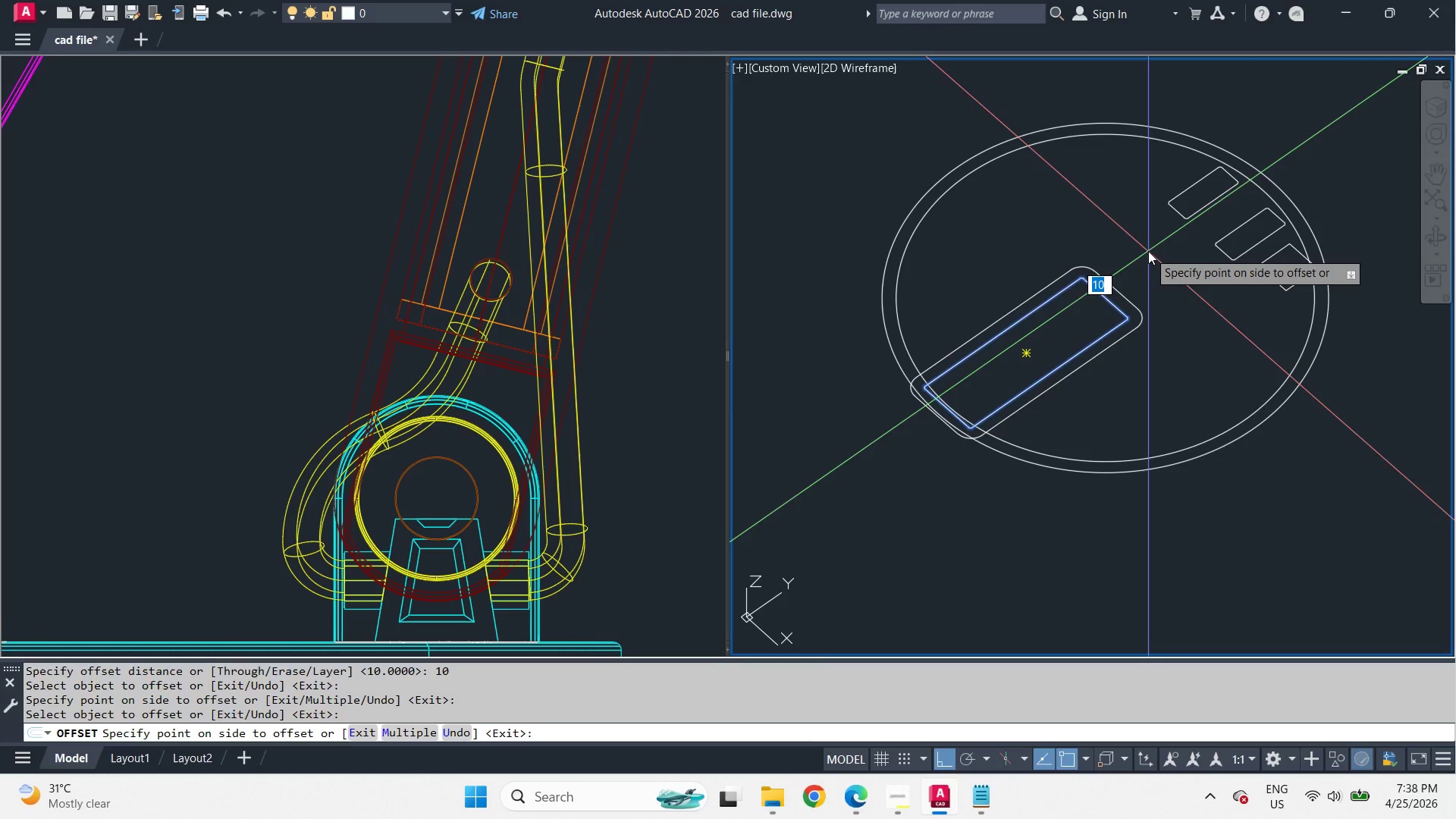 
double_click([1148, 251])
 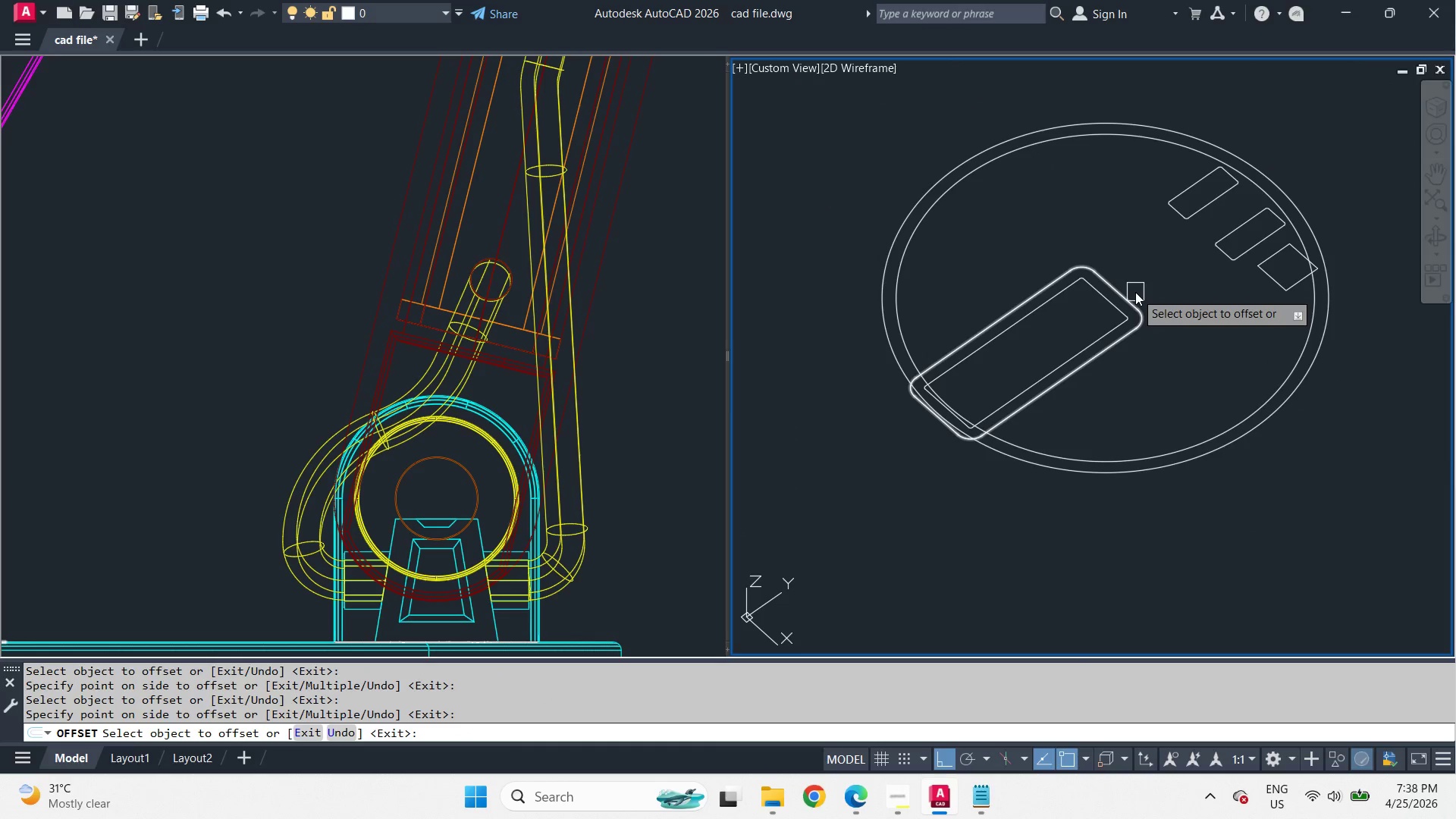 
key(Space)
 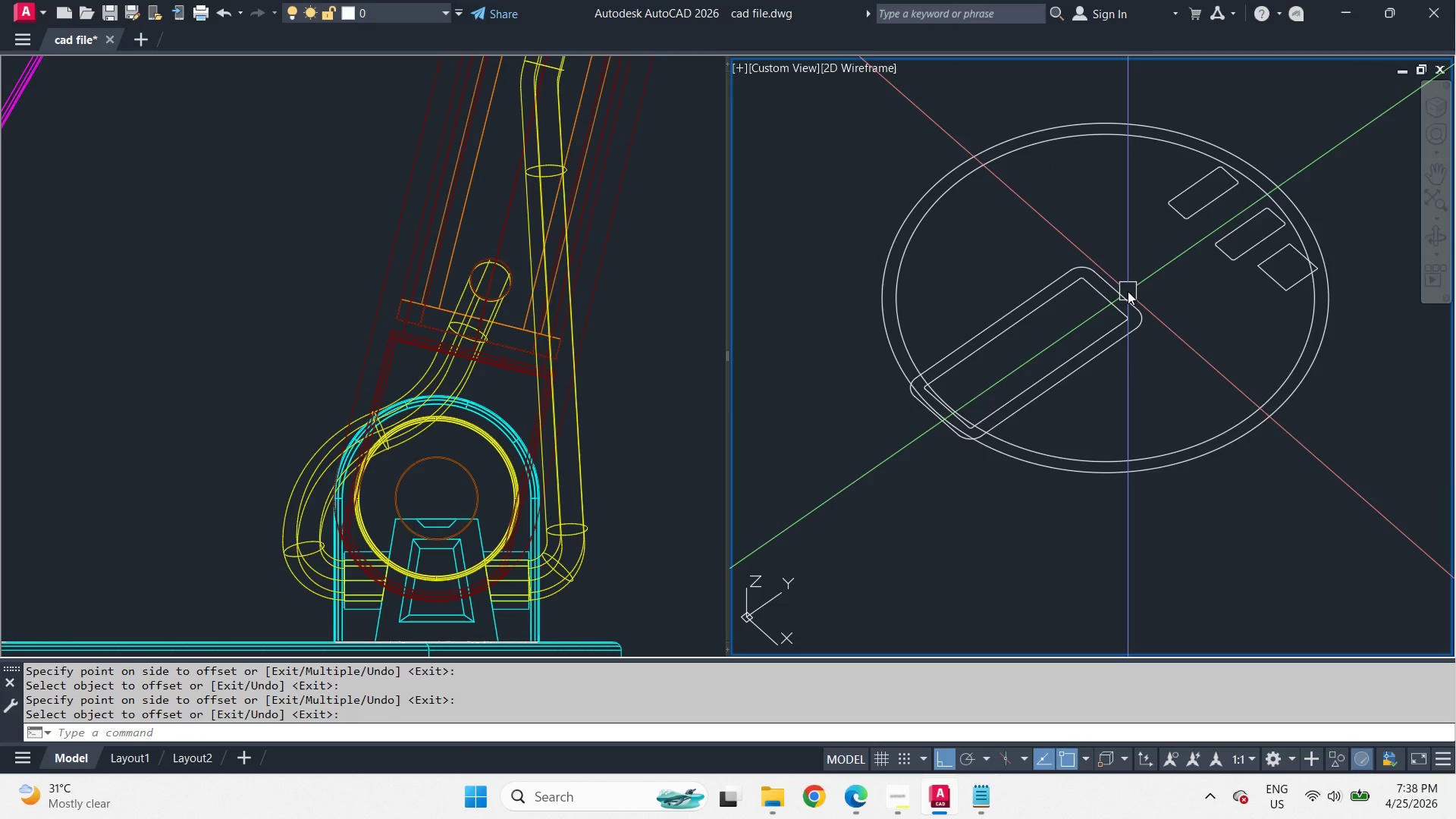 
left_click([1128, 290])
 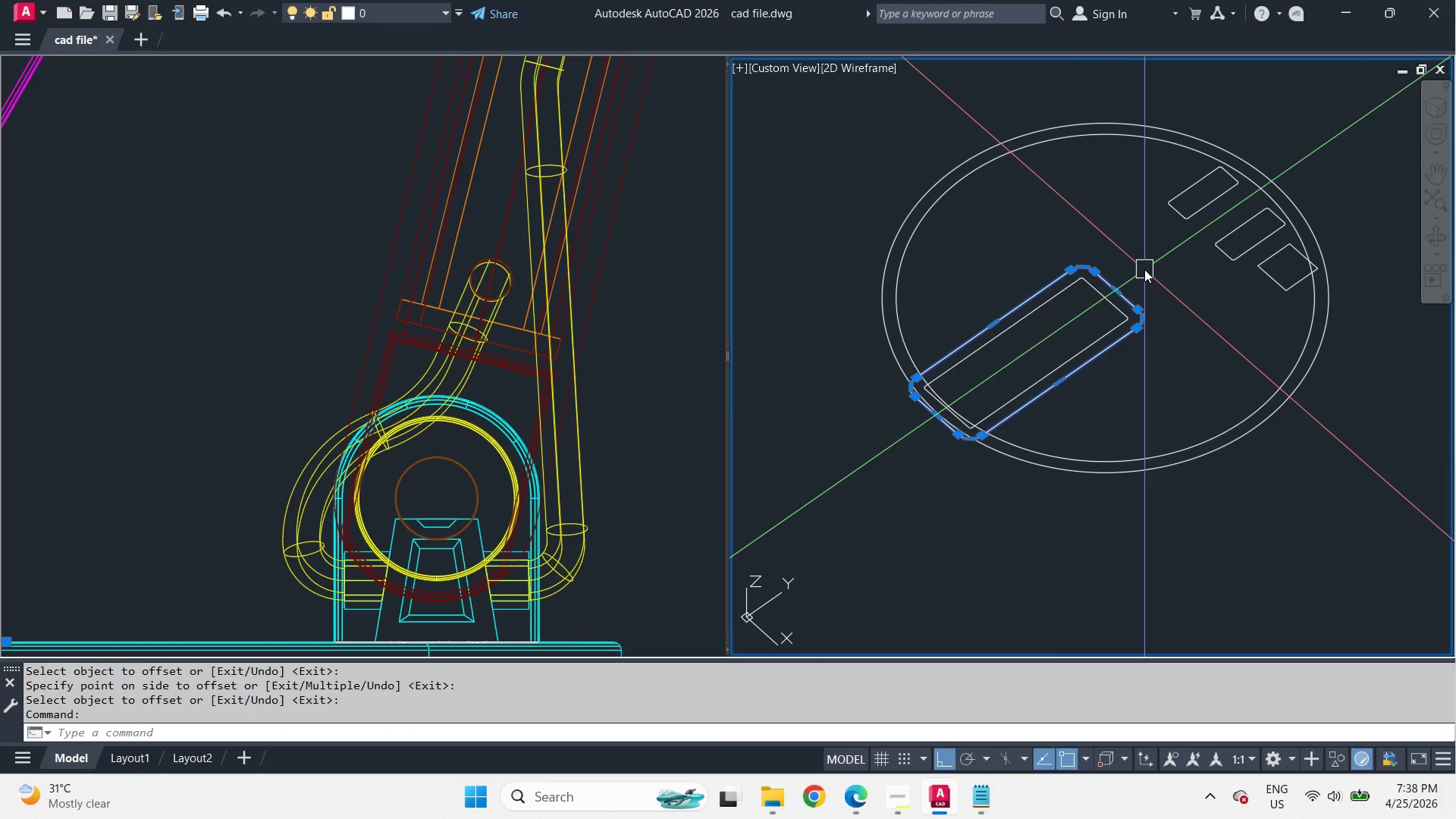 
key(Escape)
 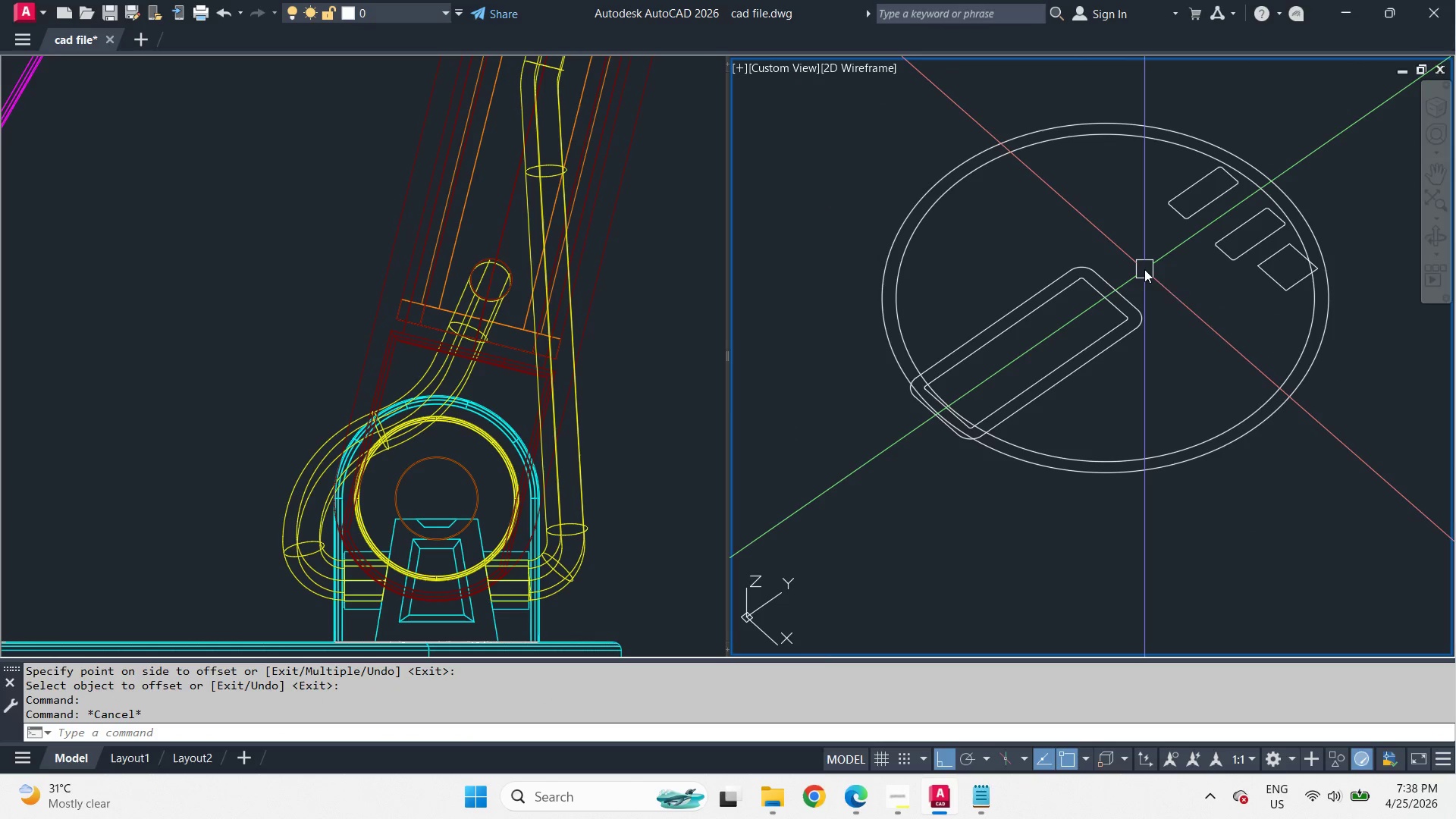 
key(O)
 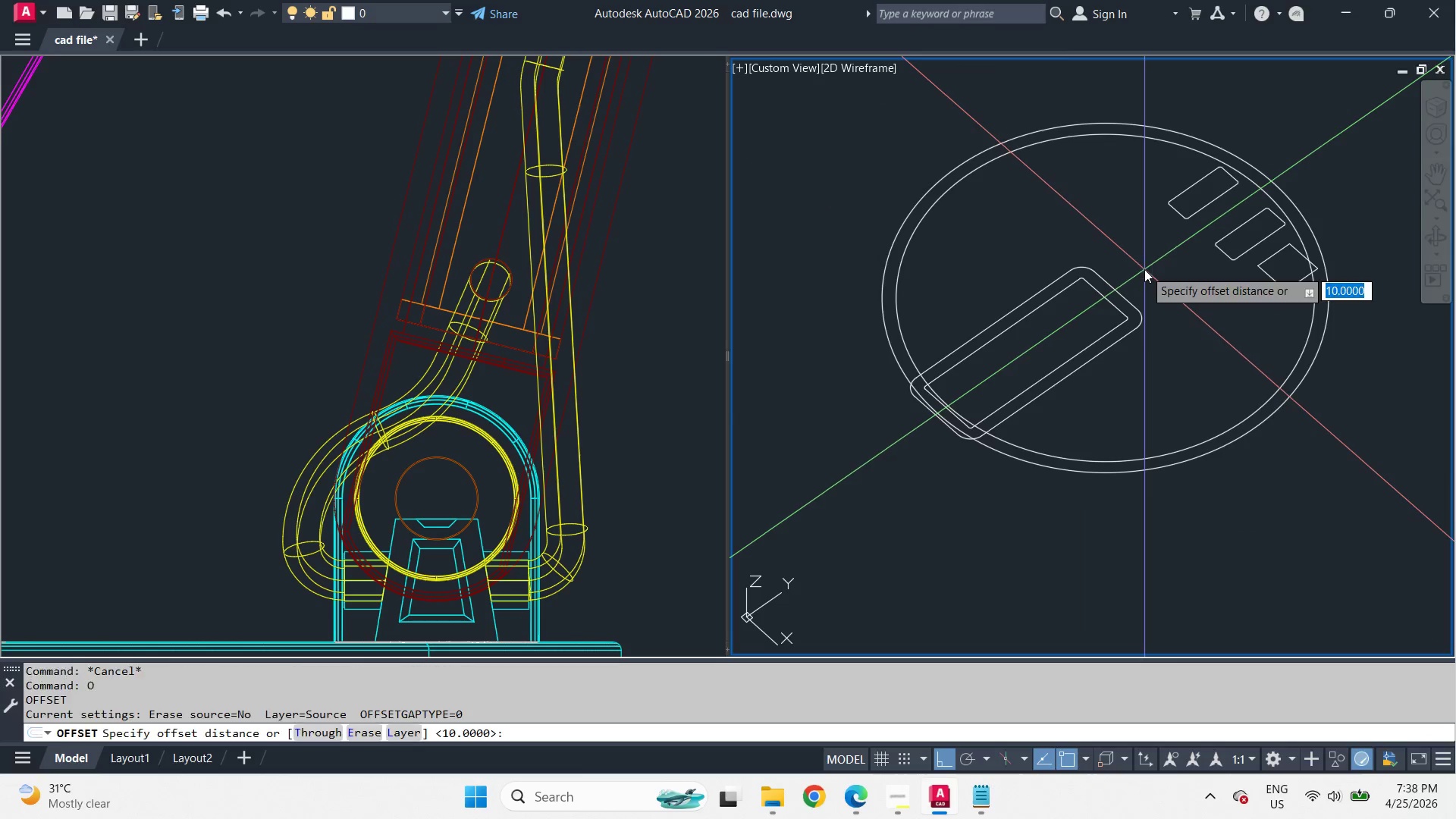 
key(Space)
 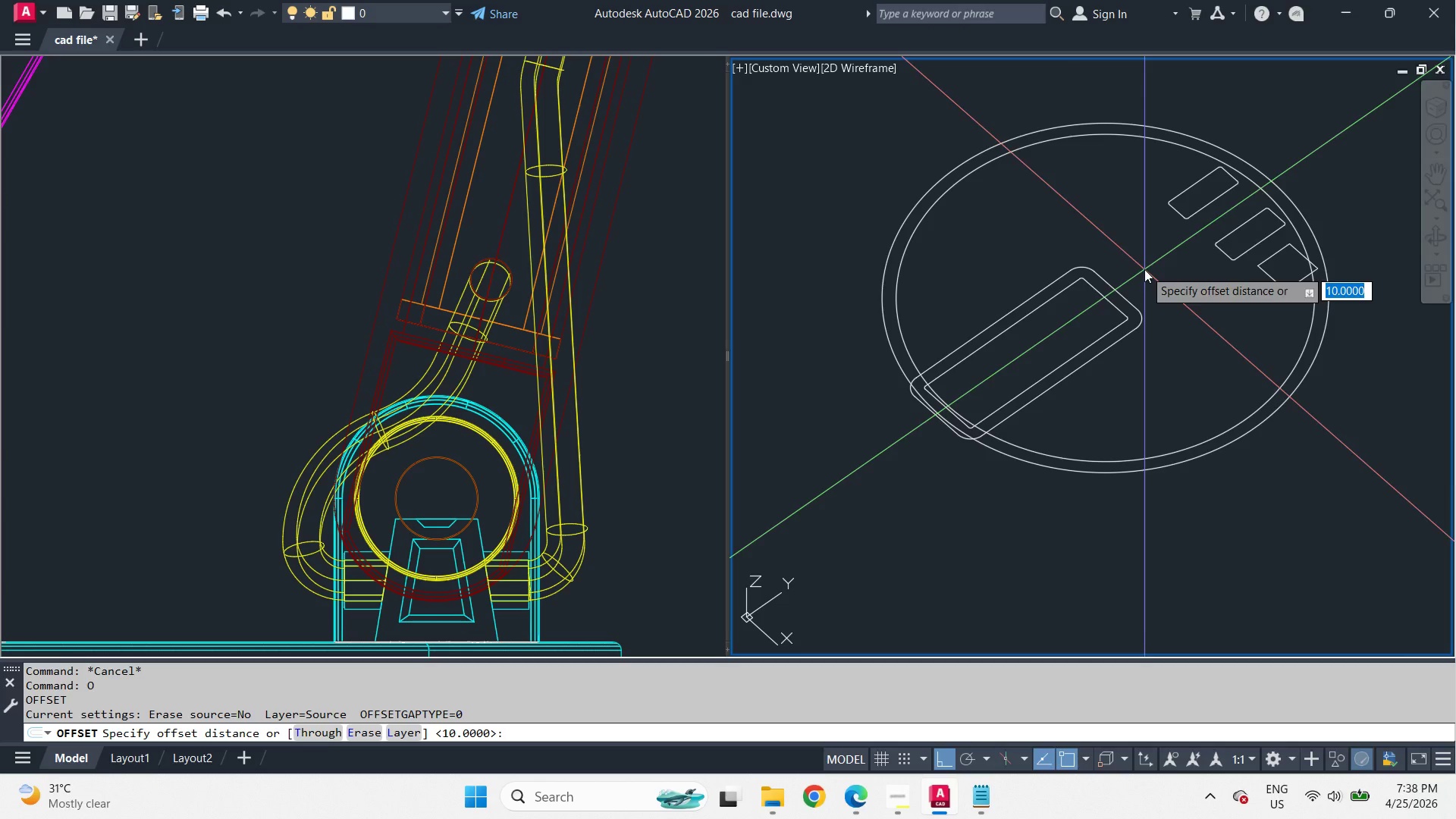 
key(Space)
 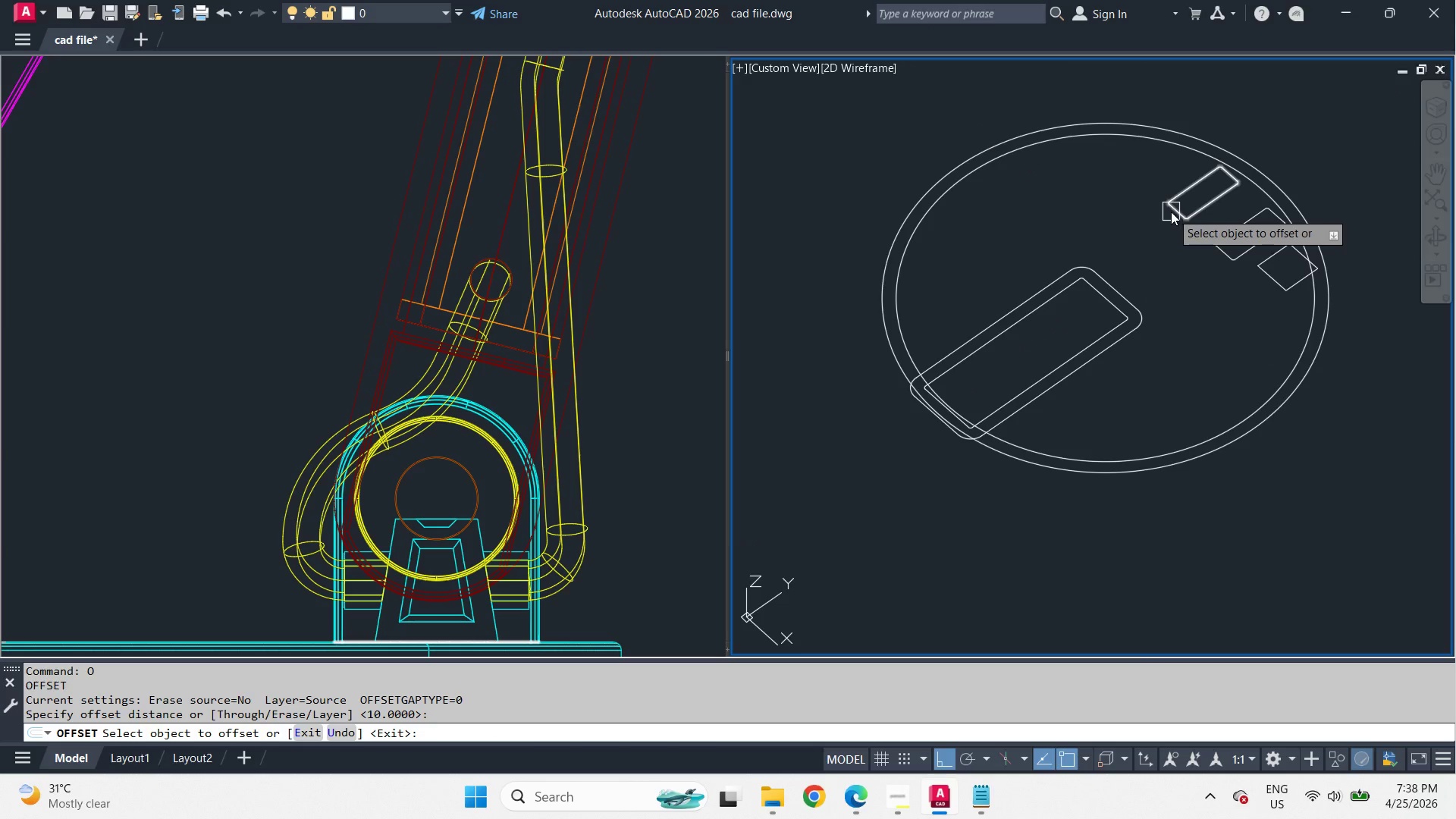 
left_click_drag(start_coordinate=[1171, 212], to_coordinate=[1169, 218])
 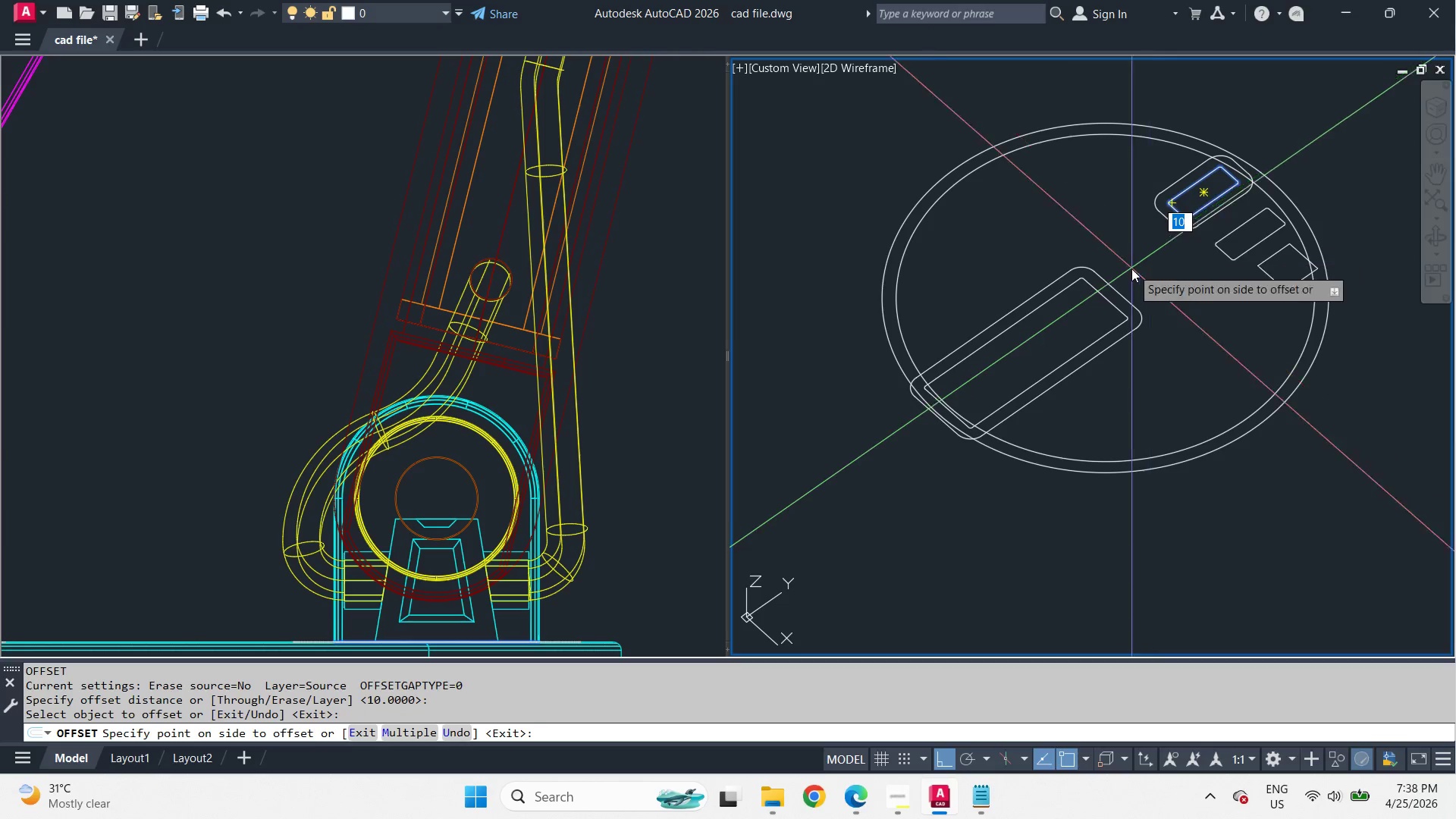 
left_click_drag(start_coordinate=[1131, 268], to_coordinate=[1137, 279])
 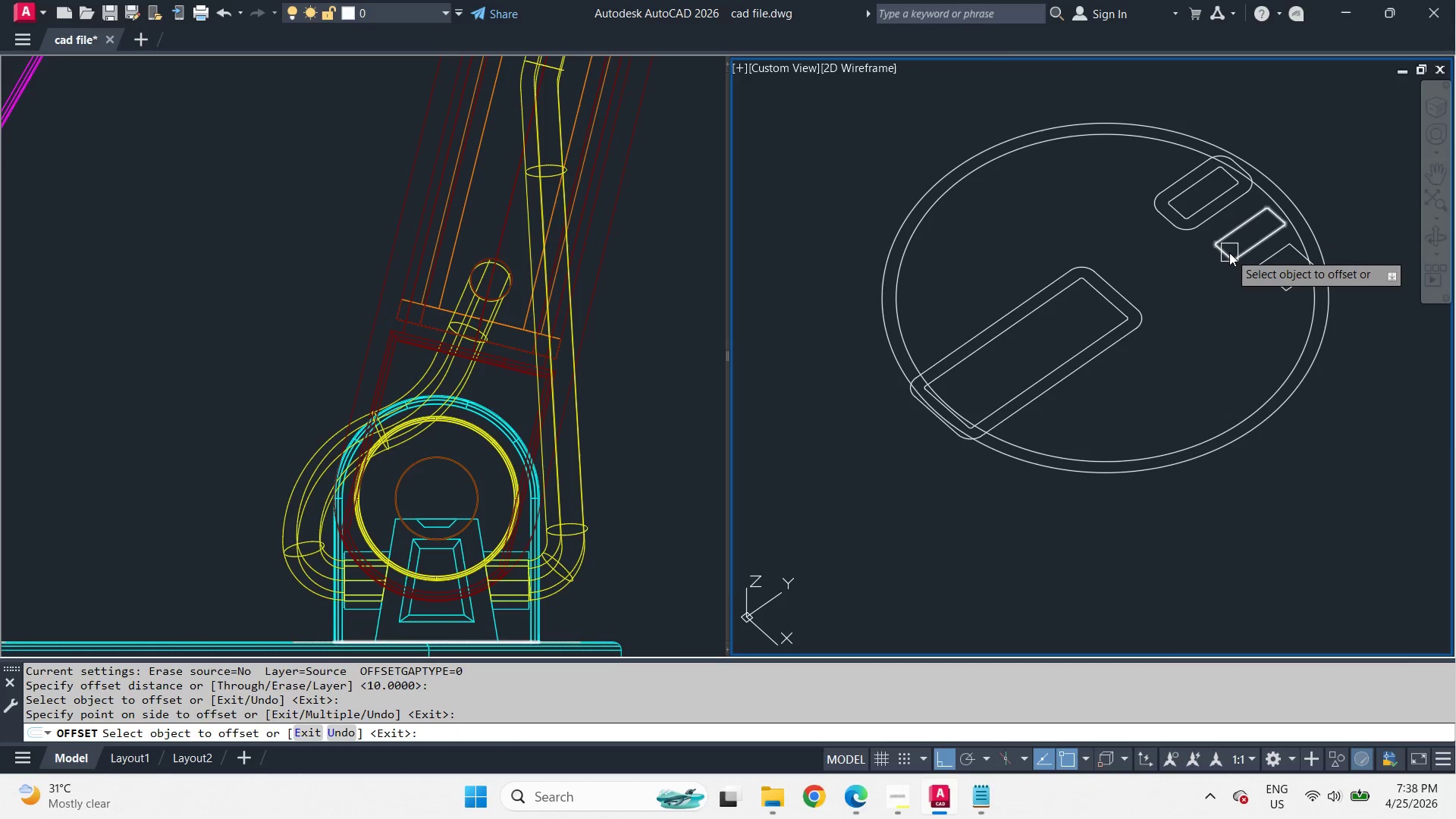 
left_click_drag(start_coordinate=[1229, 253], to_coordinate=[1196, 286])
 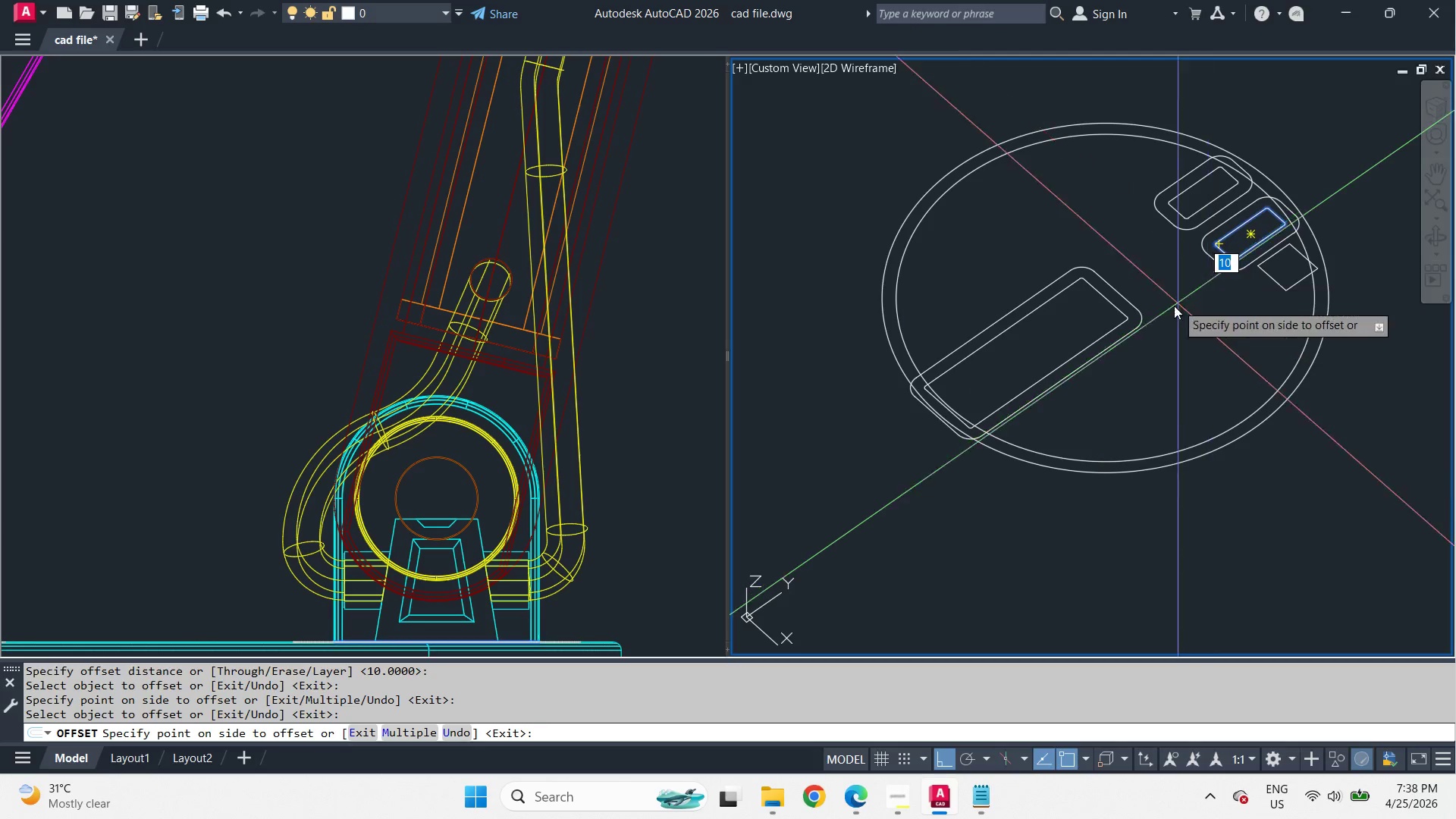 
left_click_drag(start_coordinate=[1172, 309], to_coordinate=[1175, 316])
 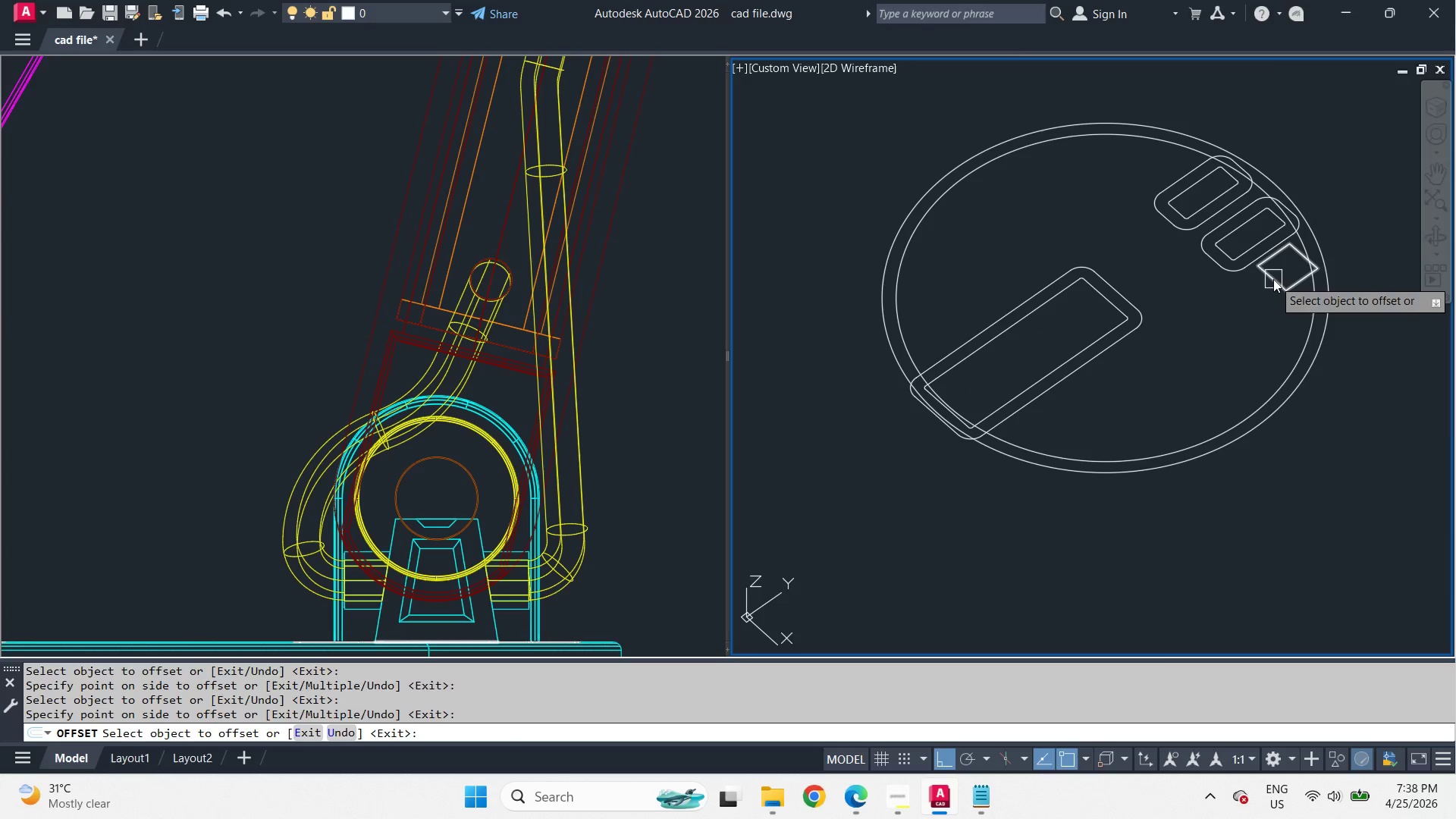 
left_click_drag(start_coordinate=[1273, 279], to_coordinate=[1256, 303])
 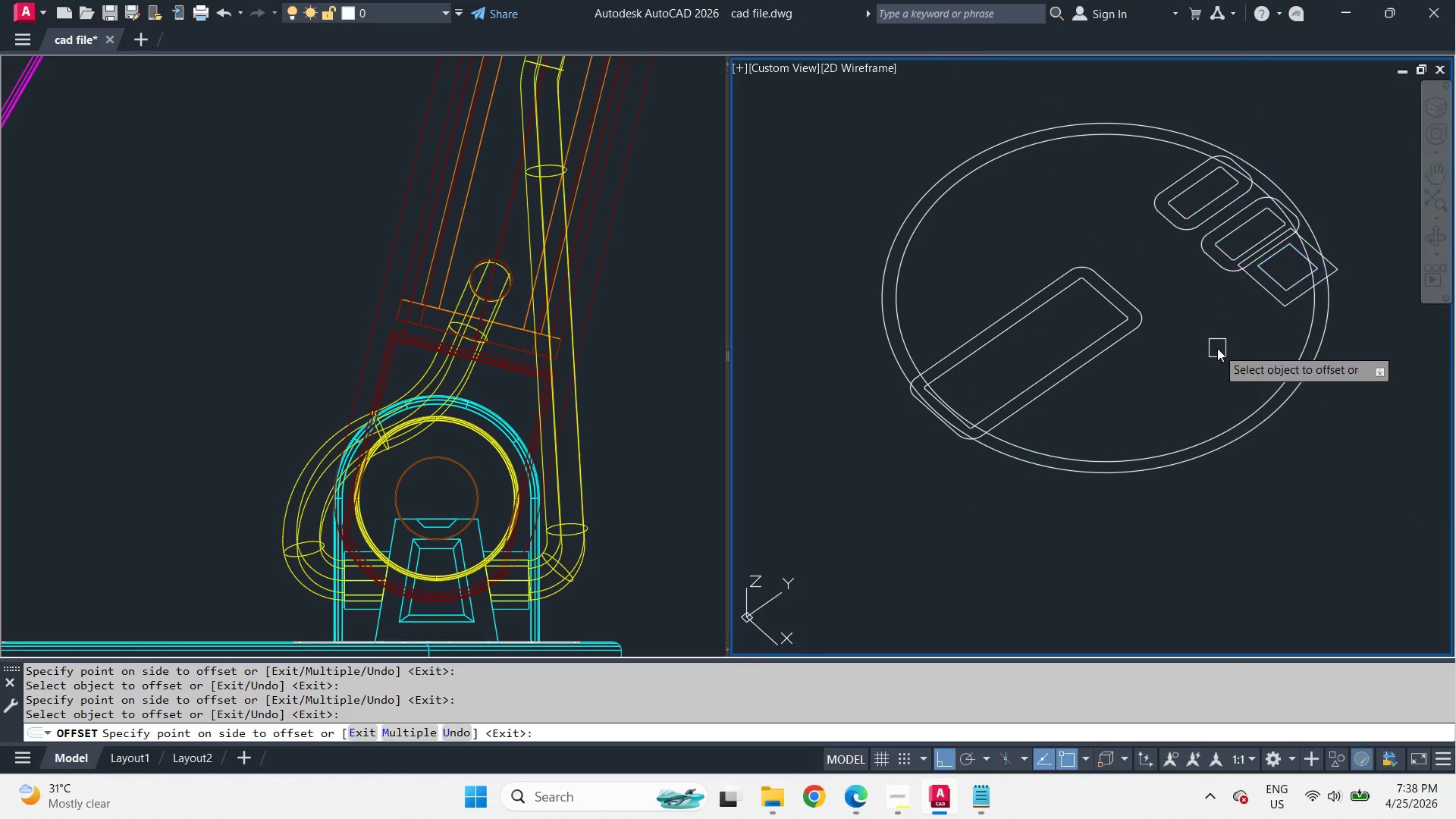 
left_click_drag(start_coordinate=[1217, 348], to_coordinate=[1217, 352])
 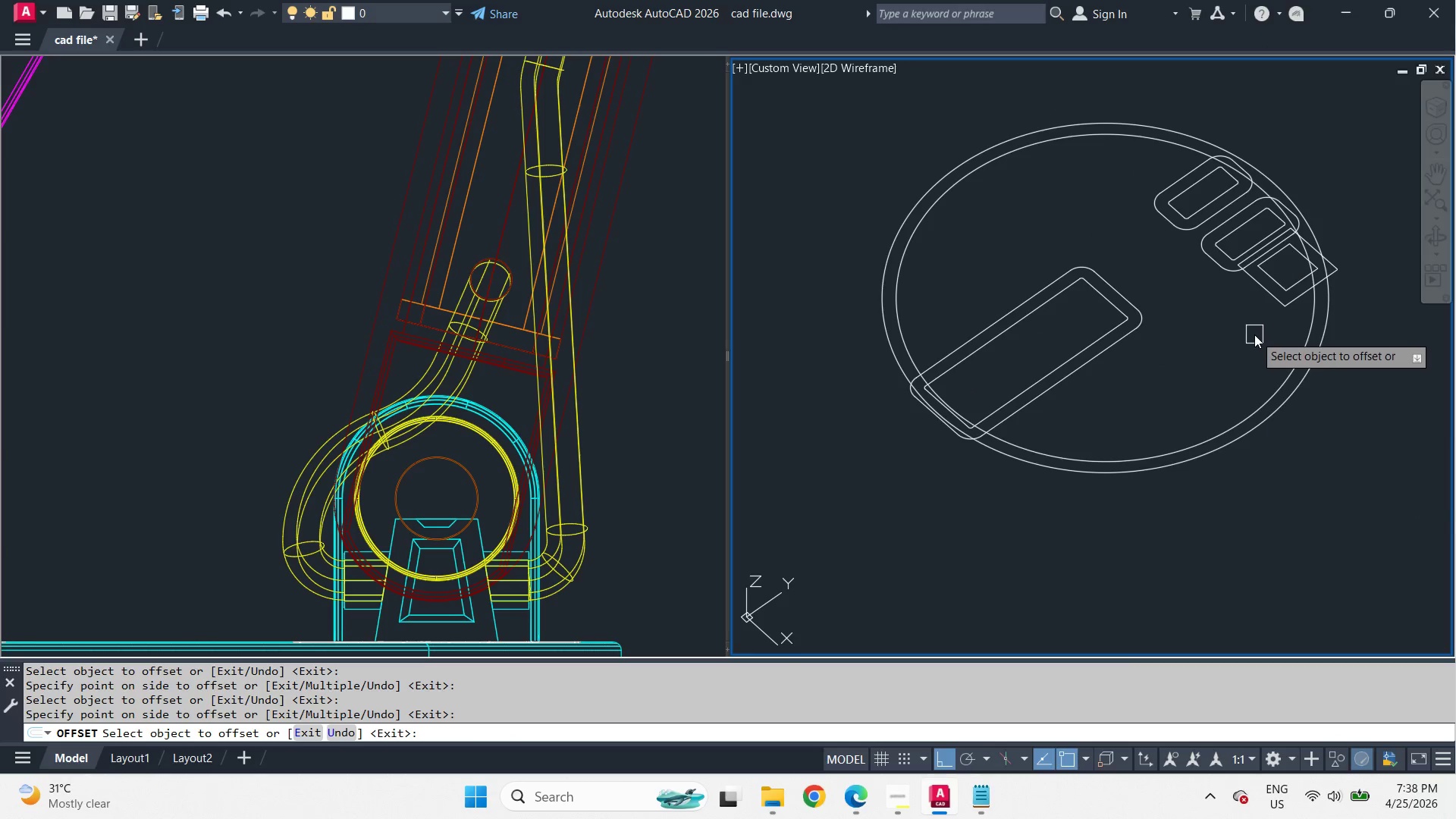 
key(Space)
 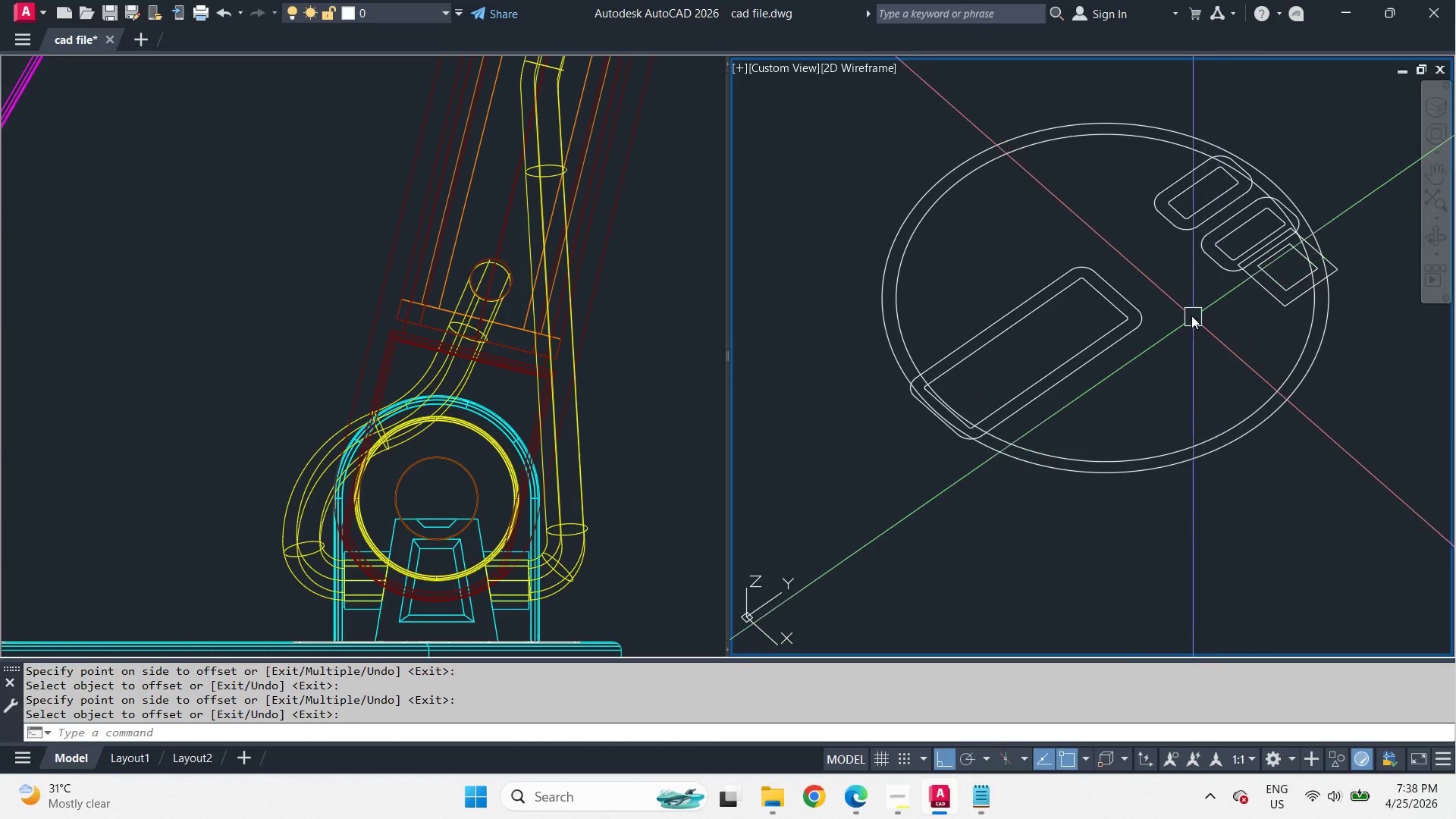 
scroll: coordinate [1188, 309], scroll_direction: up, amount: 1.0
 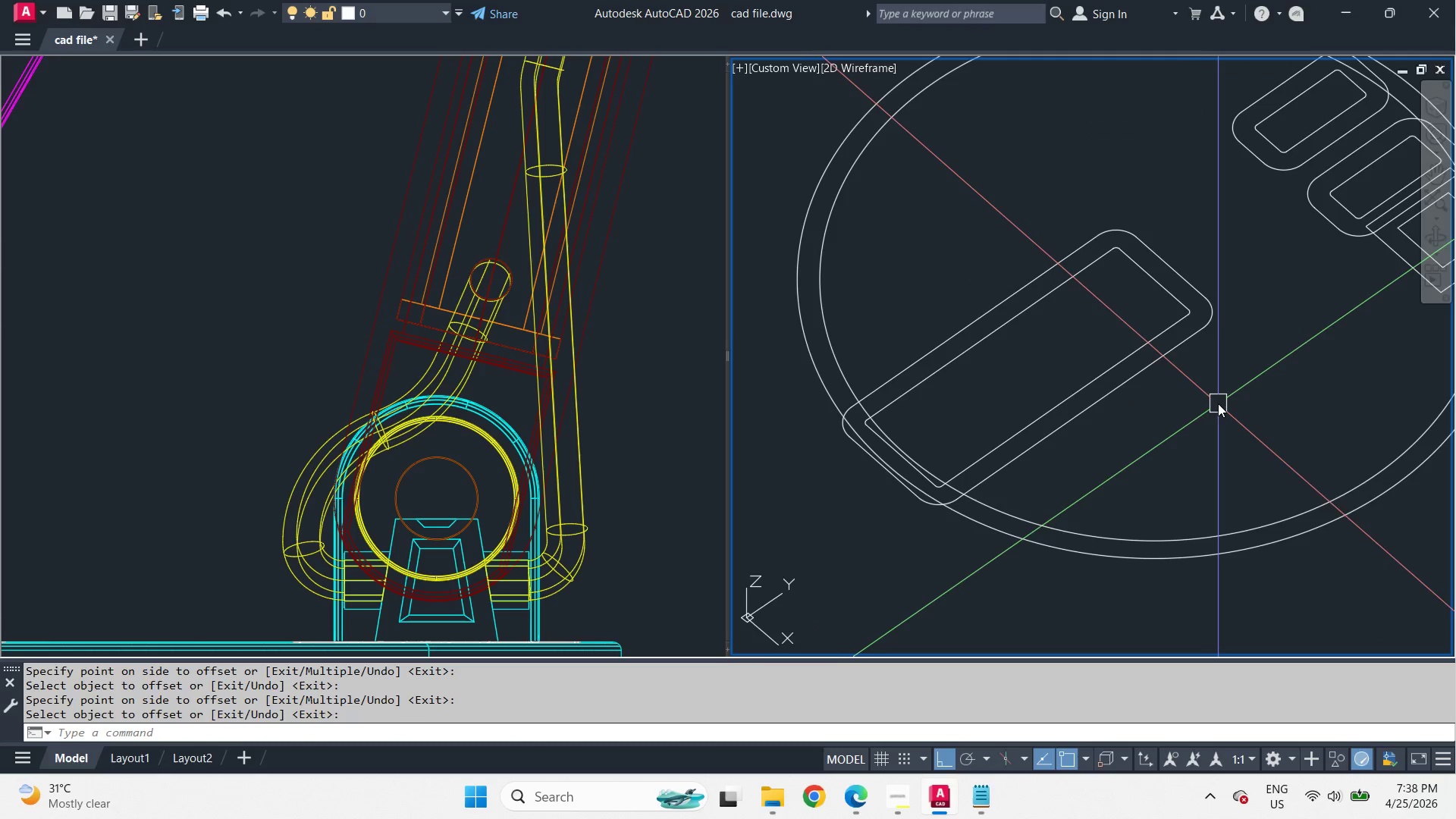 
type(tr )
 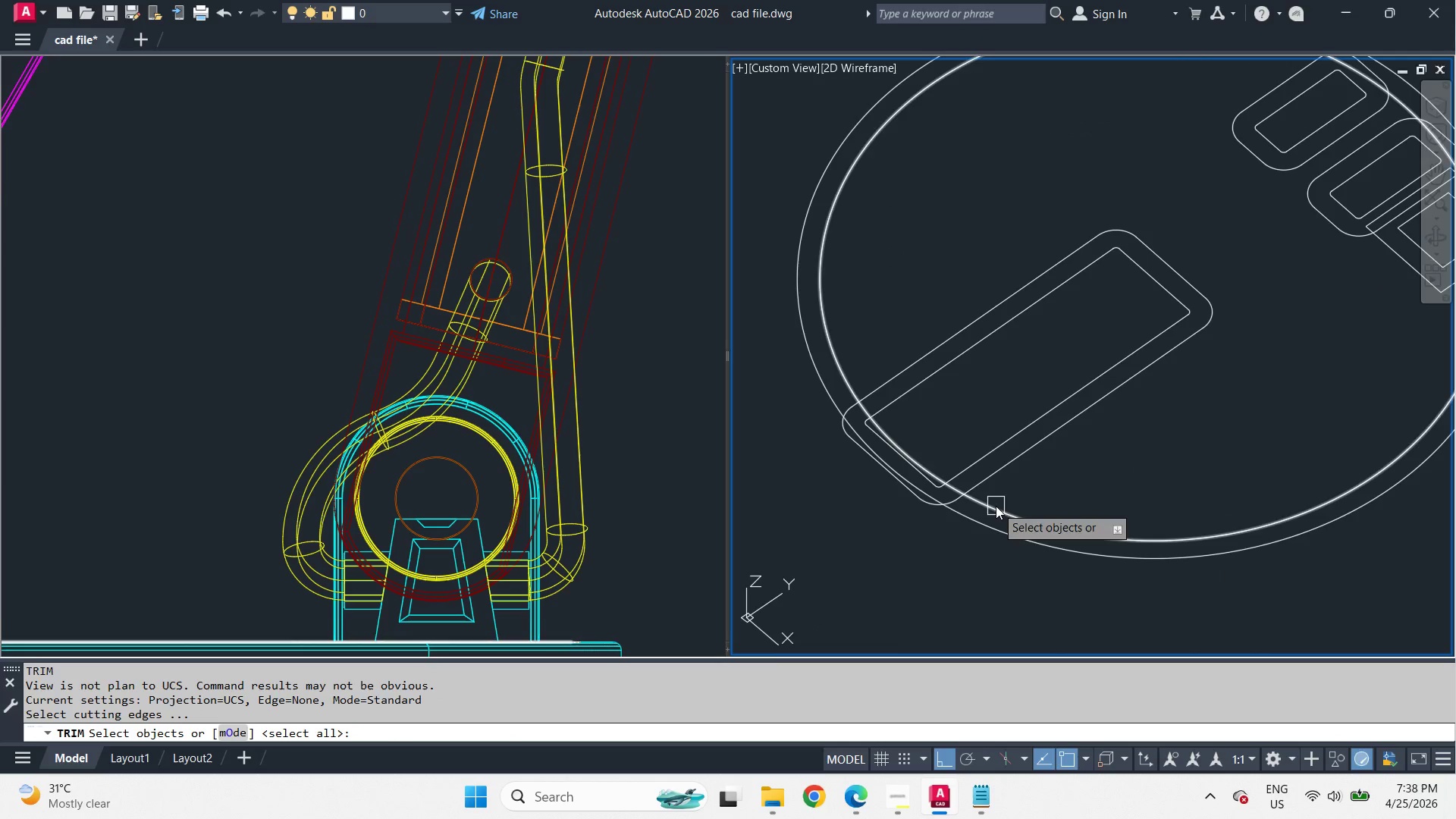 
left_click([996, 506])
 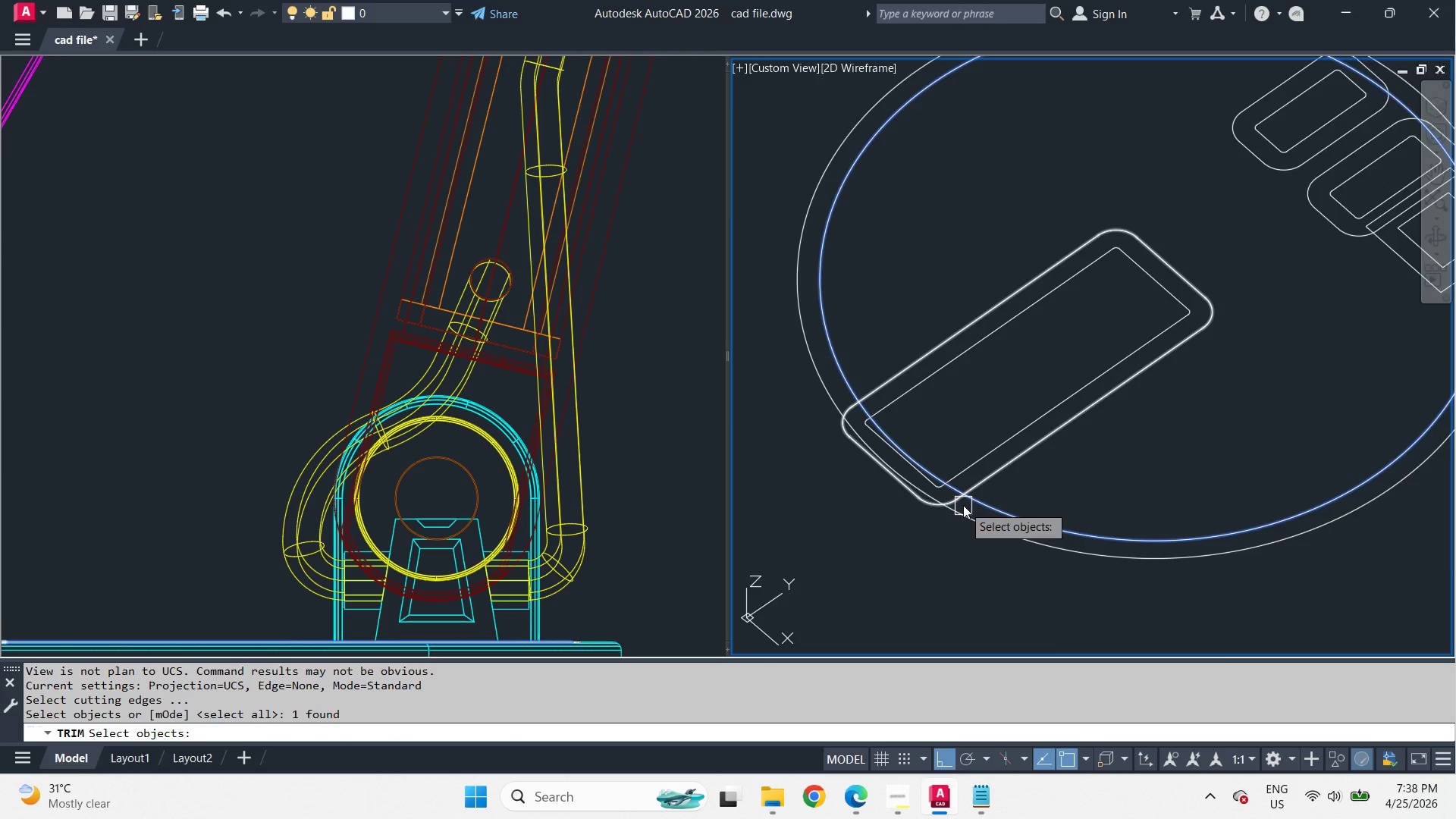 
type(  tr )
 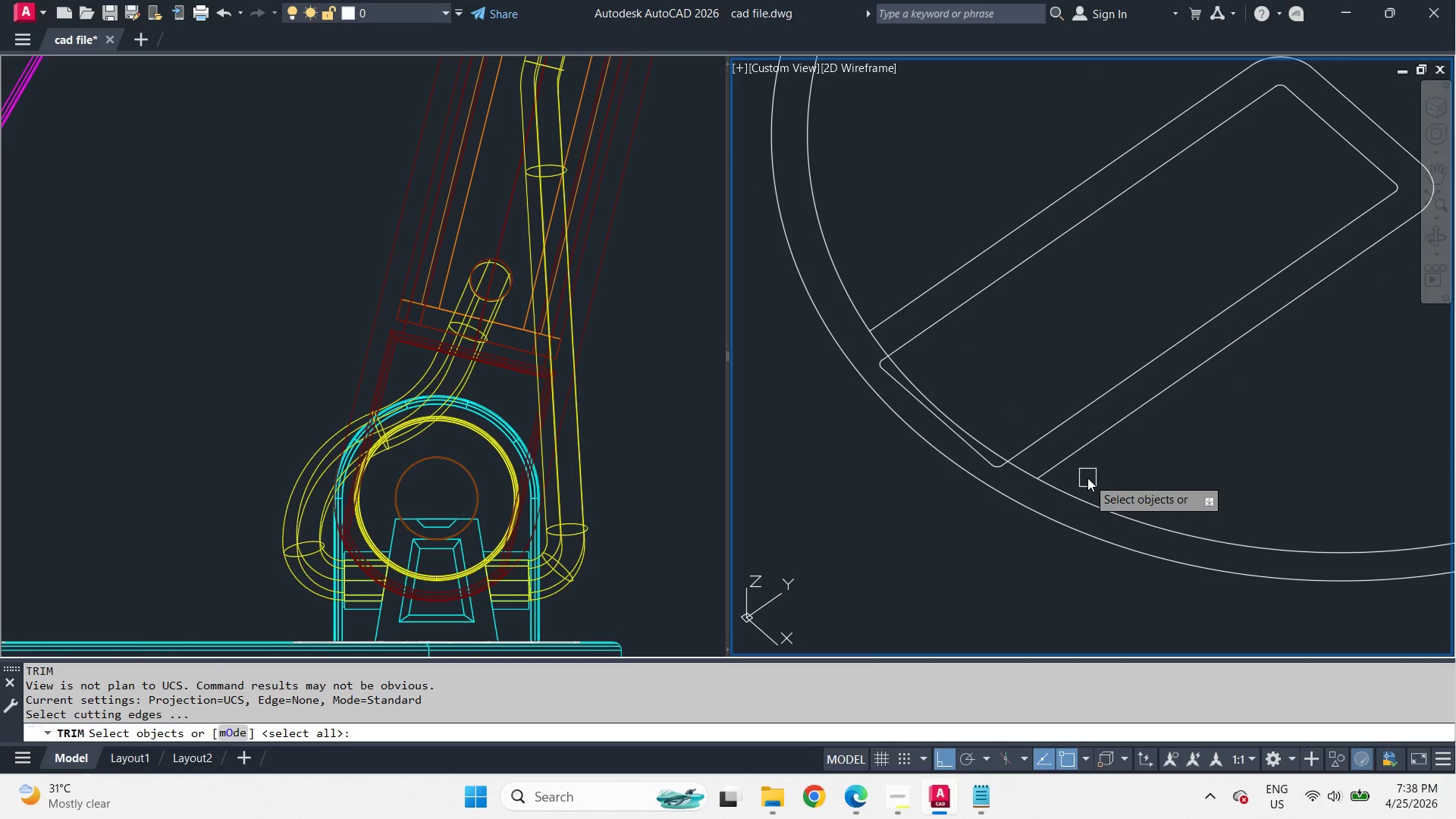 
scroll: coordinate [962, 504], scroll_direction: up, amount: 3.0
 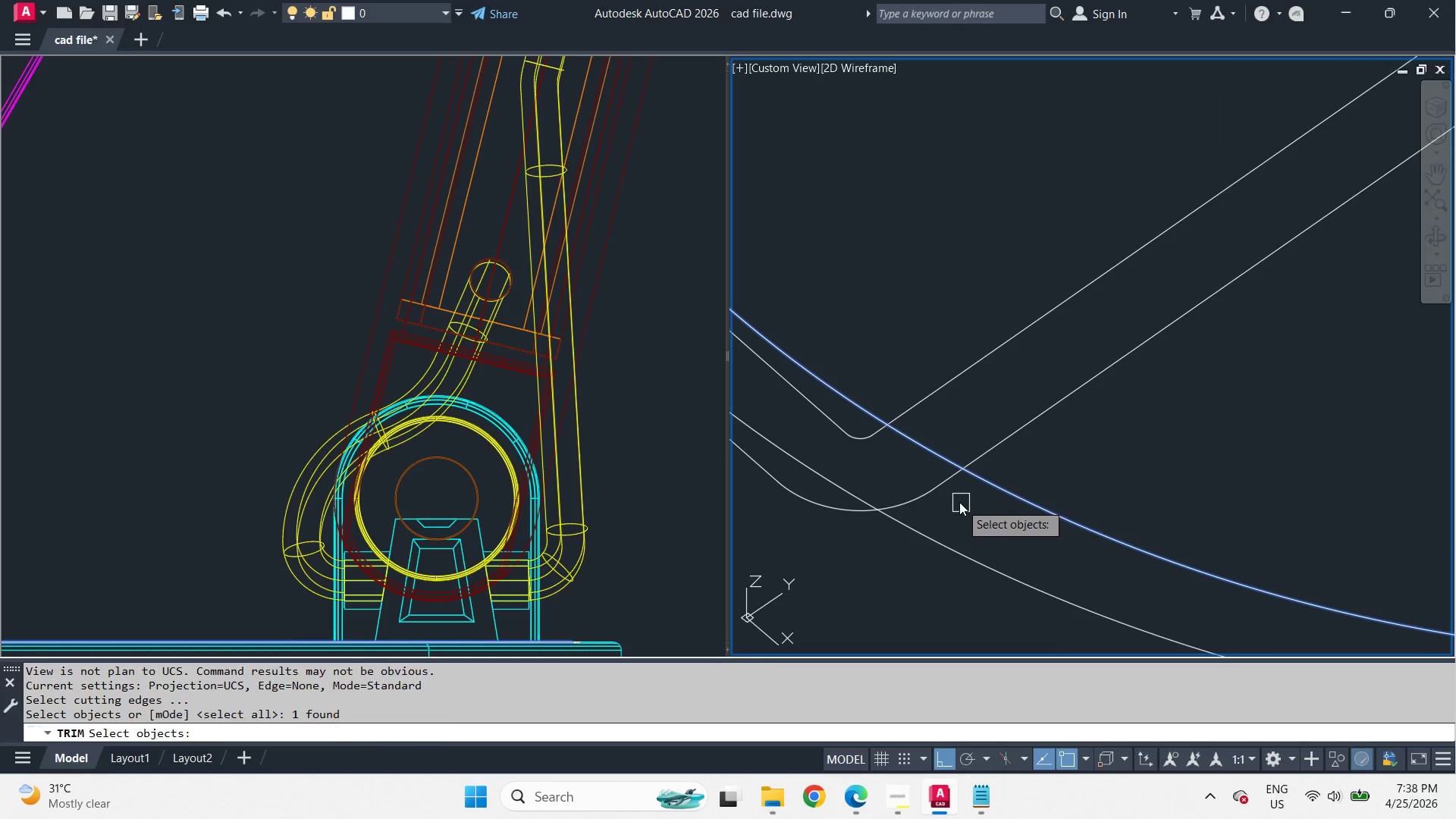 
scroll: coordinate [1092, 486], scroll_direction: down, amount: 2.0
 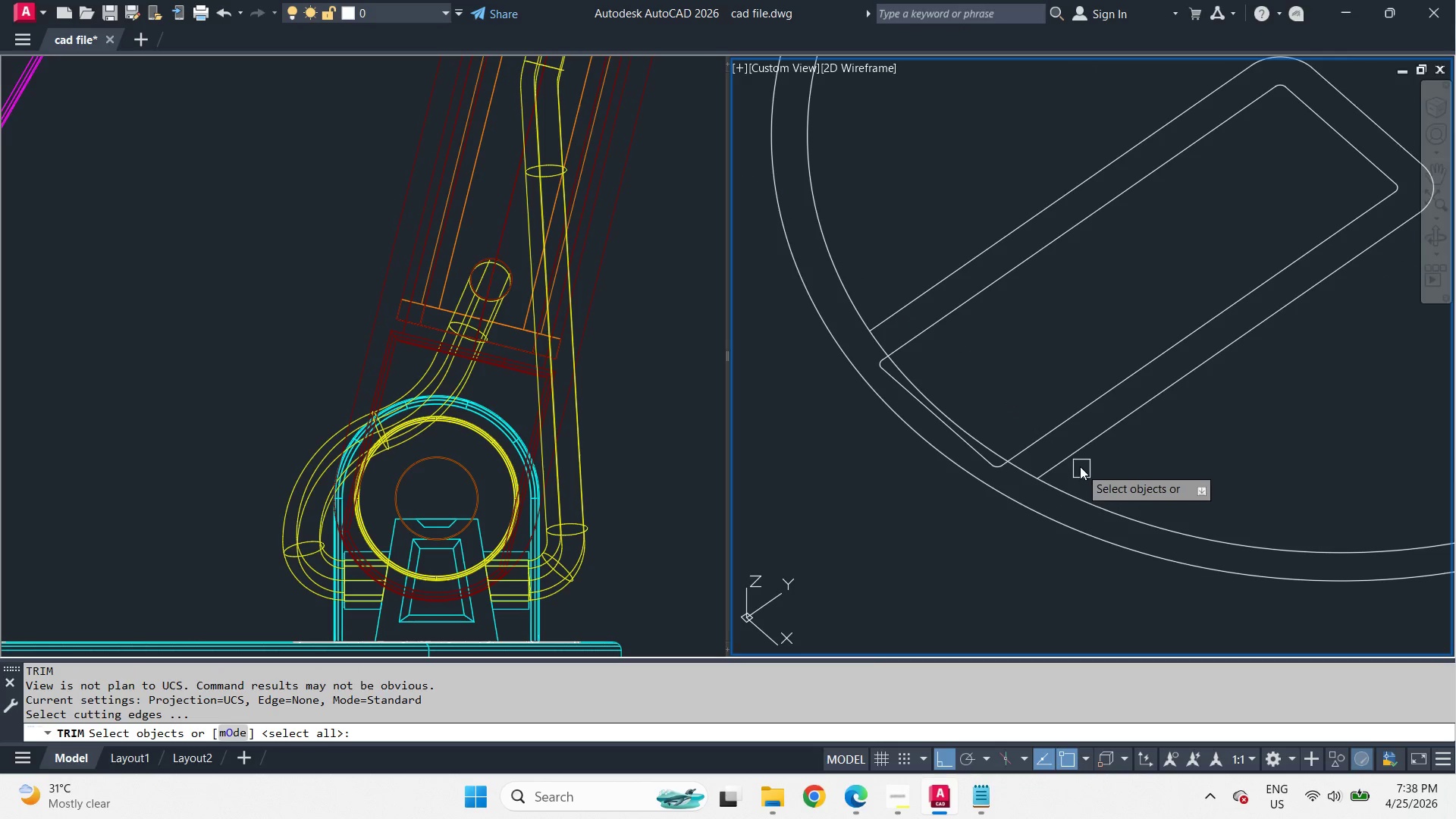 
left_click([1074, 457])
 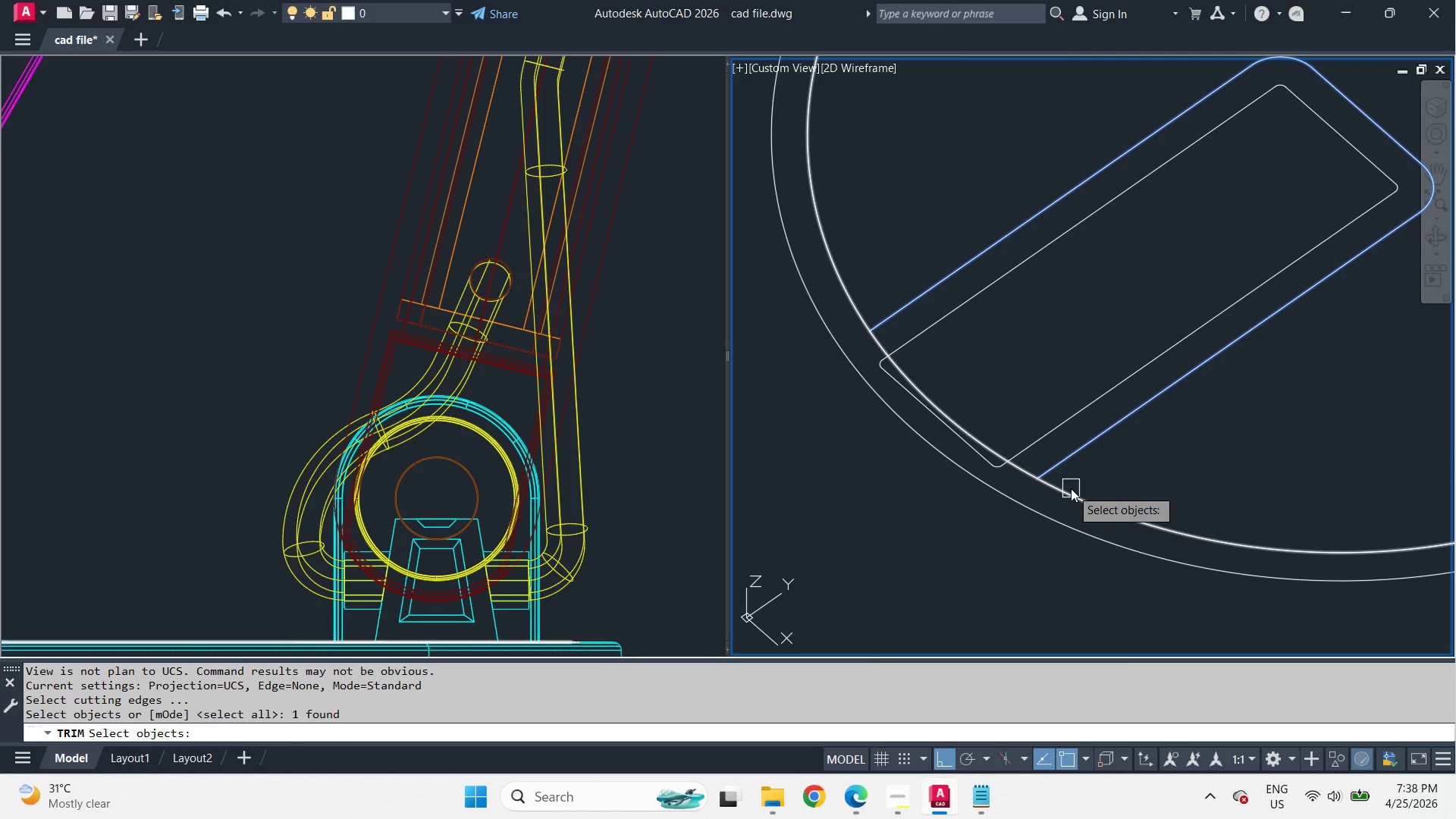 
key(Space)
 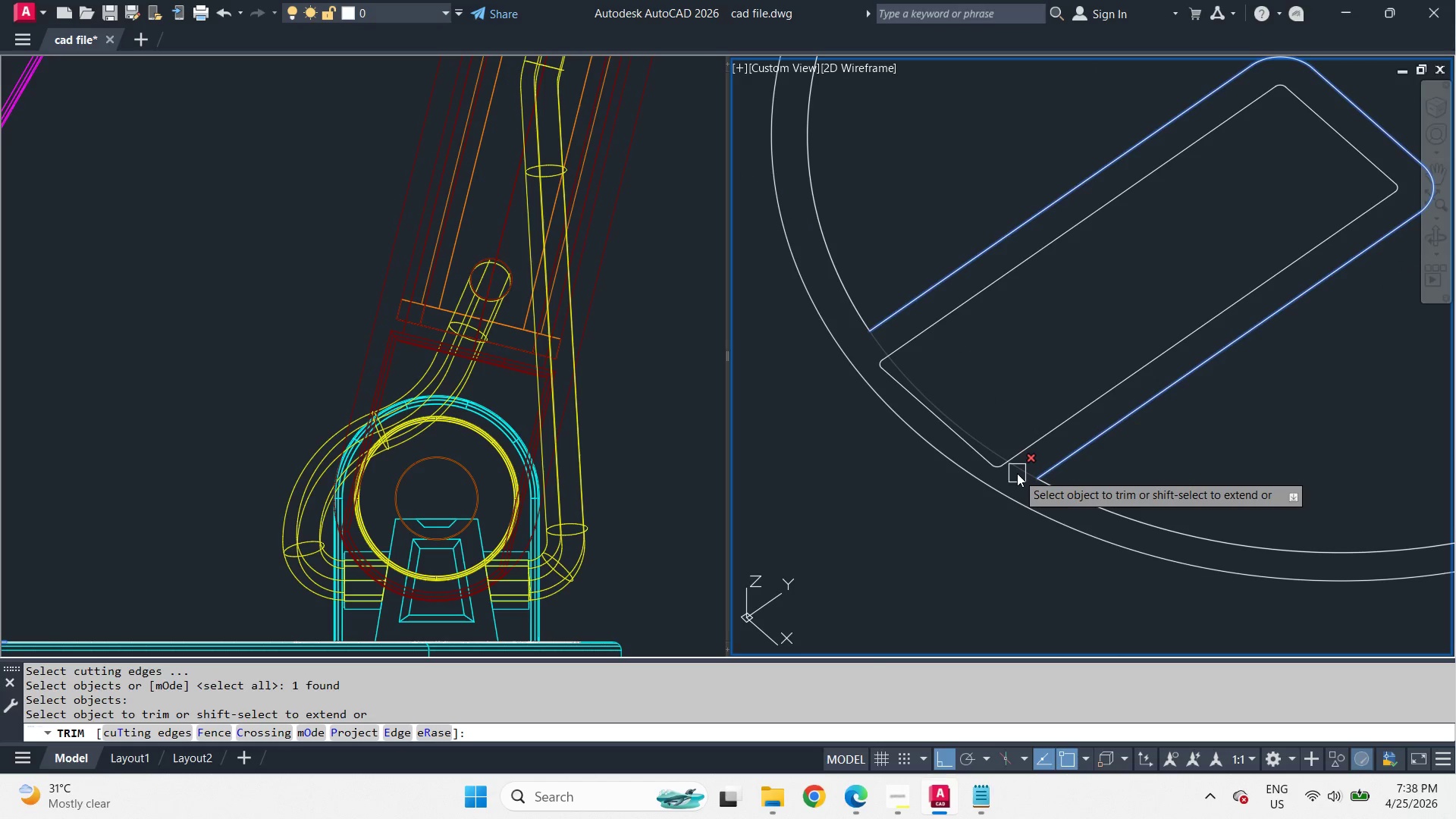 
left_click([1017, 473])
 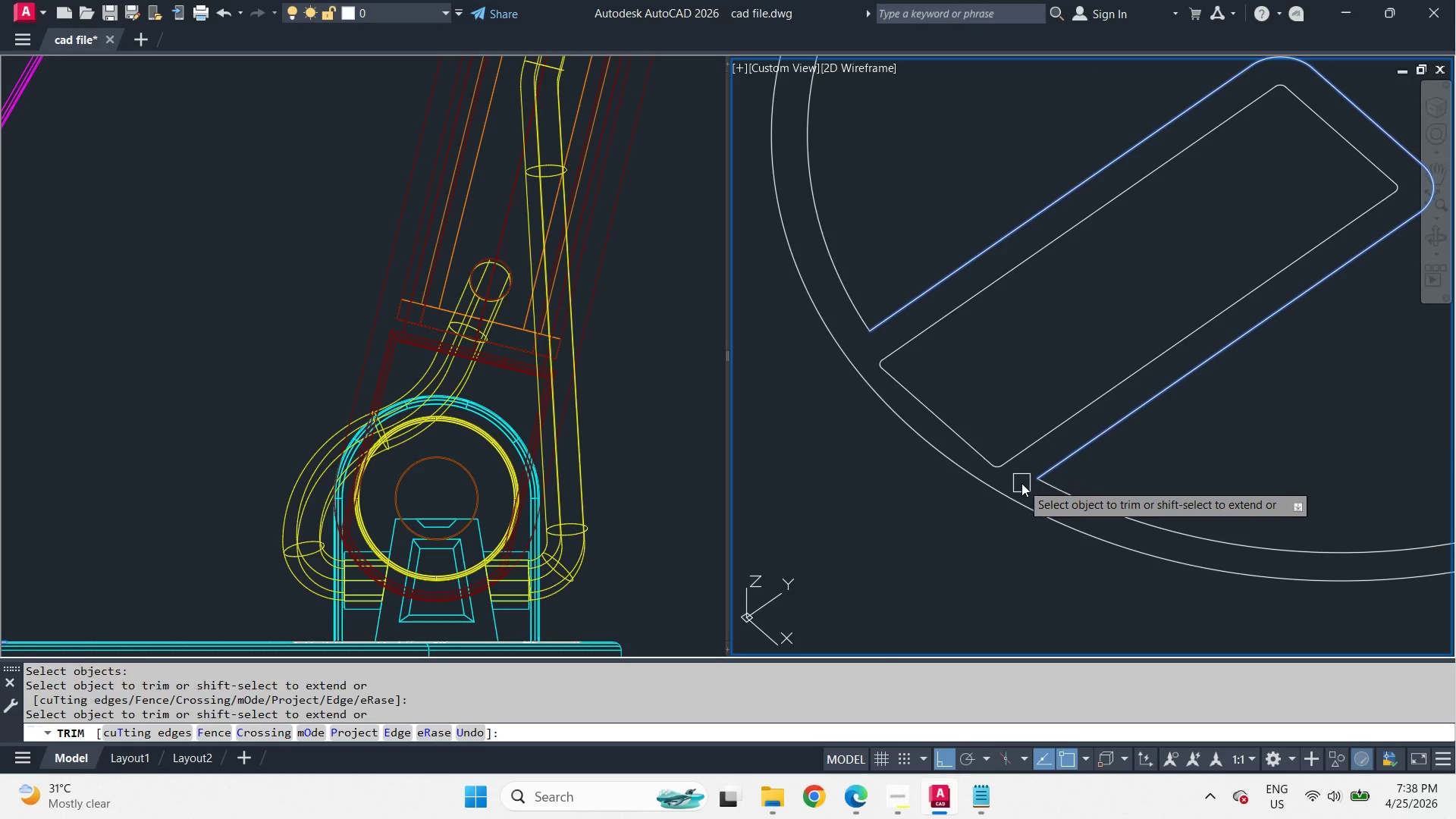 
key(Space)
 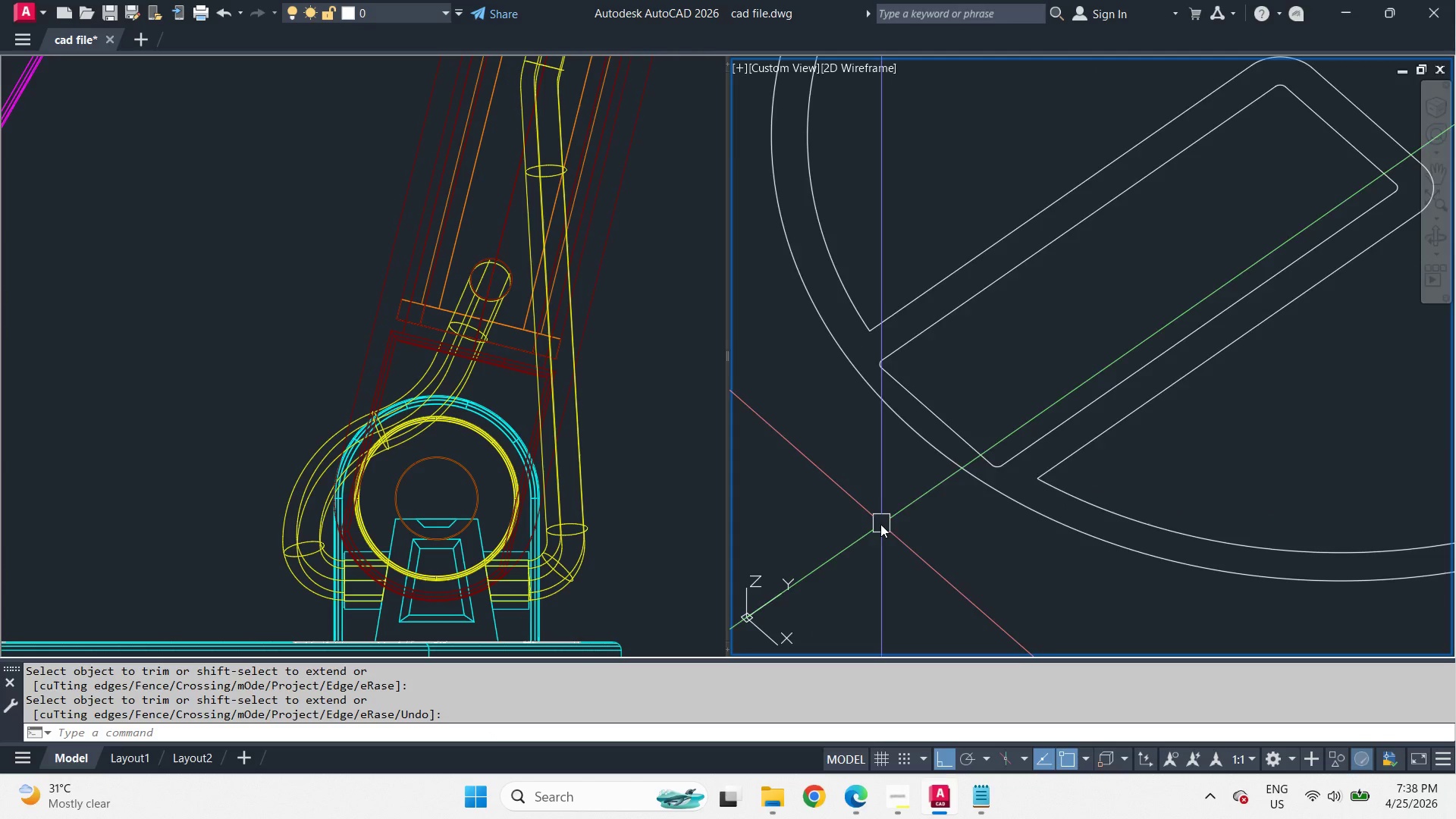 
scroll: coordinate [880, 529], scroll_direction: down, amount: 2.0
 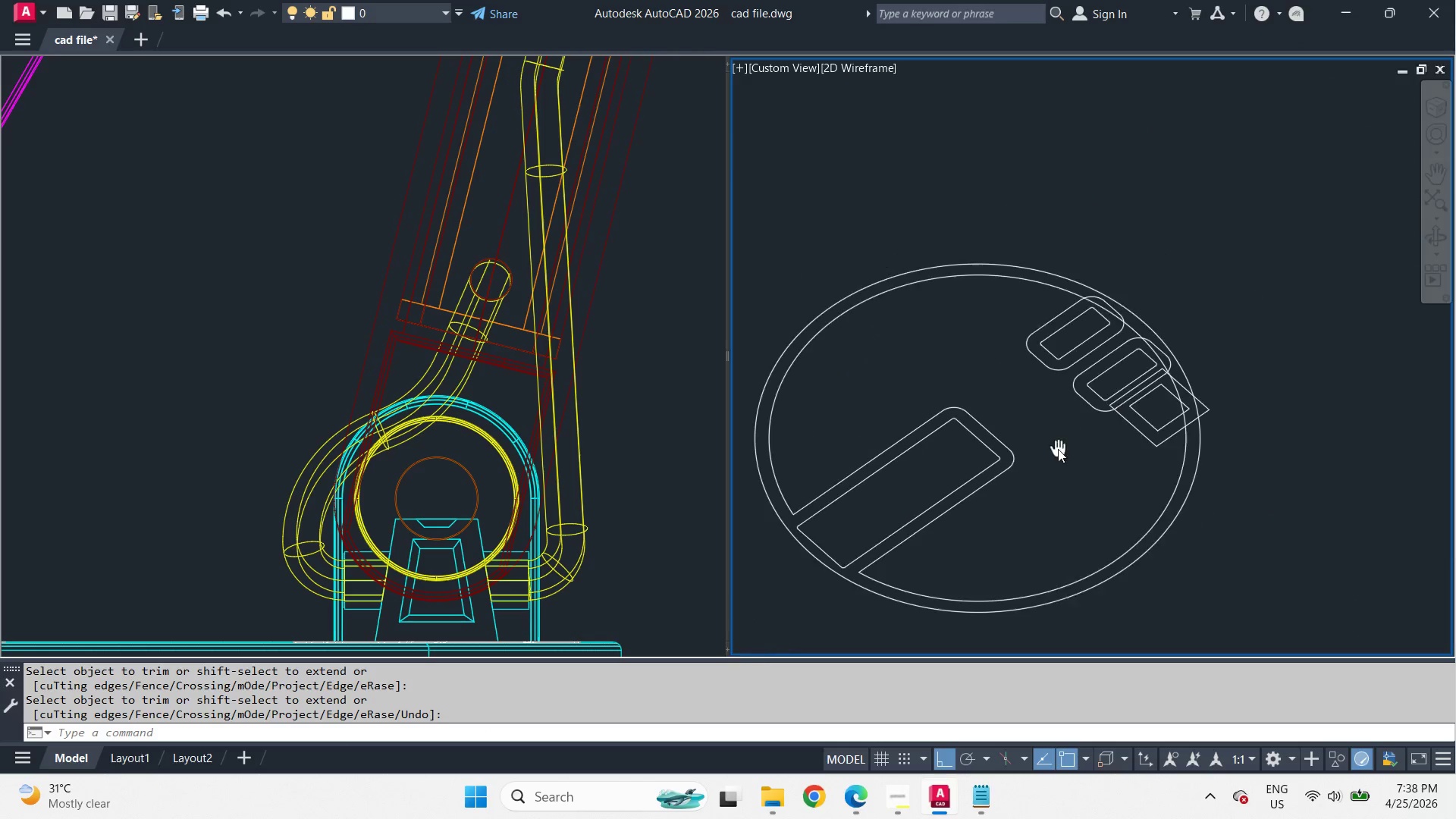 
scroll: coordinate [1078, 306], scroll_direction: up, amount: 2.0
 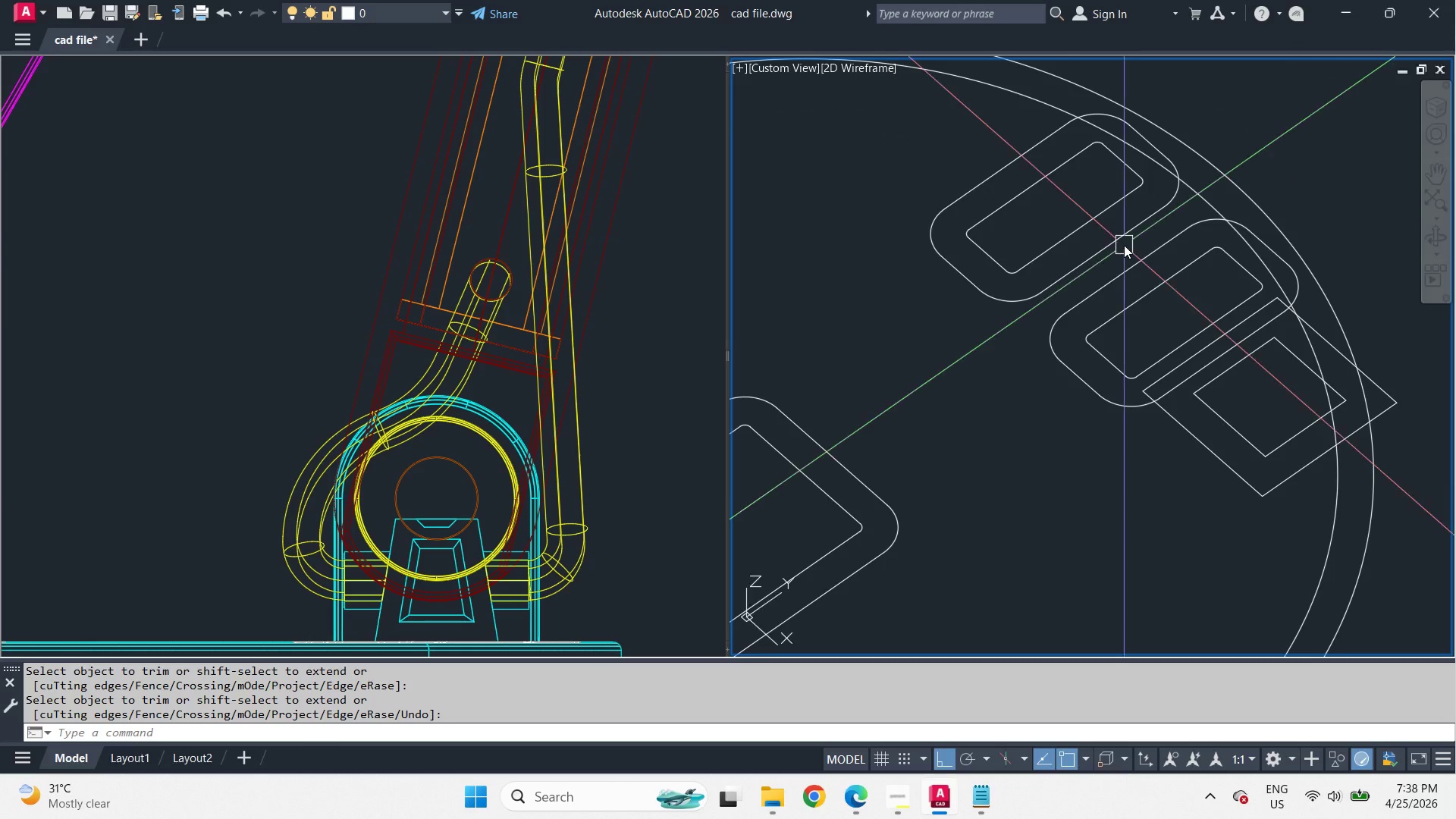 
wait(8.43)
 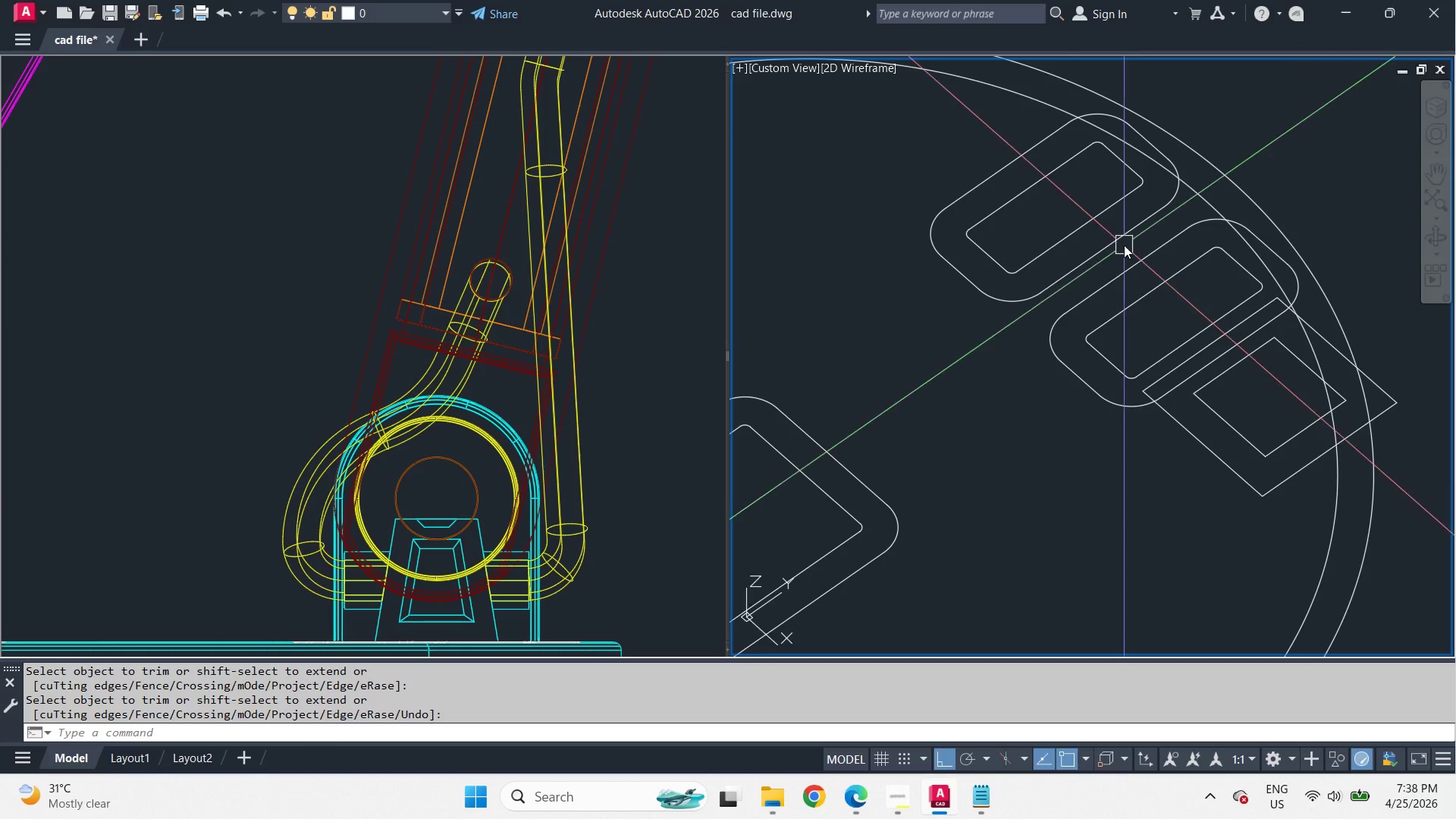 
type(br )
 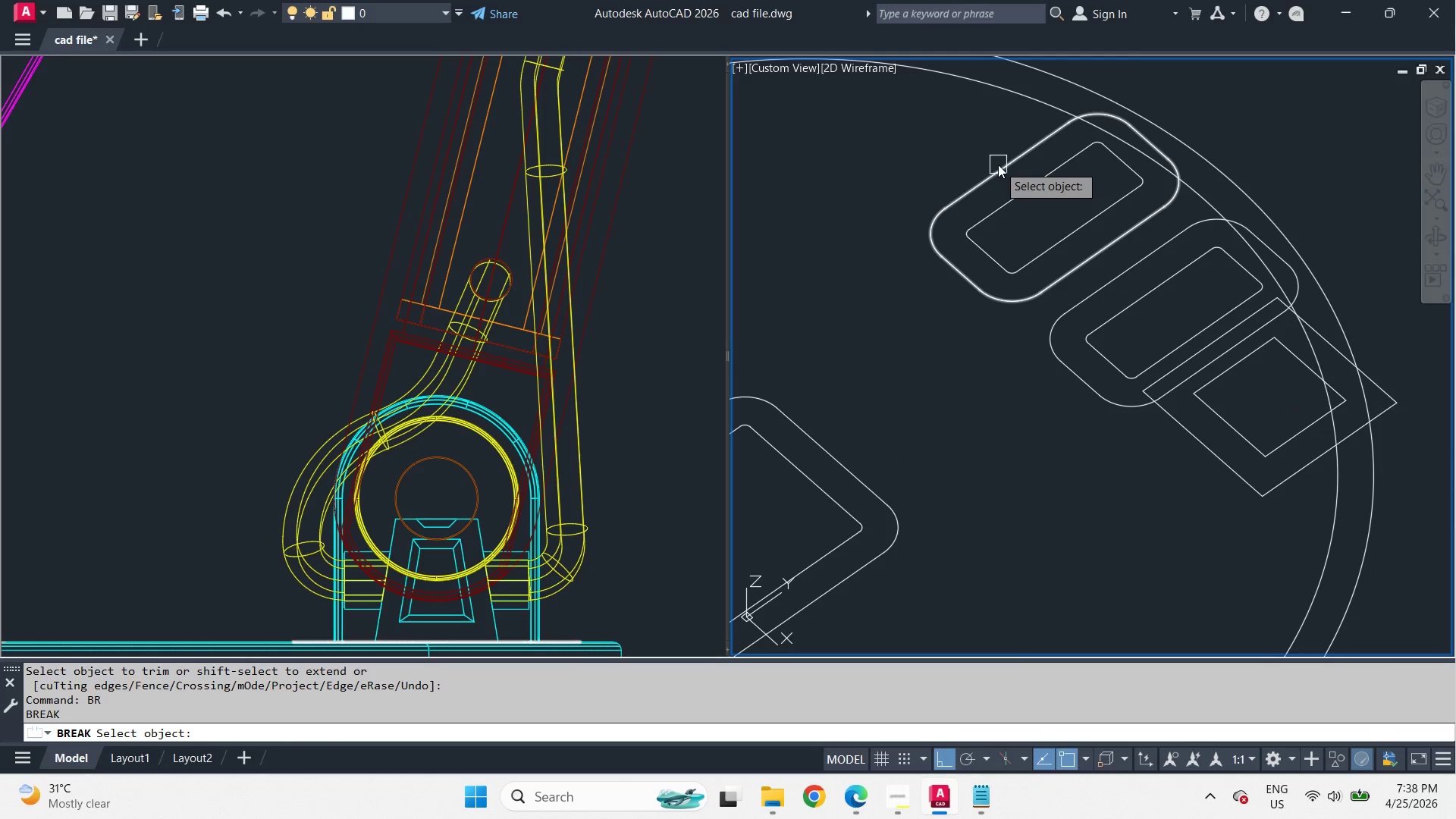 
left_click_drag(start_coordinate=[998, 165], to_coordinate=[1009, 158])
 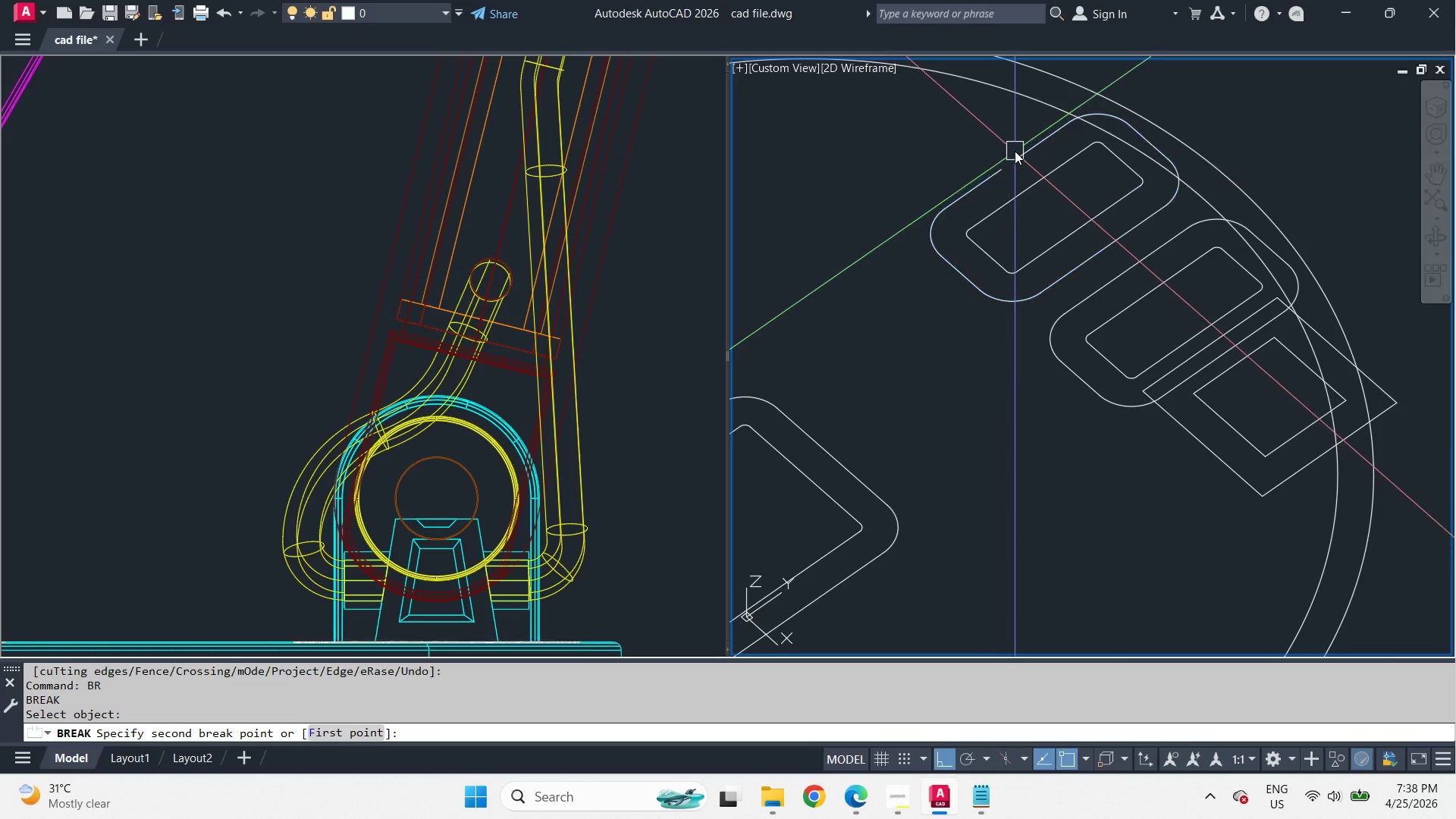 
double_click([1015, 151])
 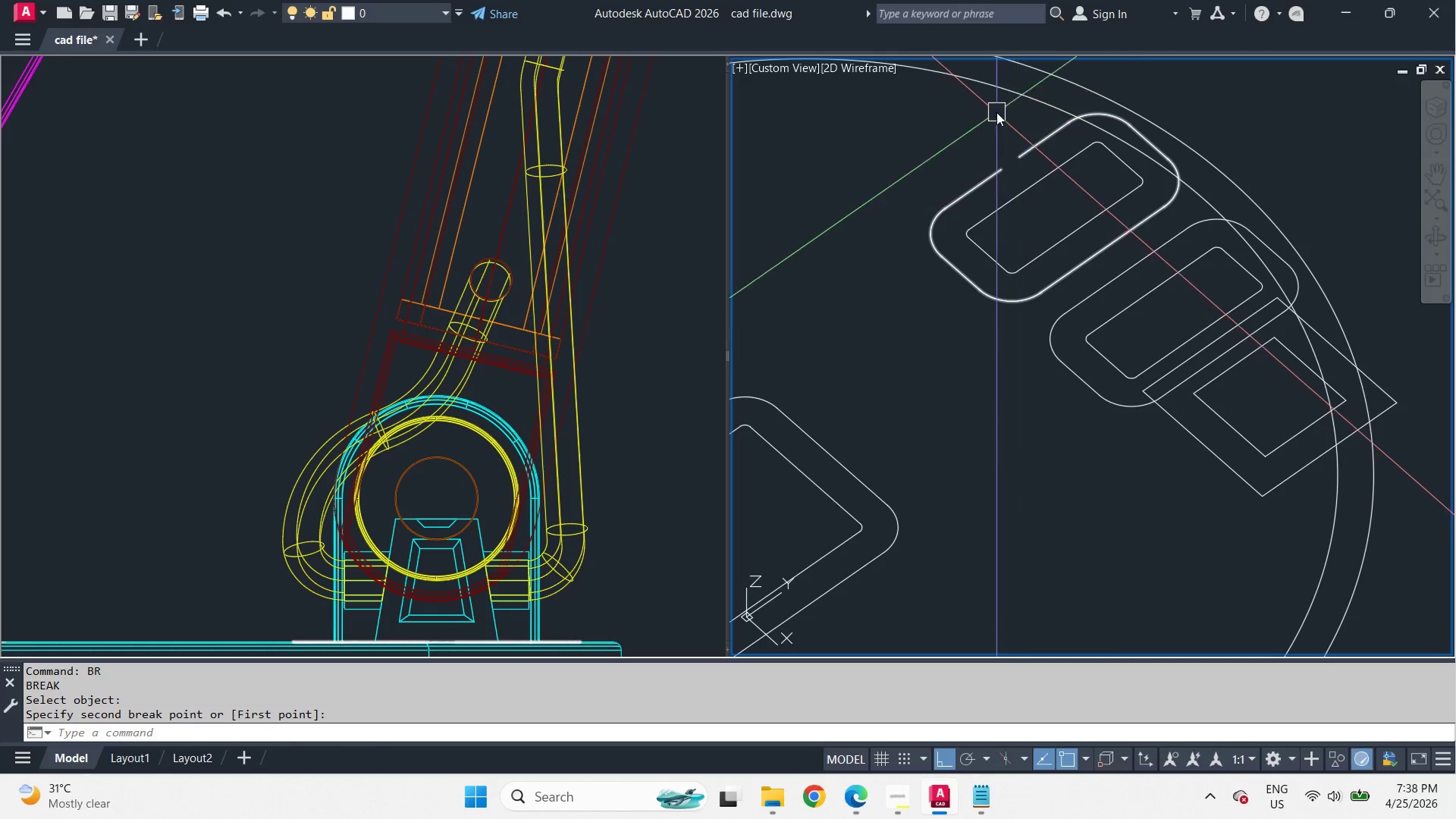 
key(Space)
 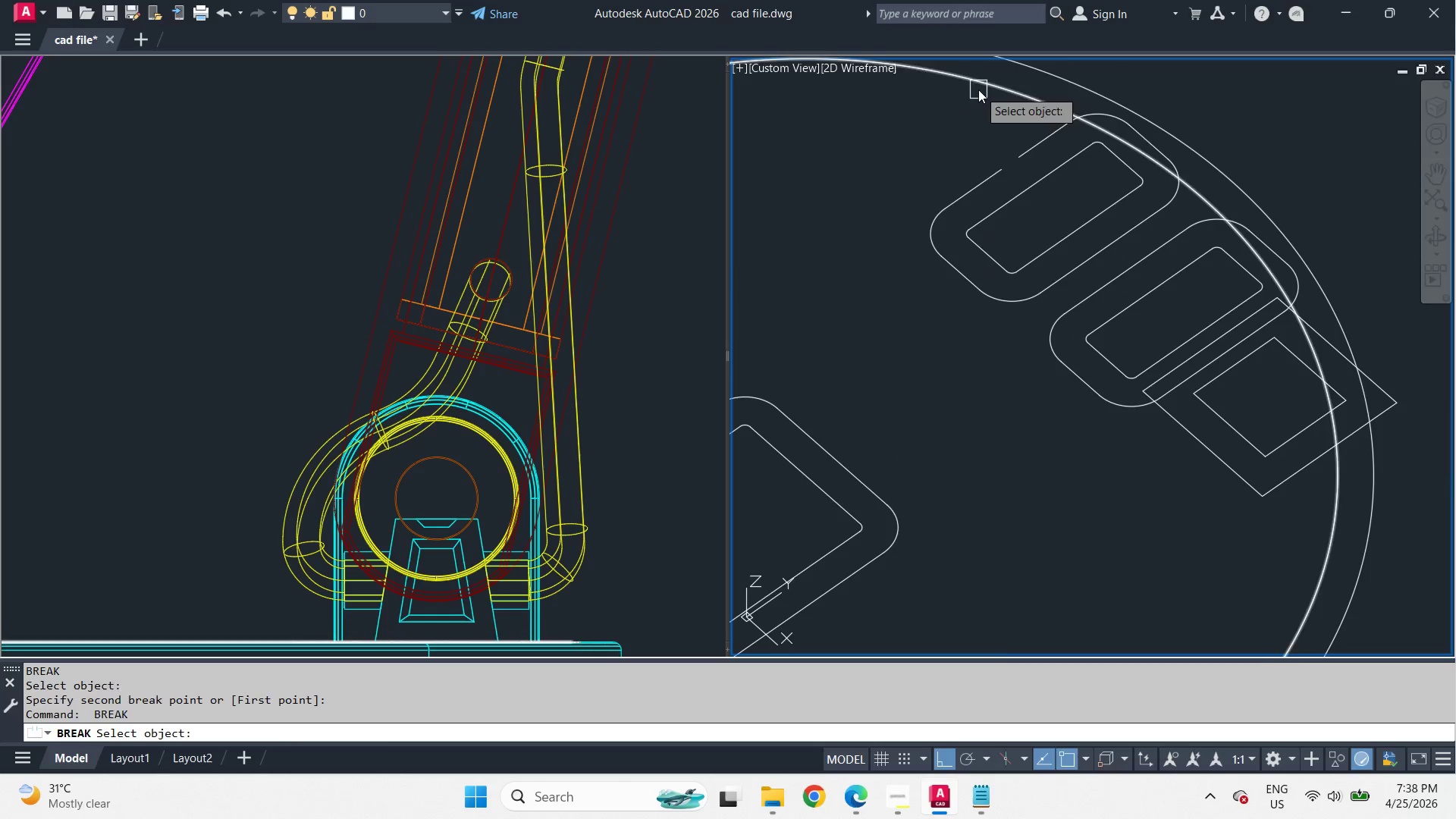 
left_click_drag(start_coordinate=[978, 89], to_coordinate=[1002, 103])
 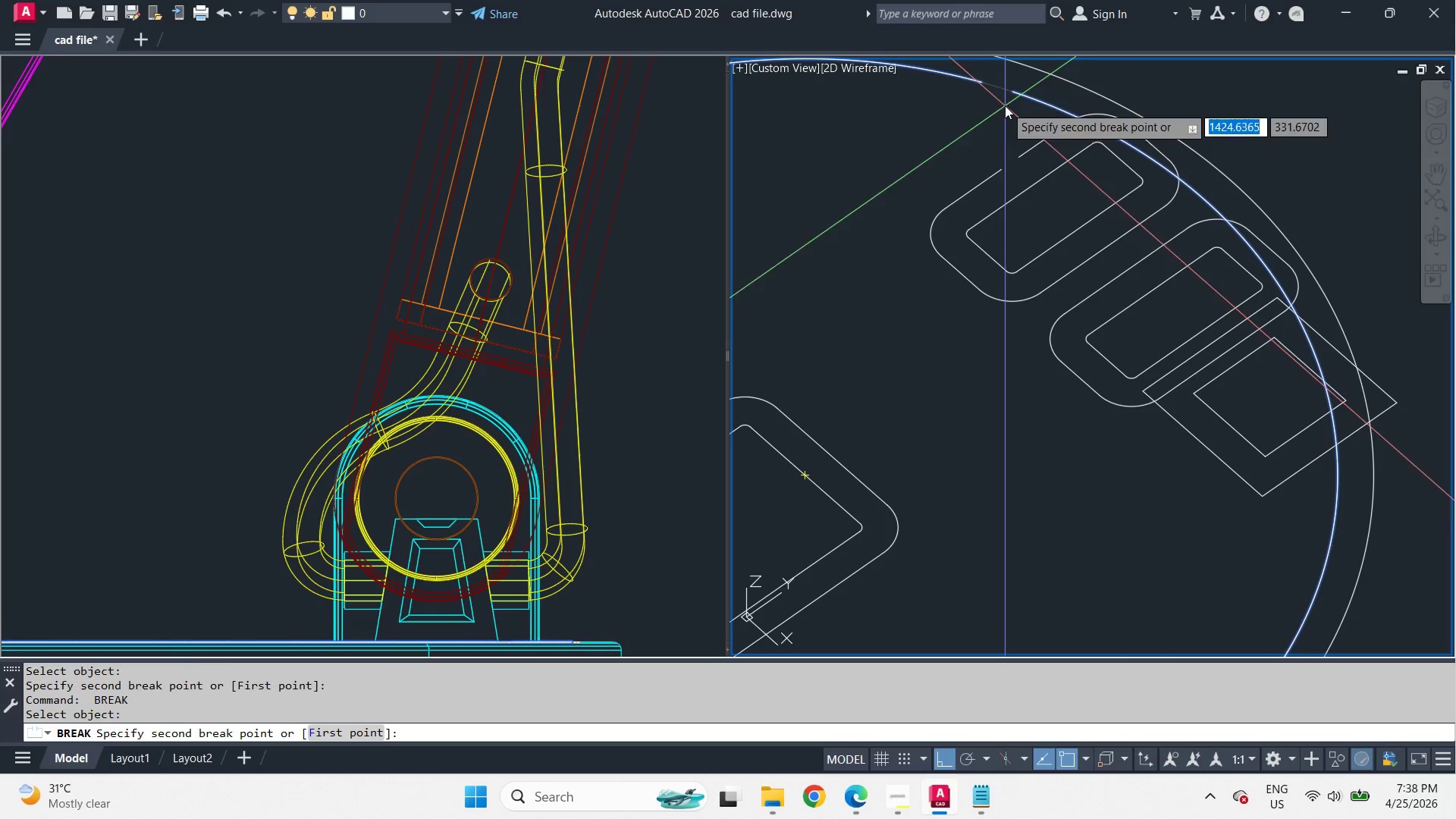 
double_click([1005, 105])
 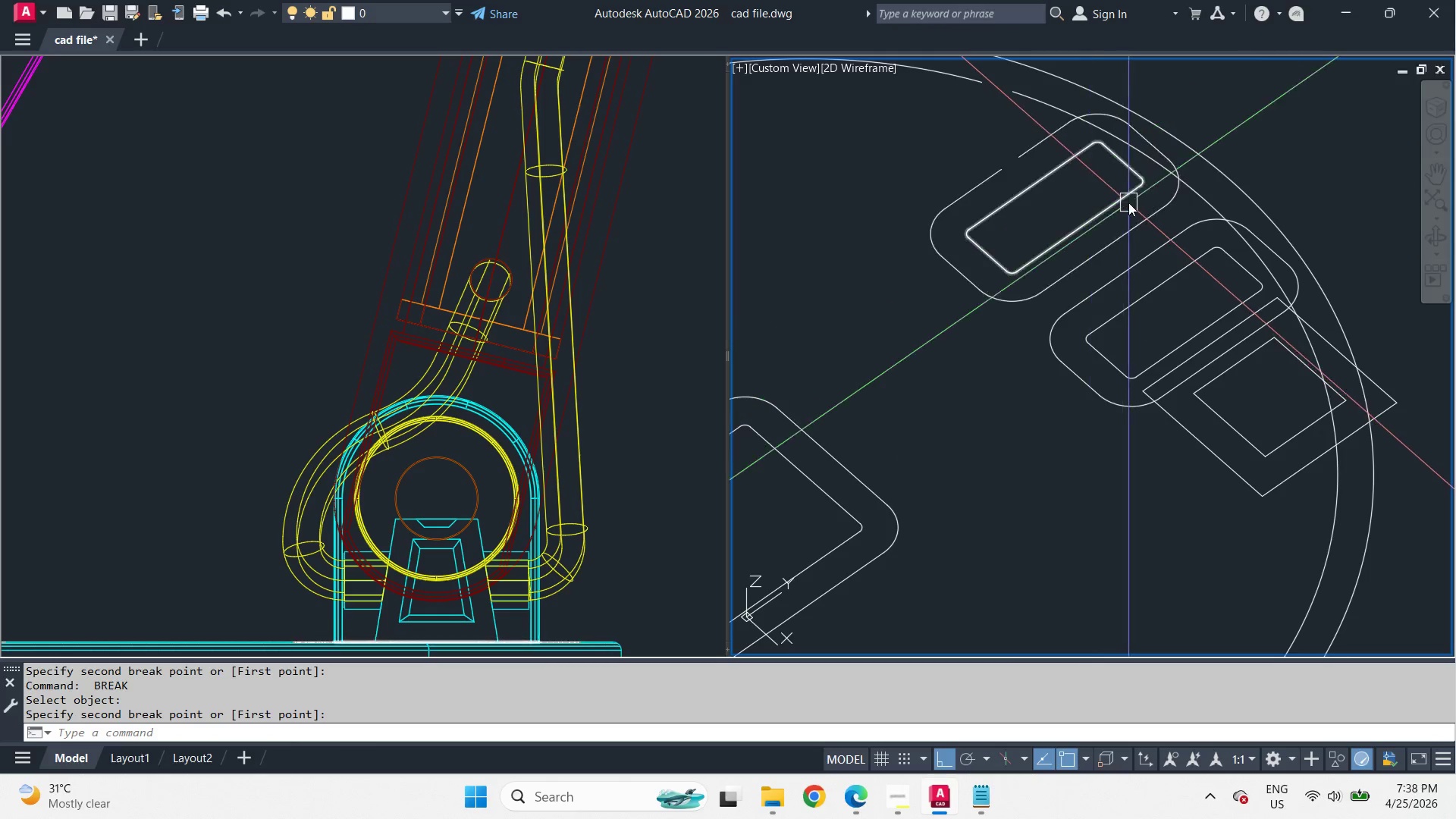 
key(Space)
 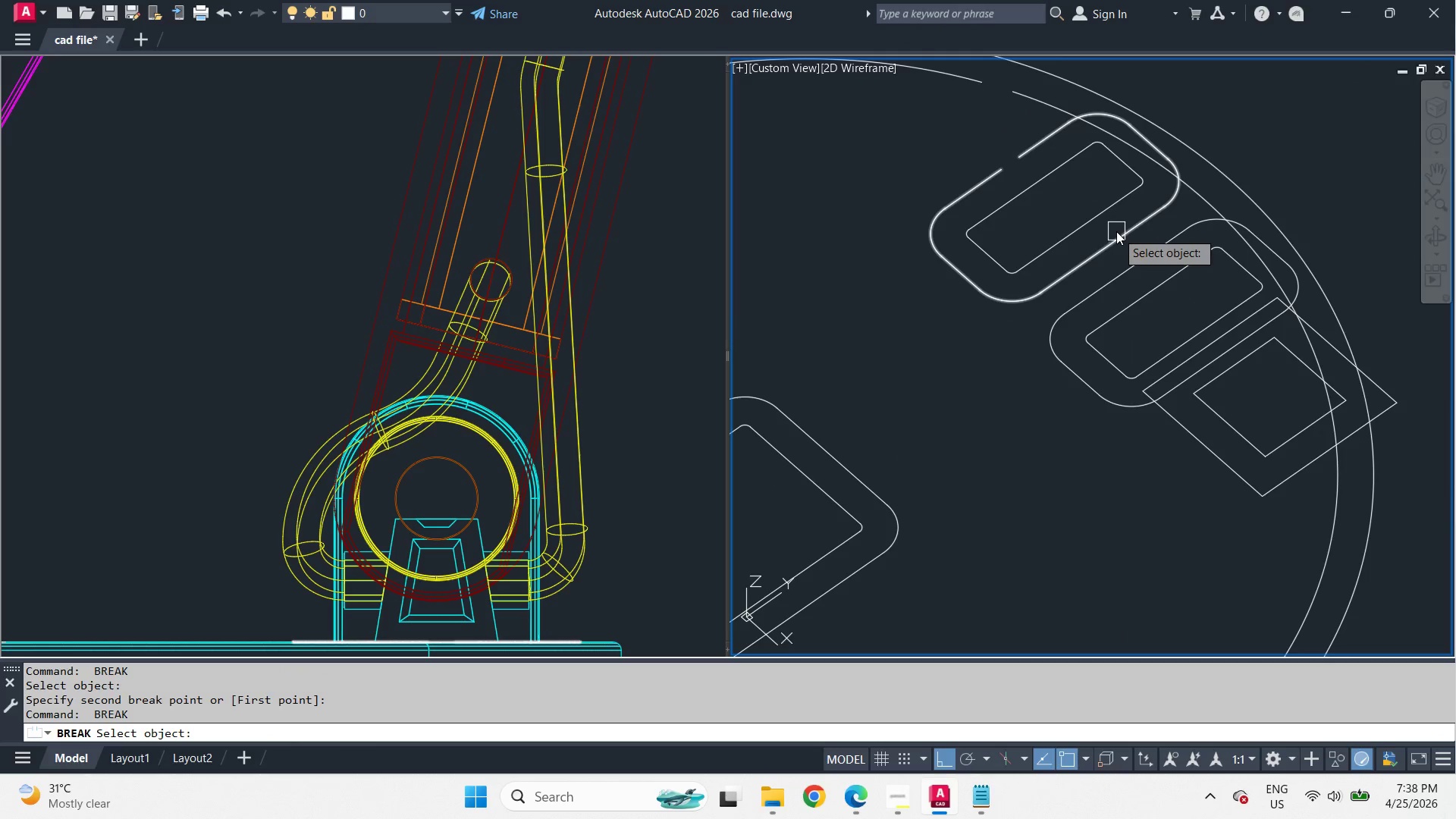 
left_click_drag(start_coordinate=[1116, 231], to_coordinate=[1131, 237])
 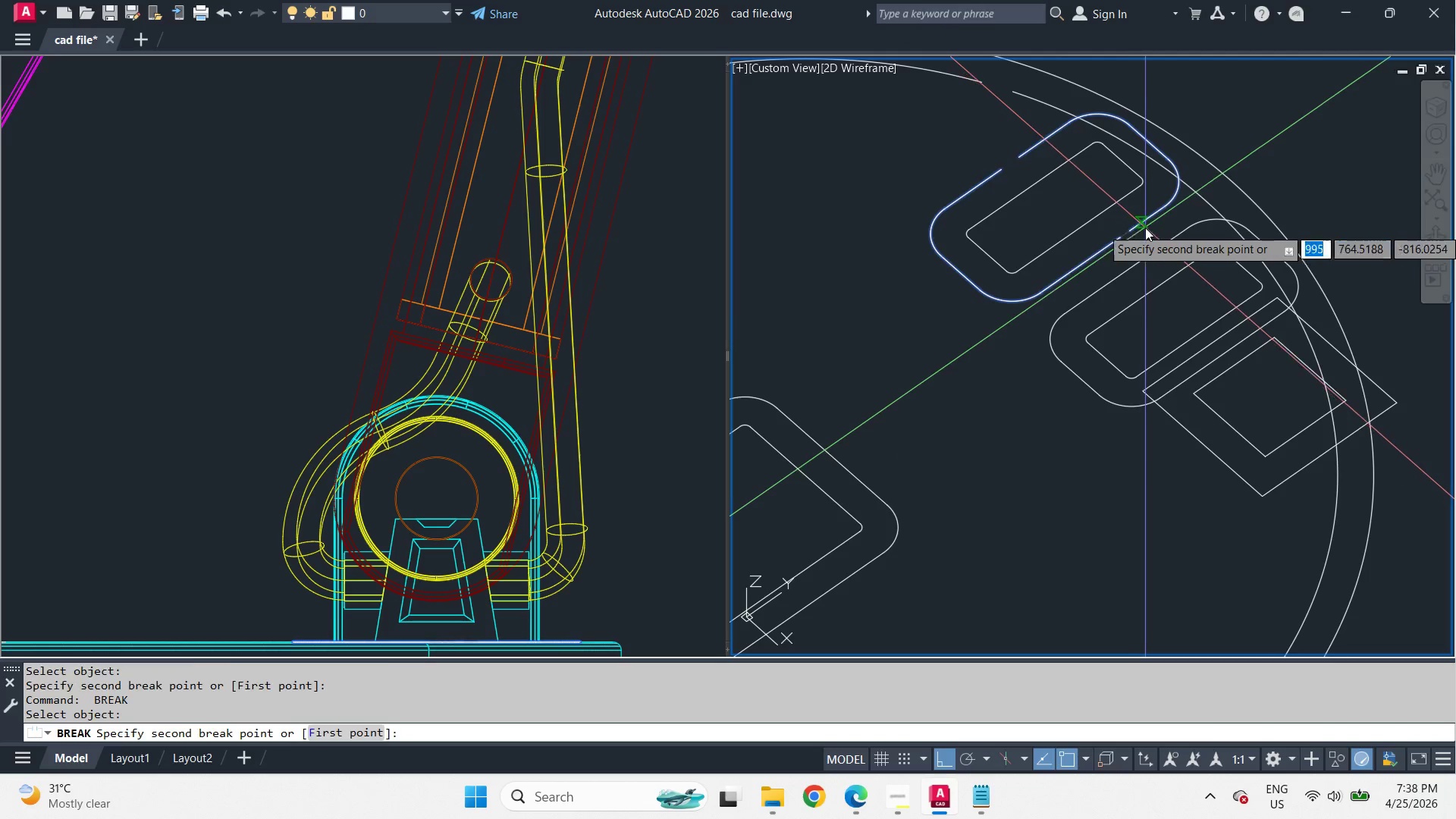 
double_click([1145, 228])
 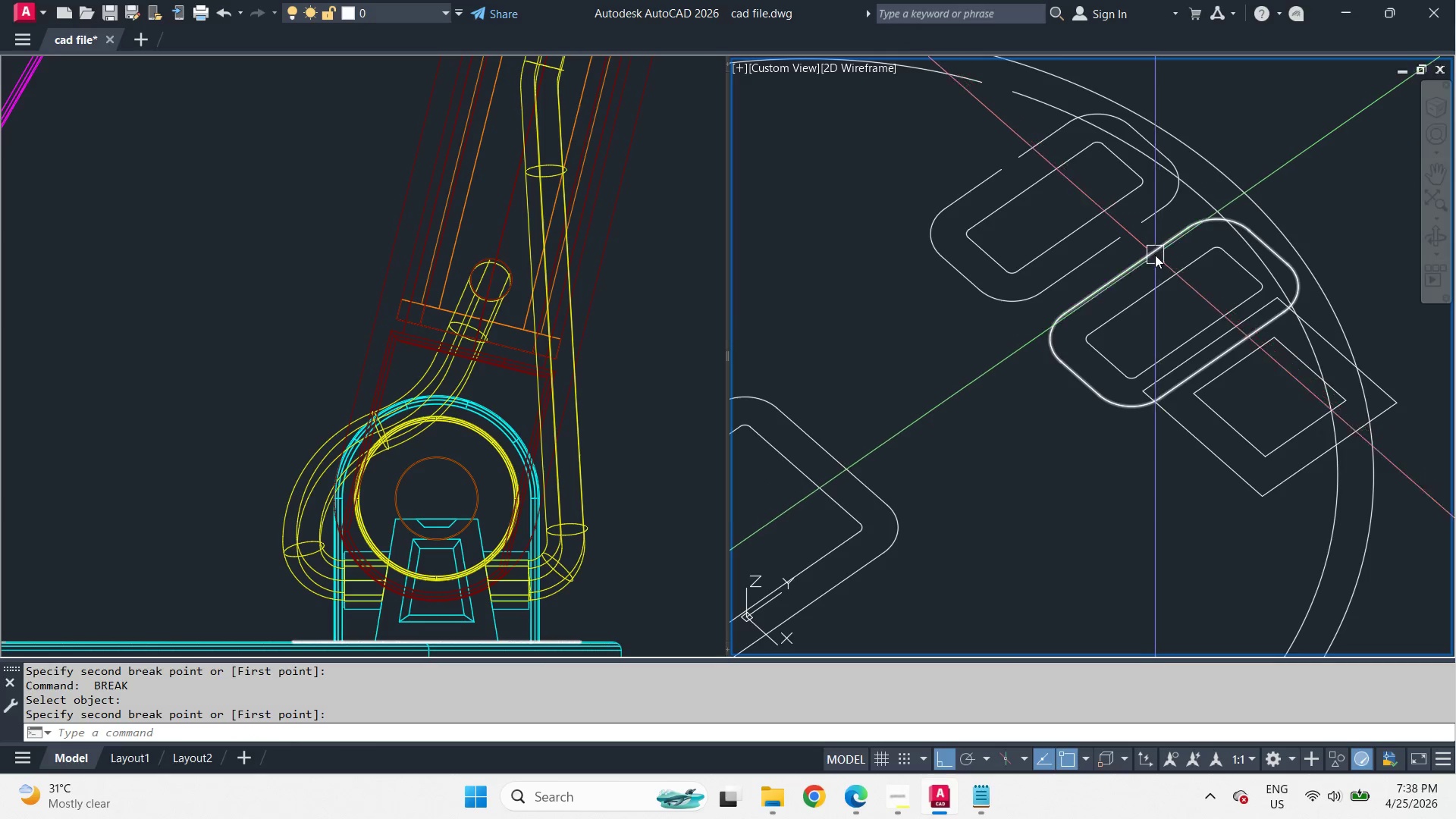 
key(Space)
 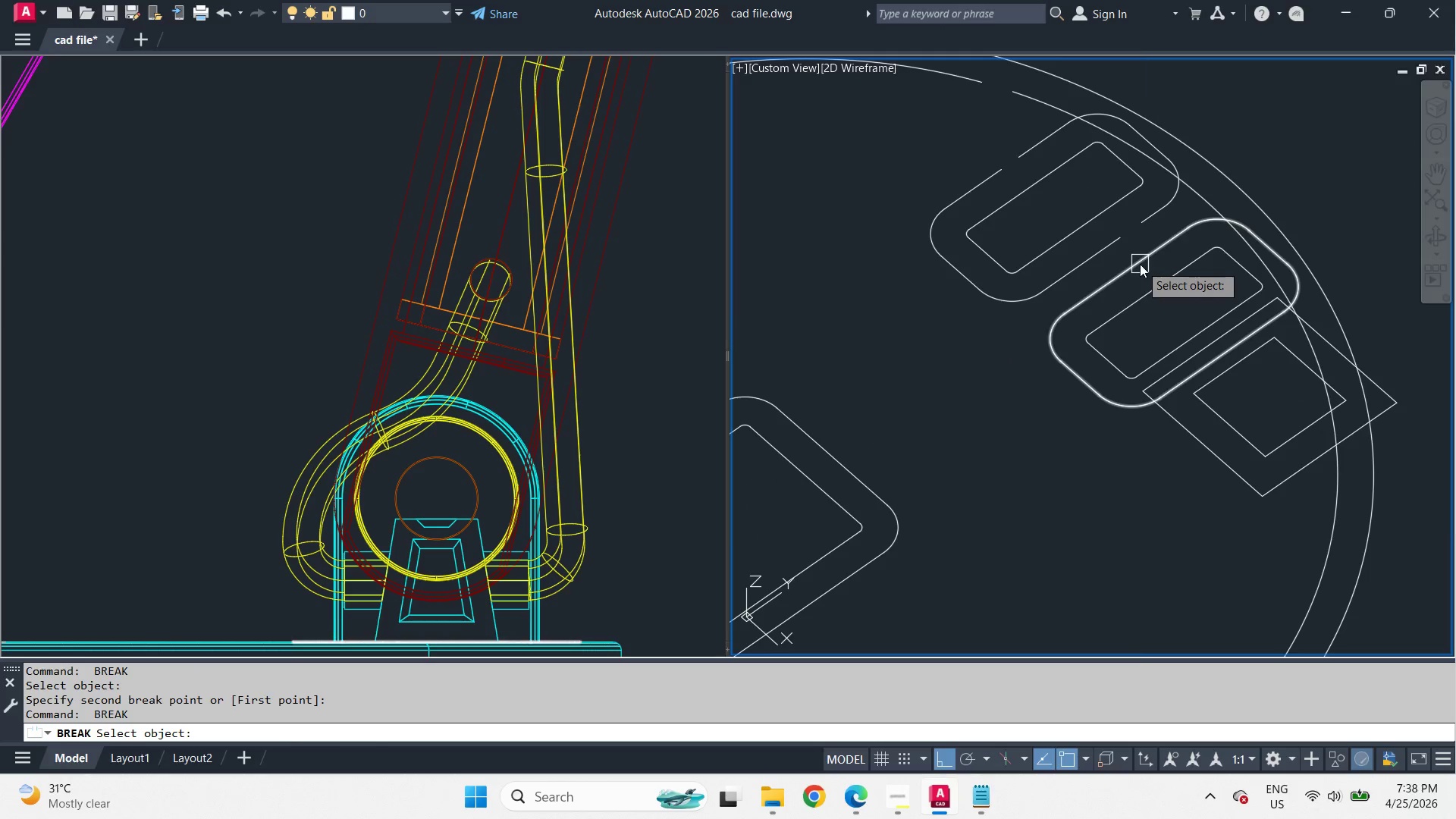 
left_click_drag(start_coordinate=[1140, 264], to_coordinate=[1144, 263])
 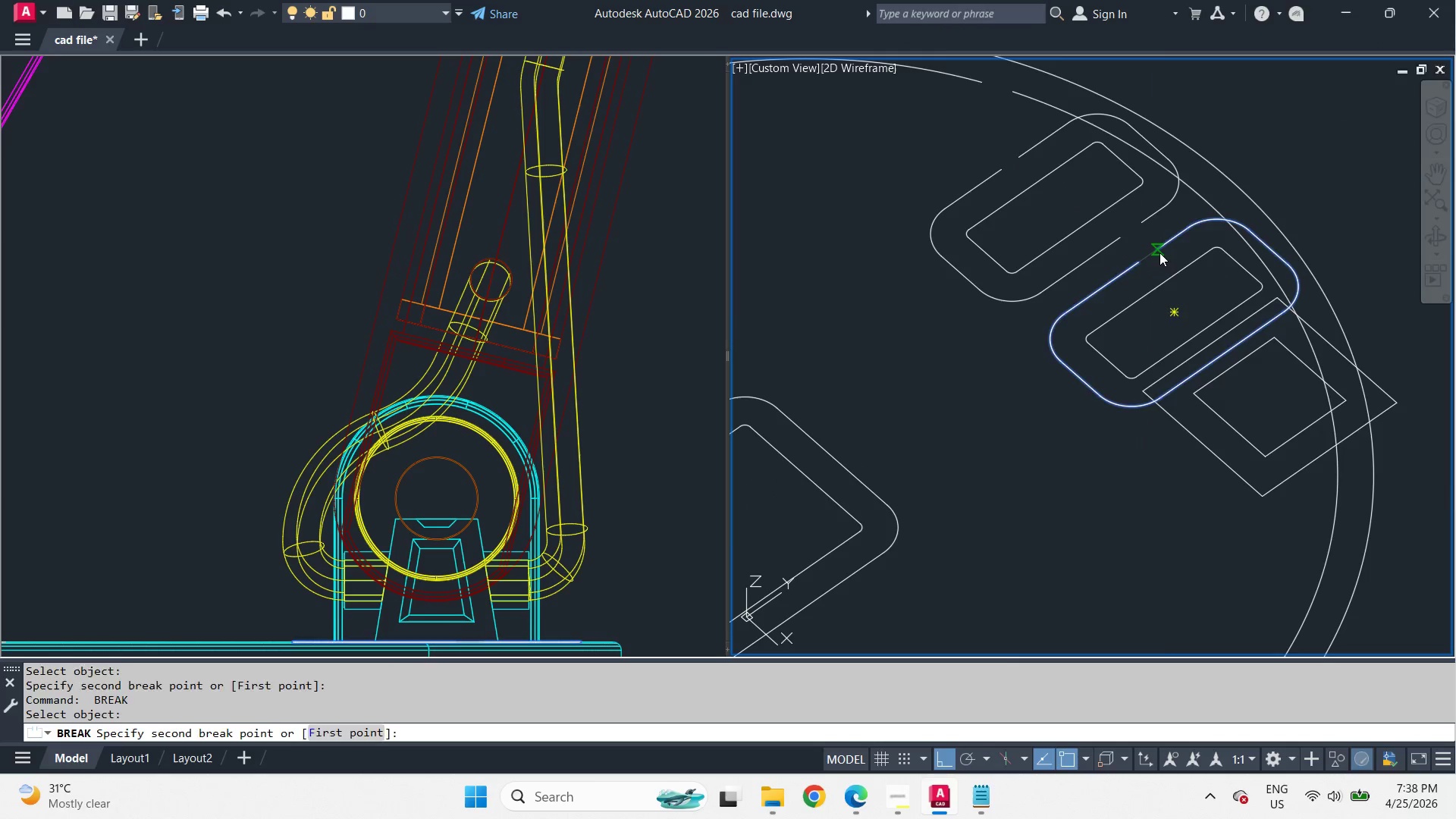 
double_click([1159, 253])
 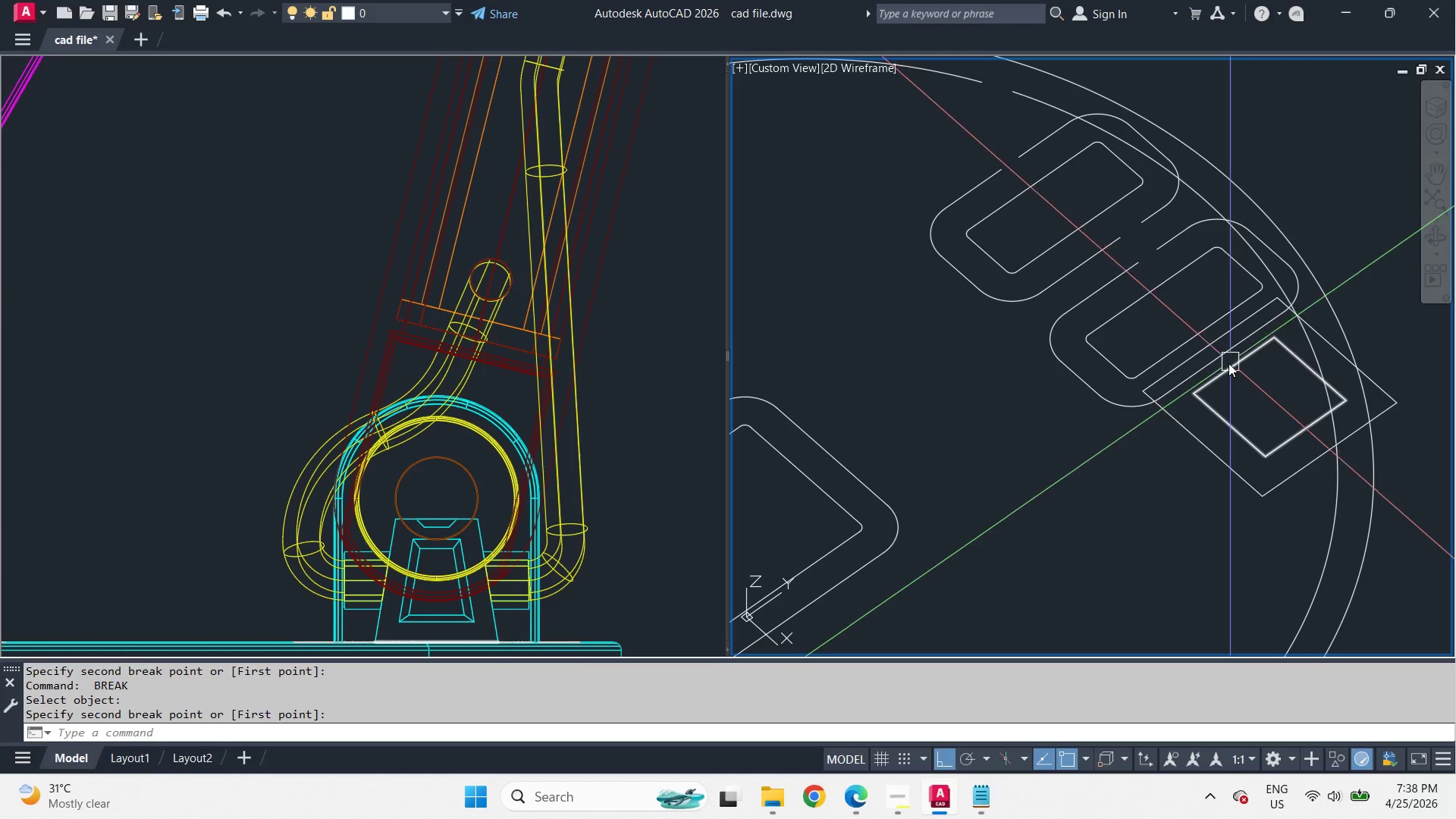 
scroll: coordinate [1173, 427], scroll_direction: up, amount: 2.0
 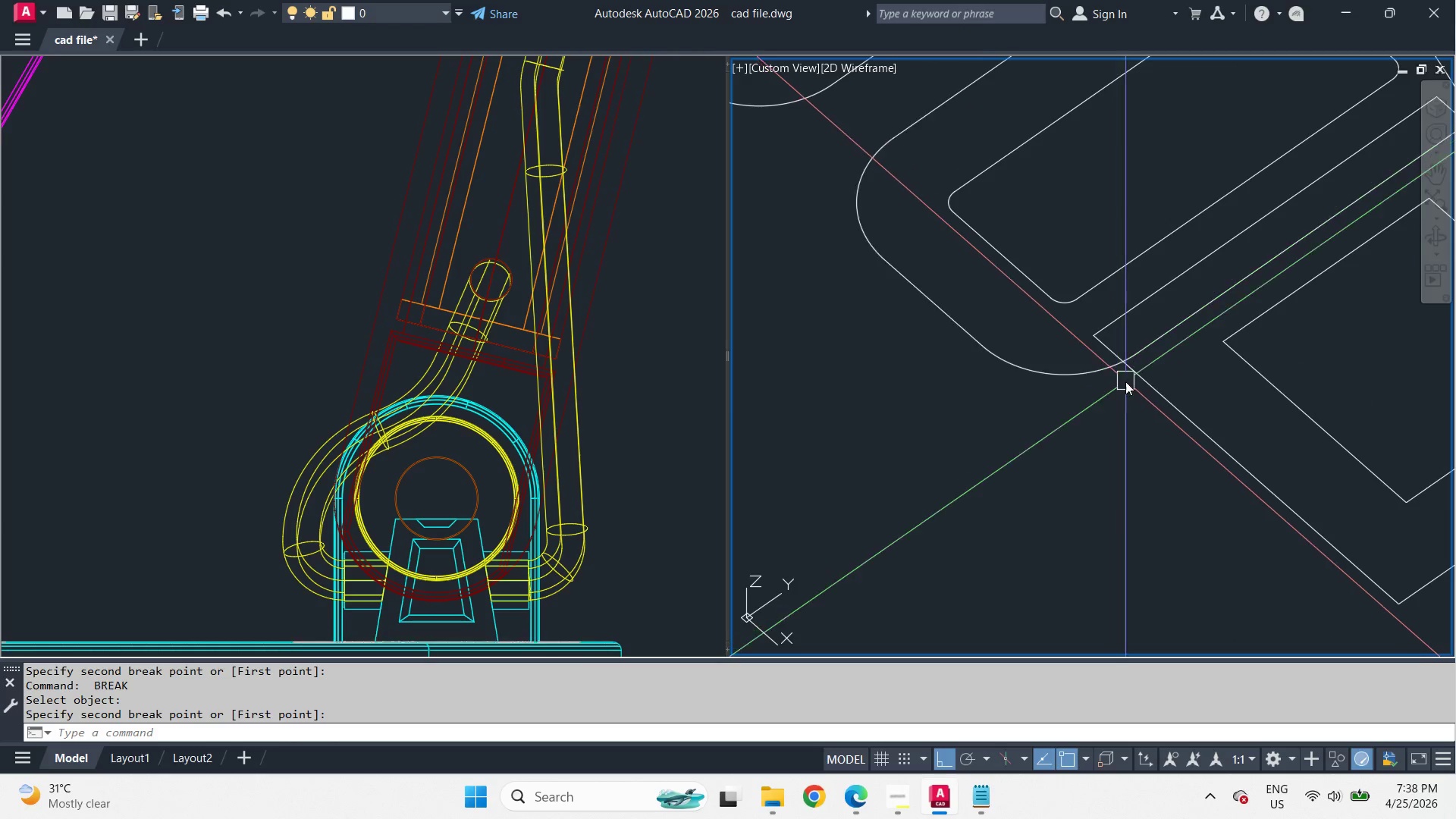 
type(tr )
 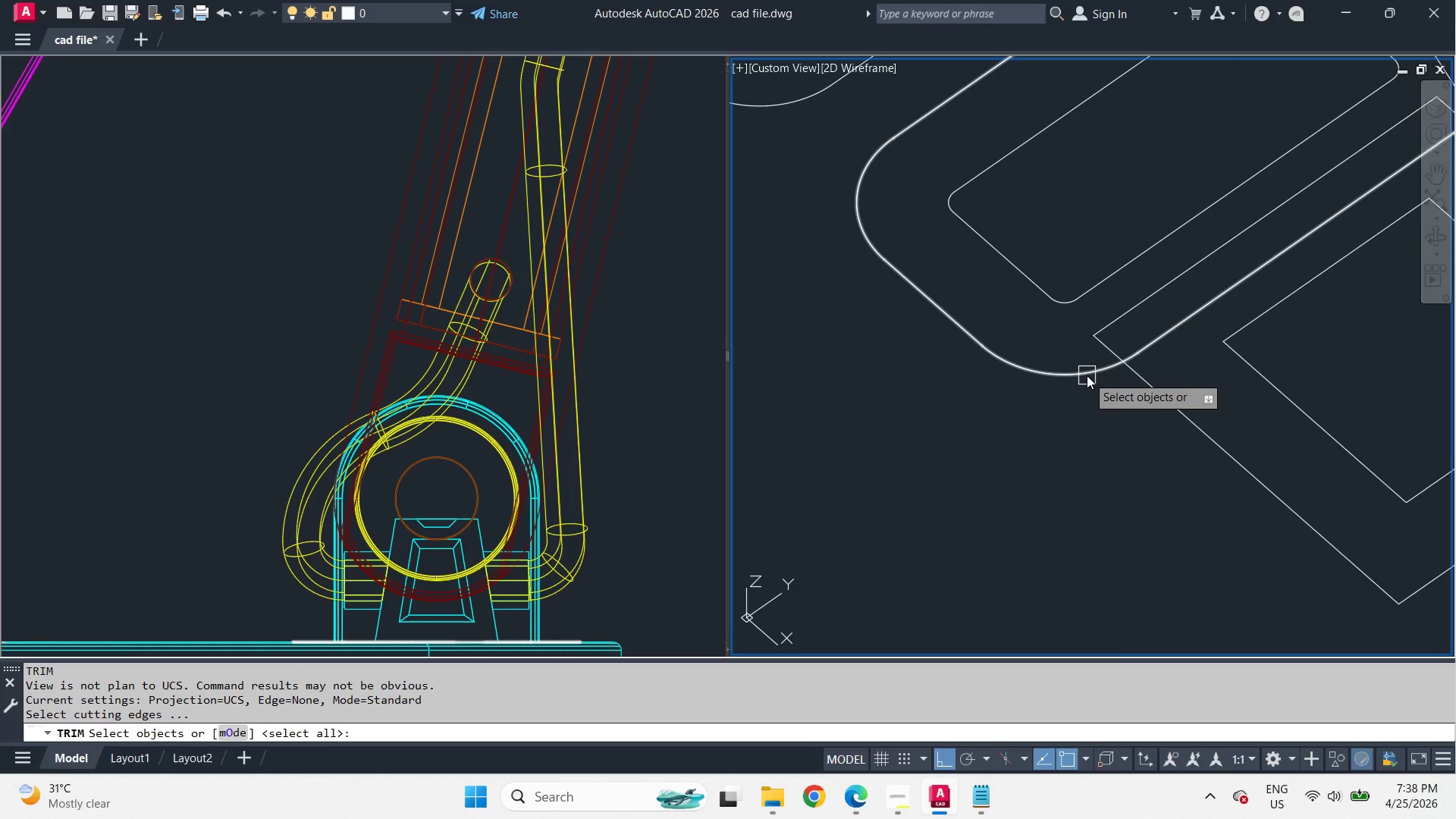 
left_click([1087, 375])
 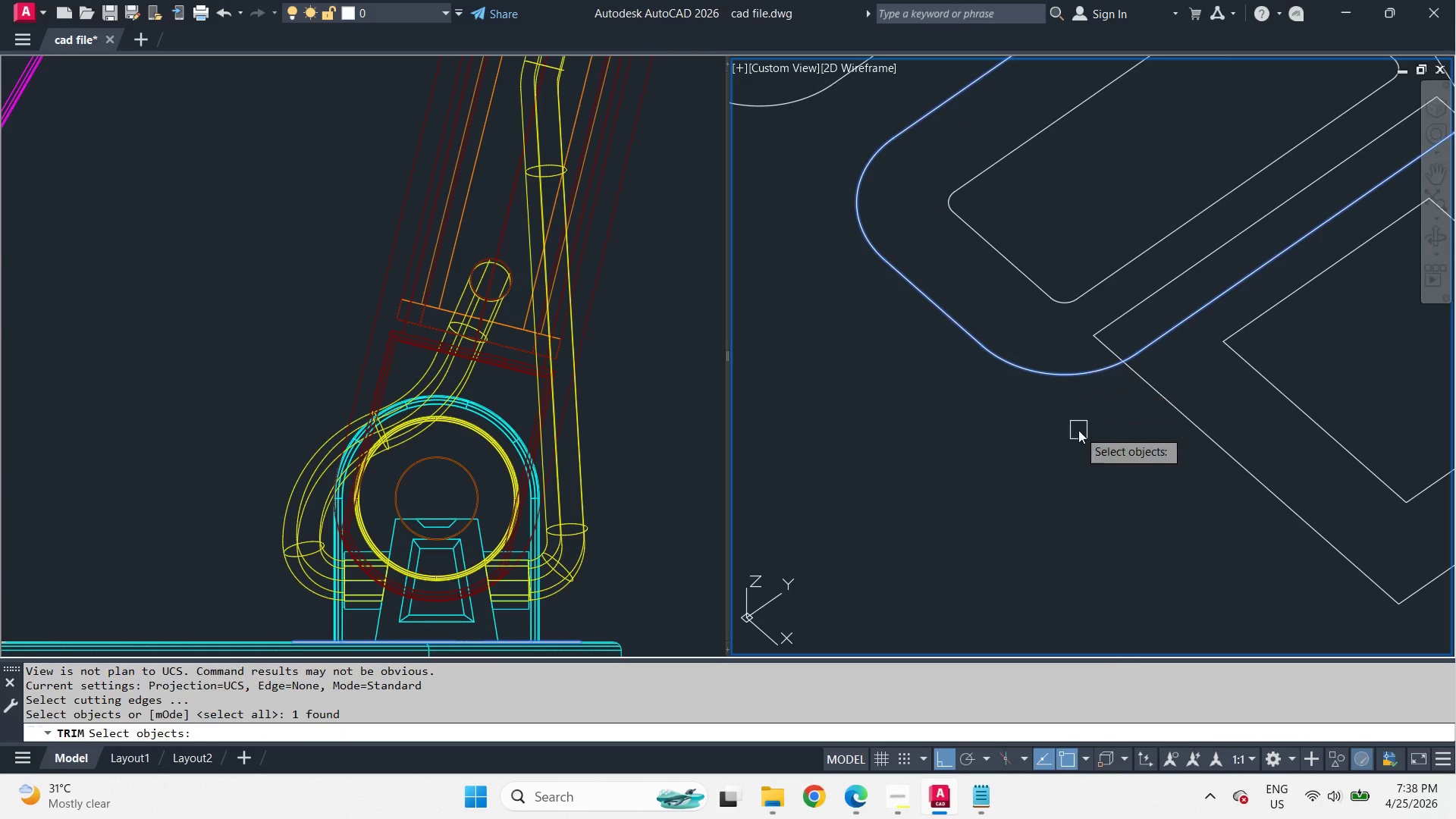 
key(Space)
 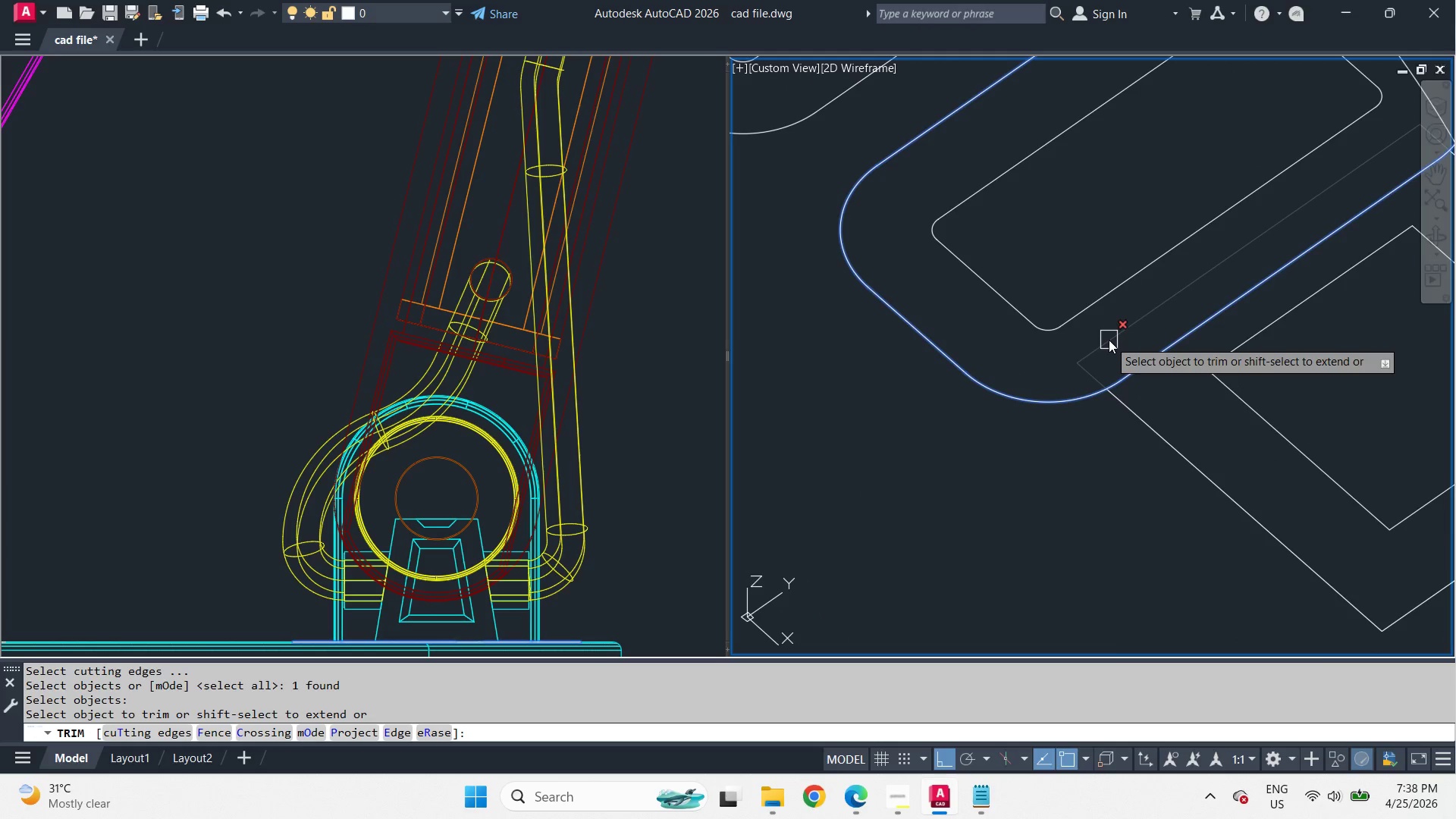 
left_click([1109, 340])
 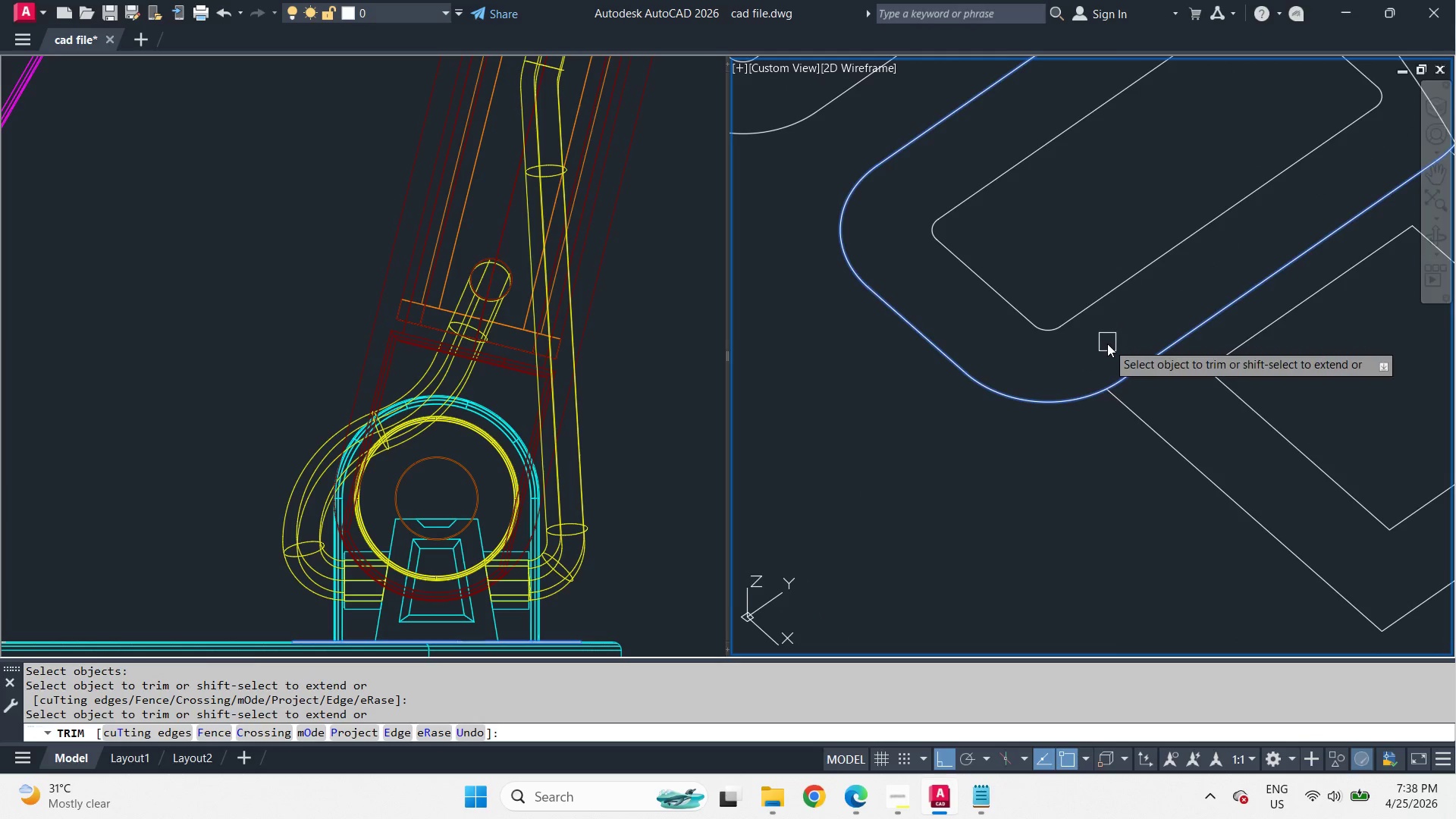 
scroll: coordinate [1078, 430], scroll_direction: down, amount: 1.0
 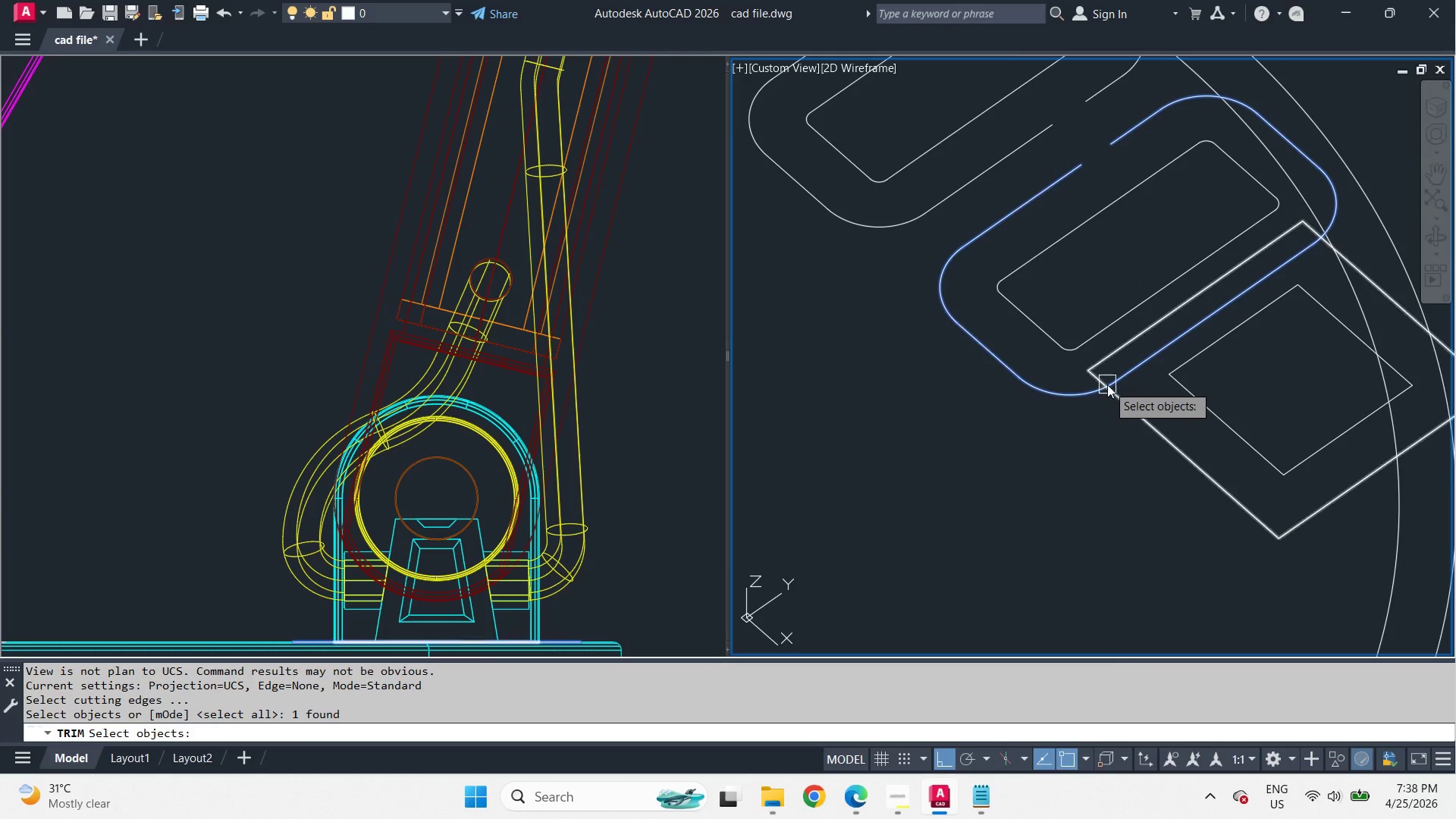 
key(Space)
 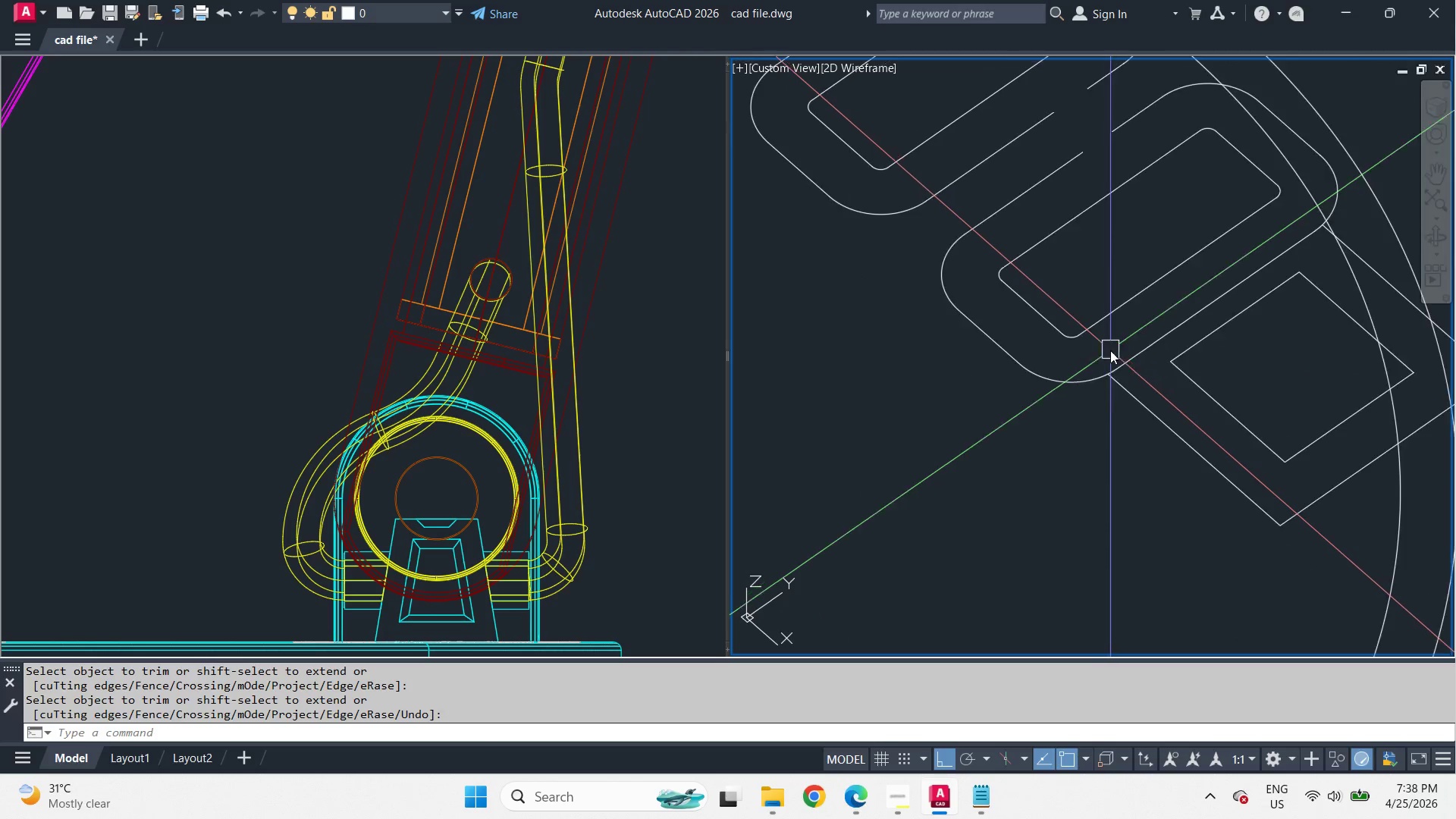 
scroll: coordinate [1107, 384], scroll_direction: up, amount: 1.0
 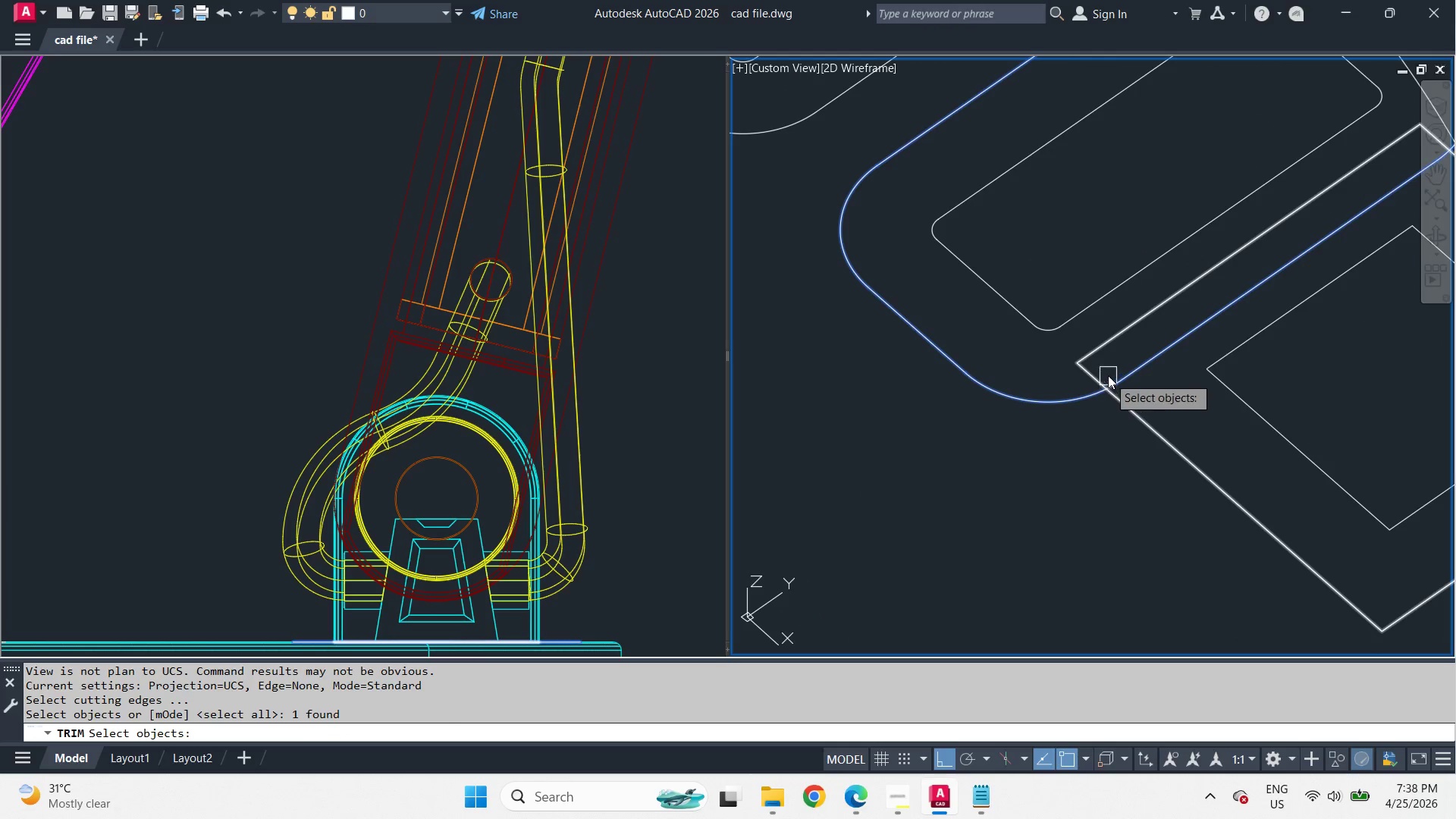 
type(tr )
 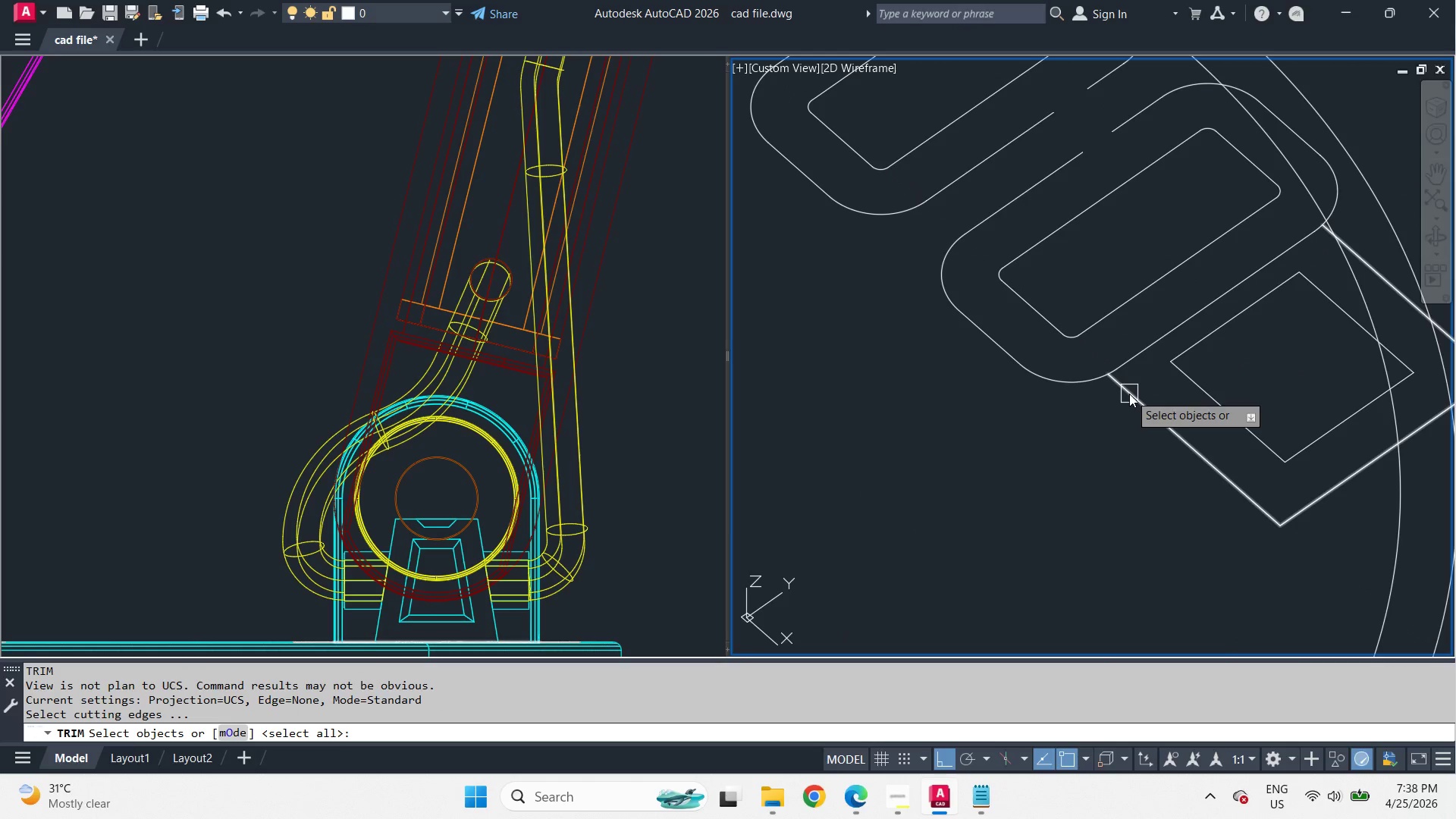 
left_click([1129, 394])
 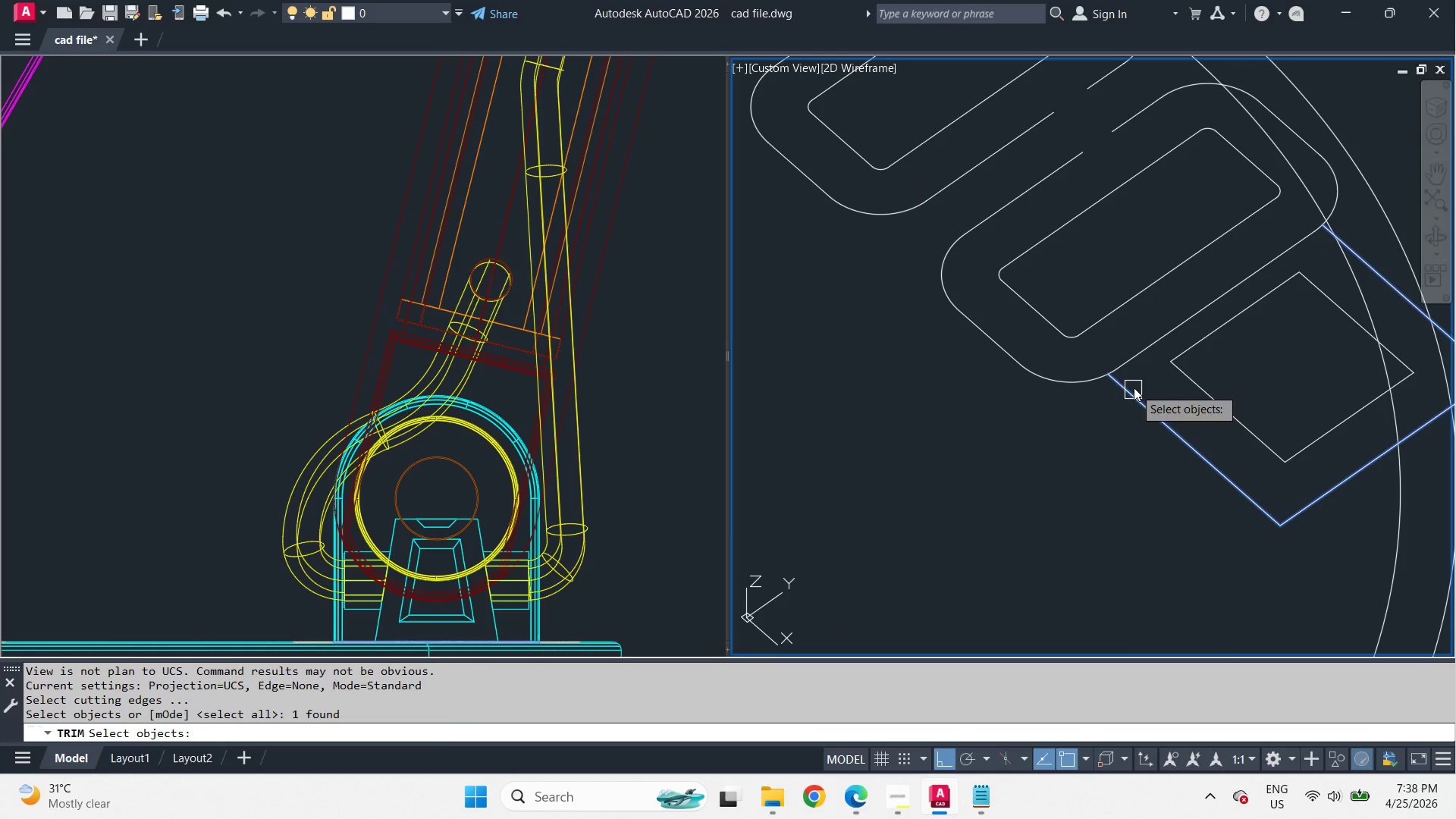 
key(Space)
 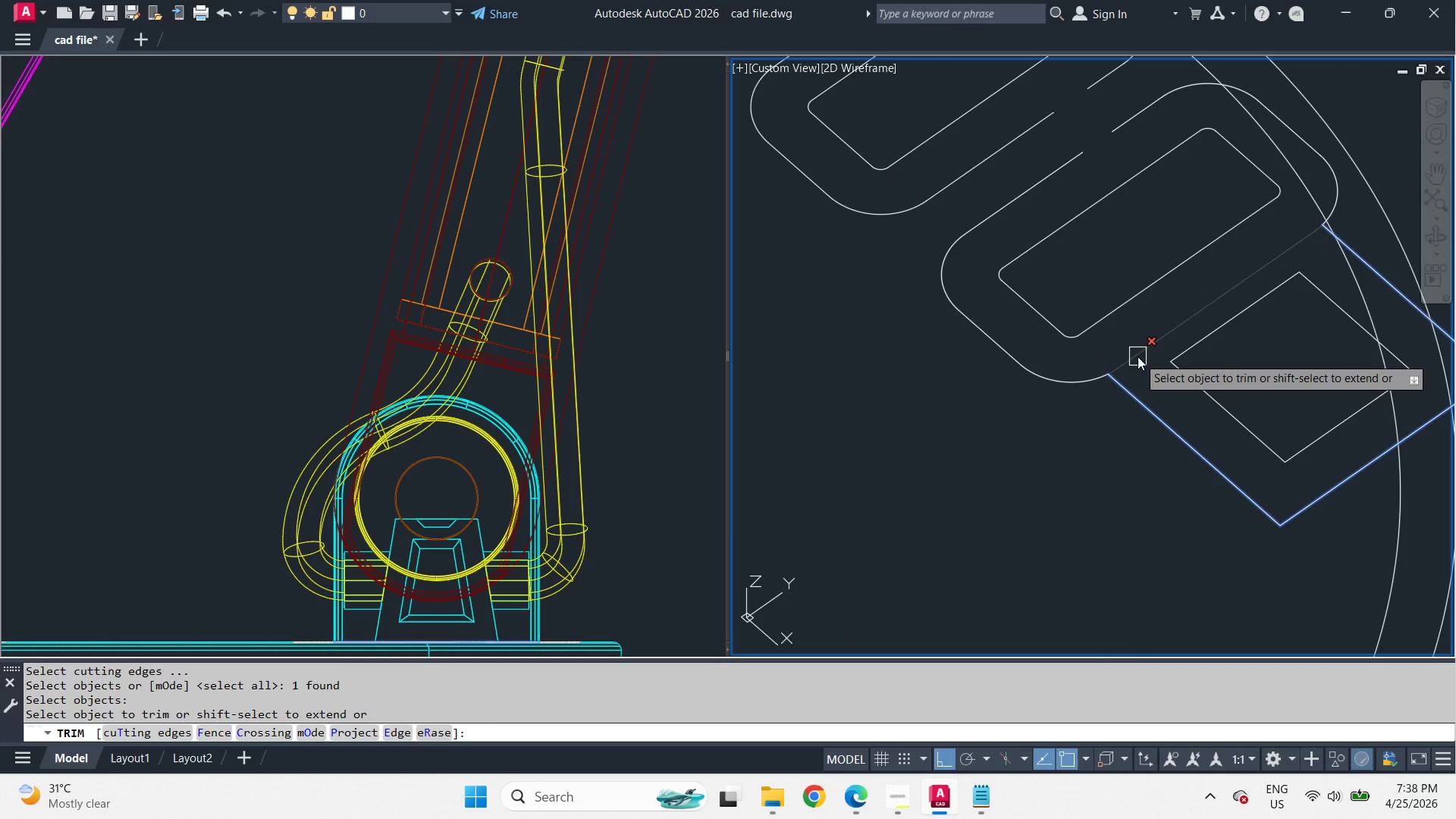 
scroll: coordinate [1110, 350], scroll_direction: down, amount: 1.0
 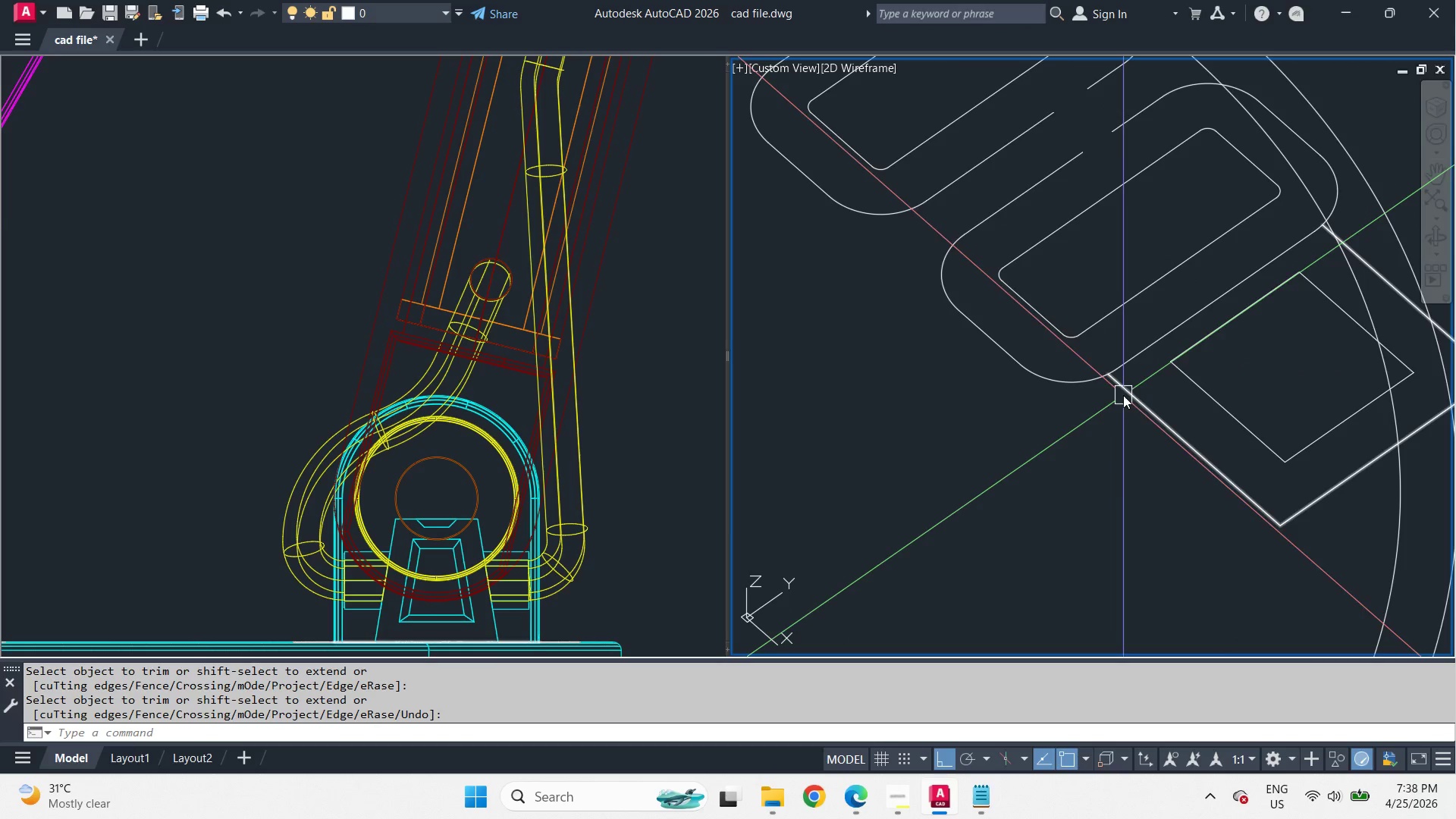 
left_click([1138, 356])
 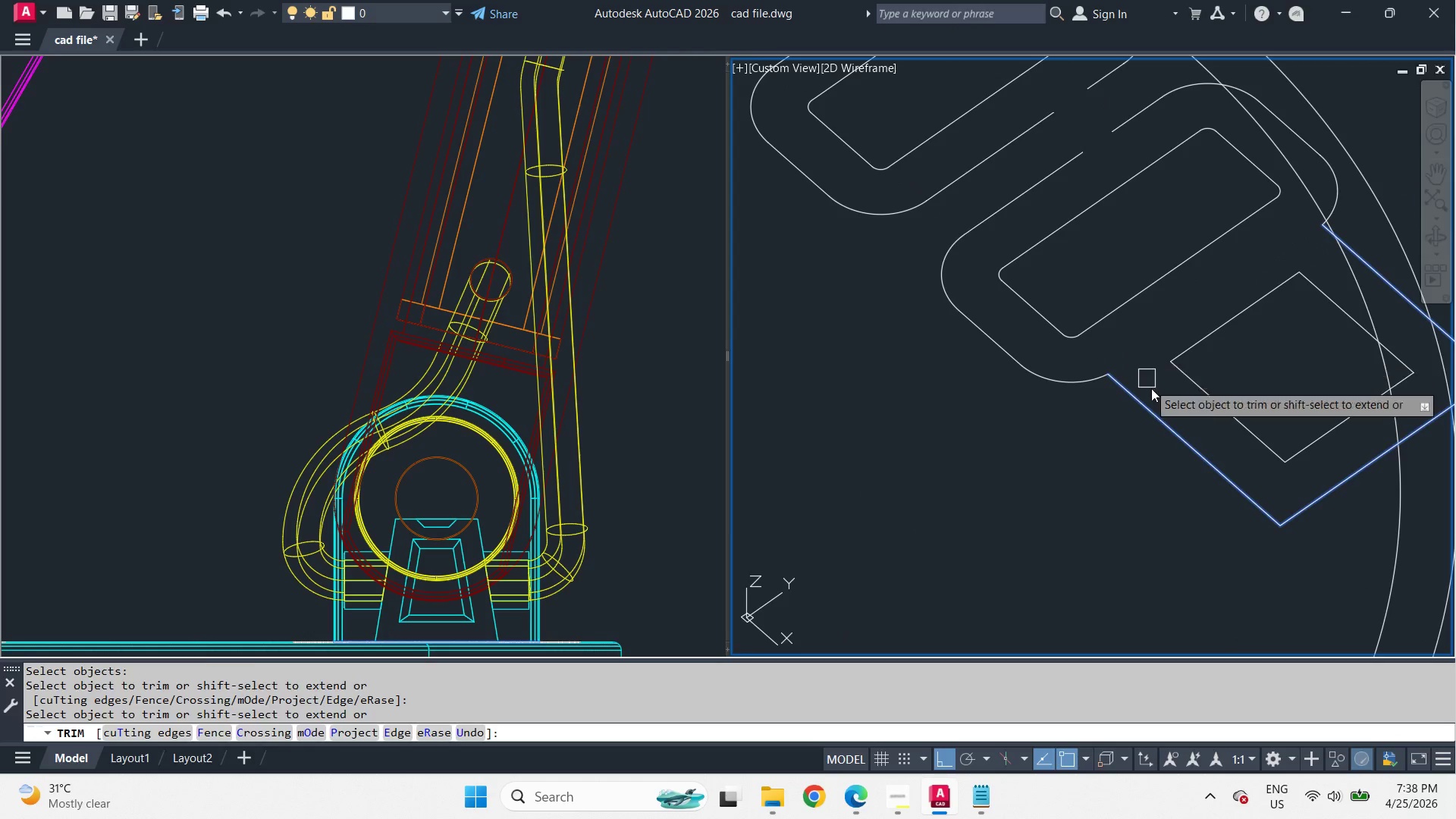 
key(Space)
 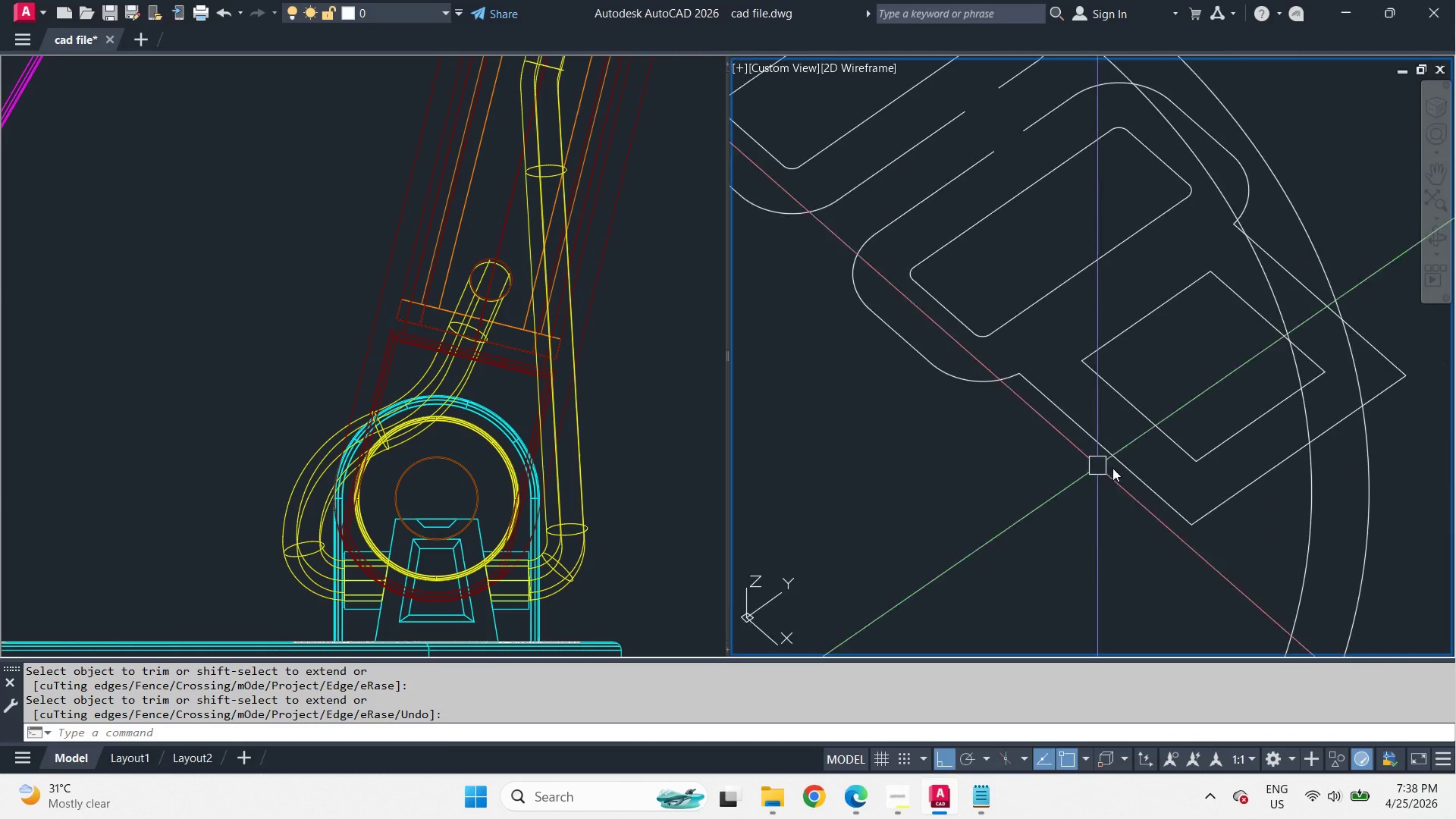 
type(br )
 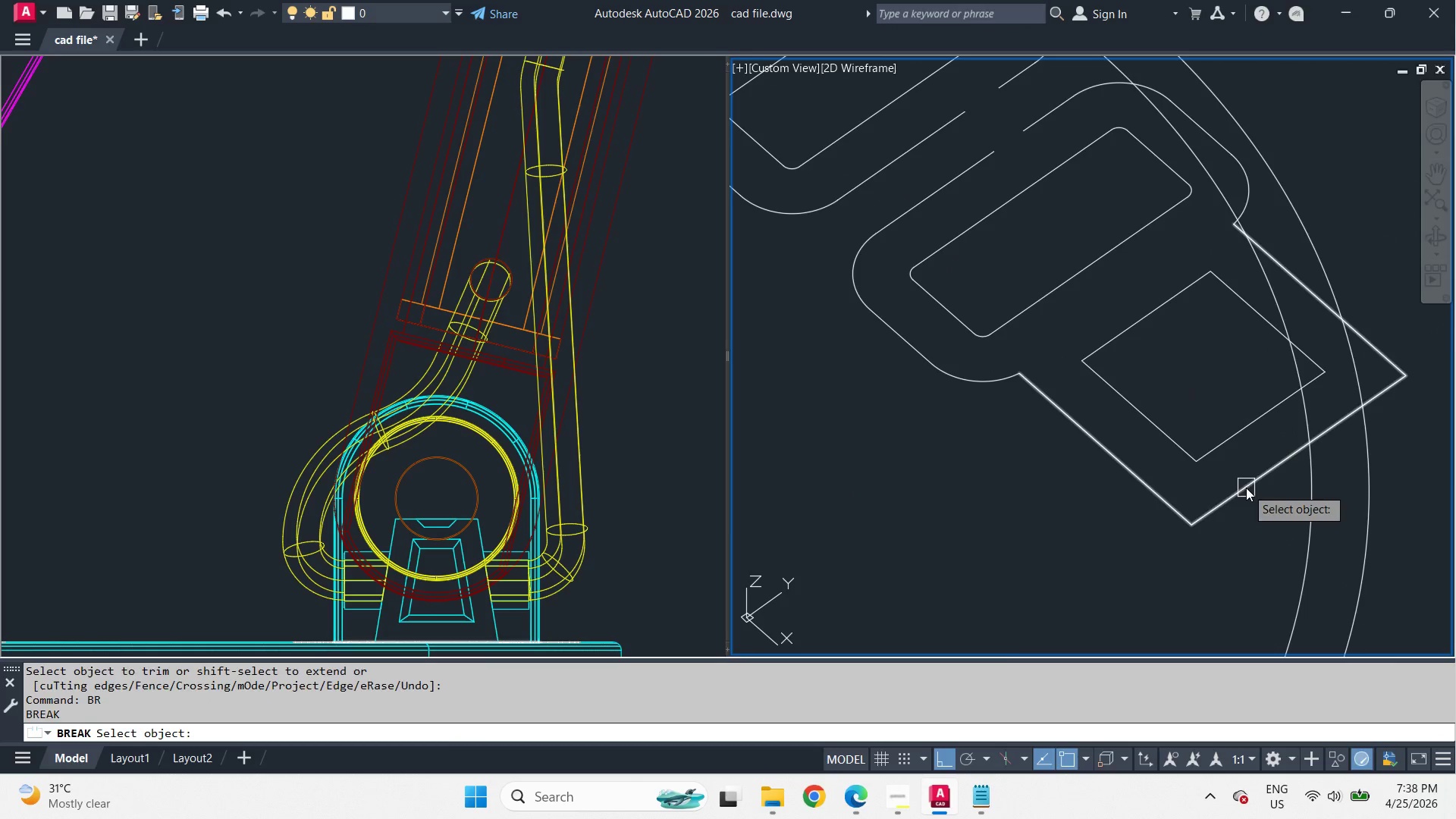 
left_click_drag(start_coordinate=[1246, 488], to_coordinate=[1260, 479])
 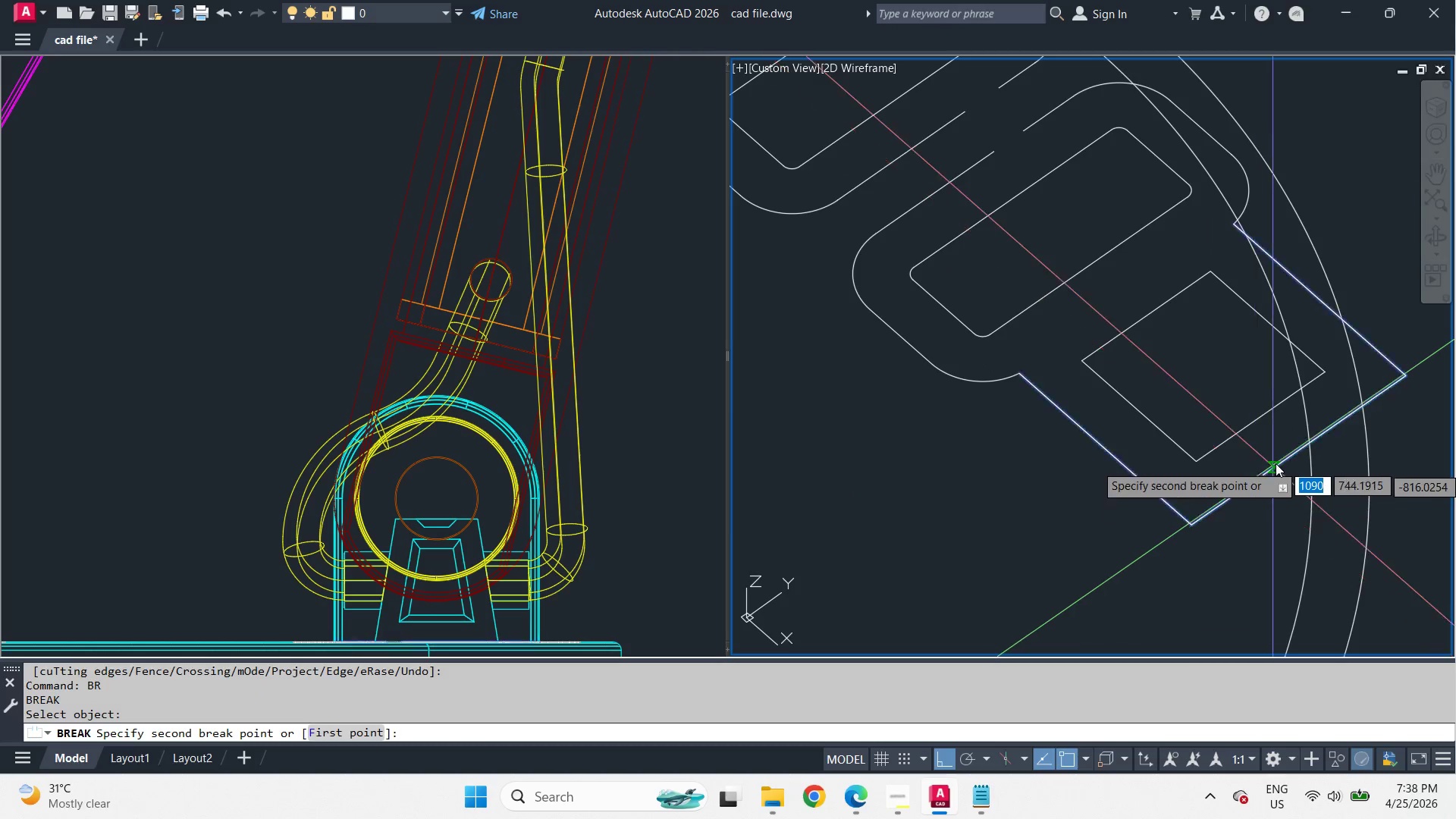 
double_click([1276, 463])
 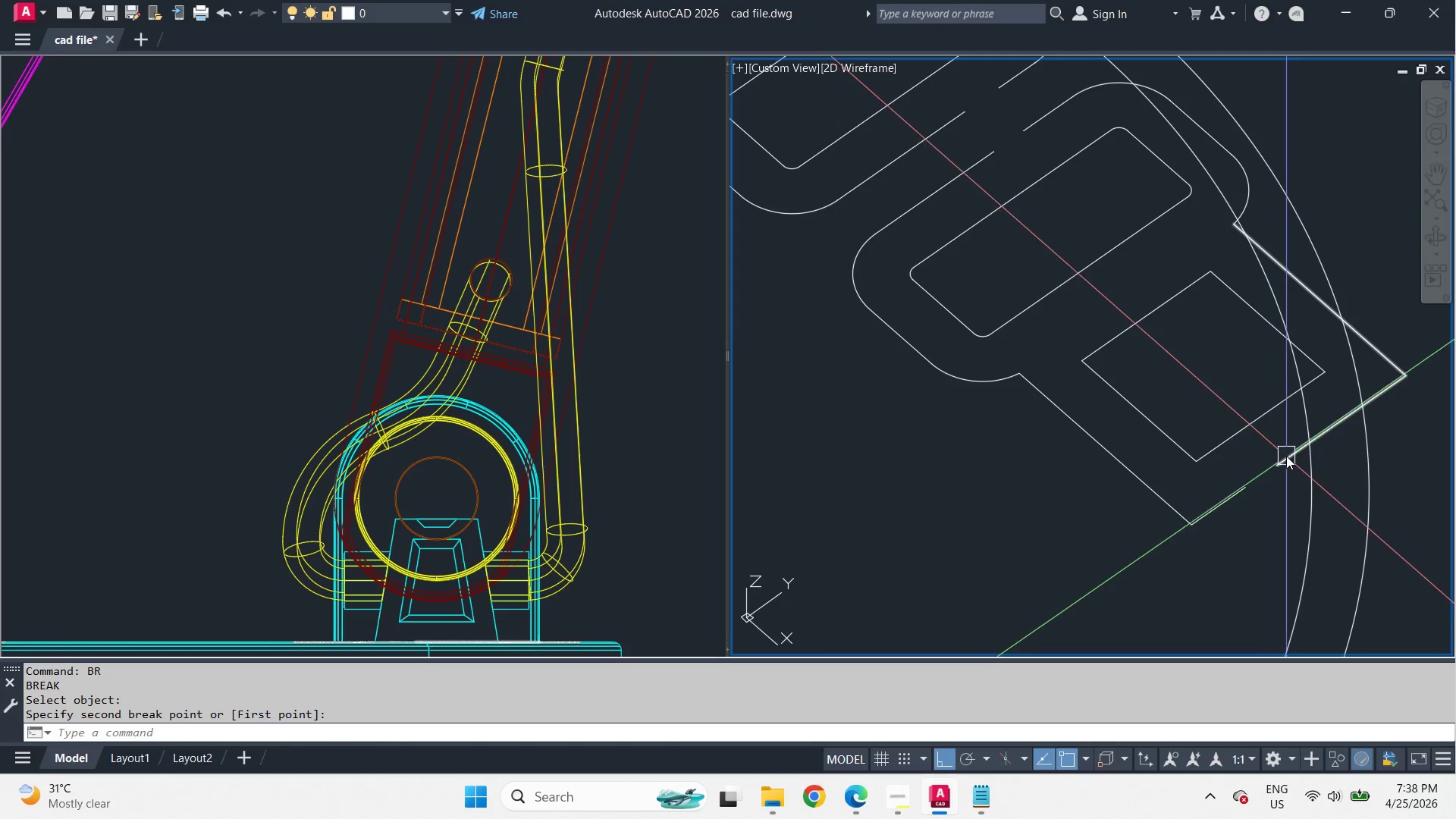 
left_click([1287, 456])
 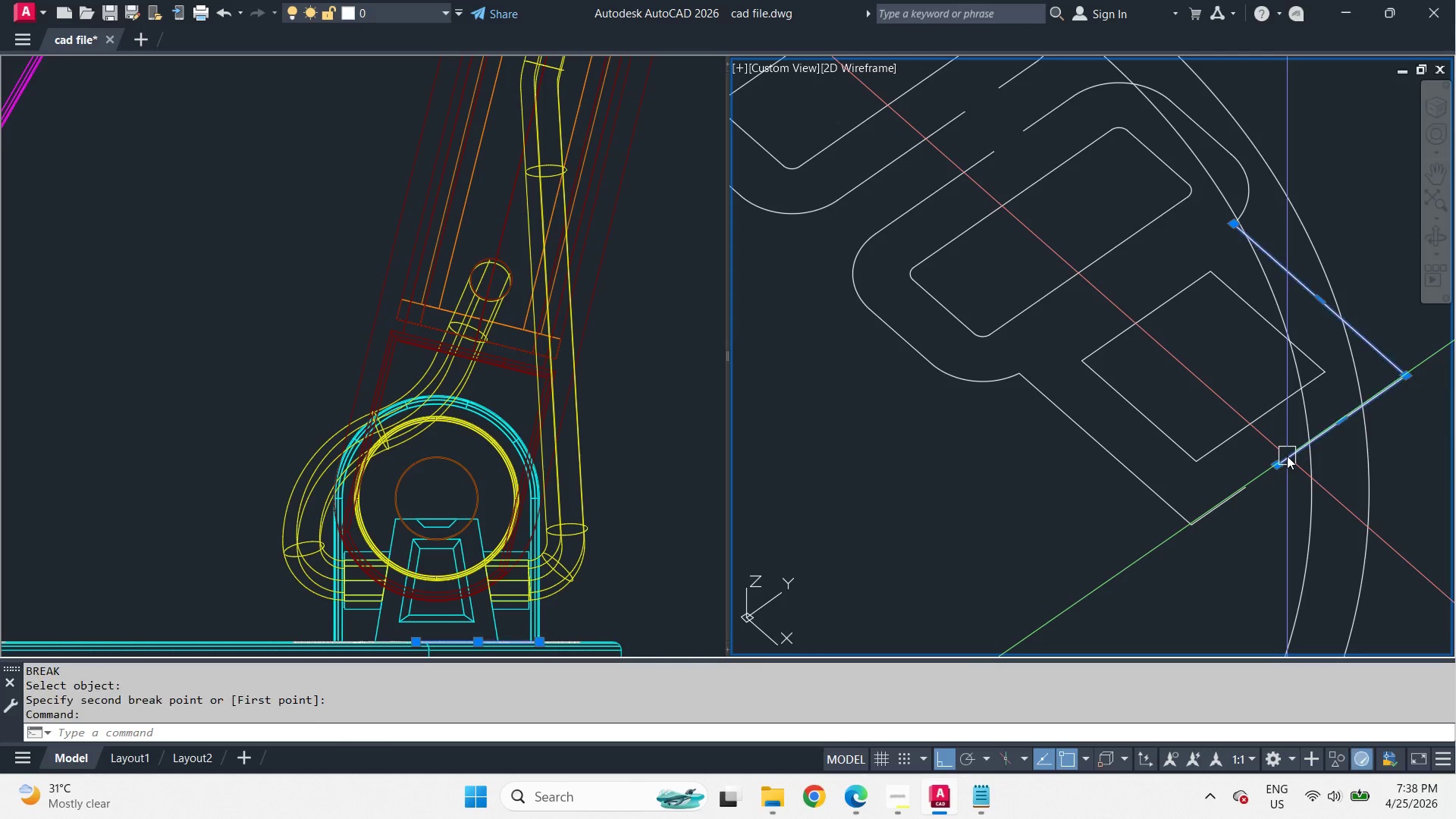 
key(E)
 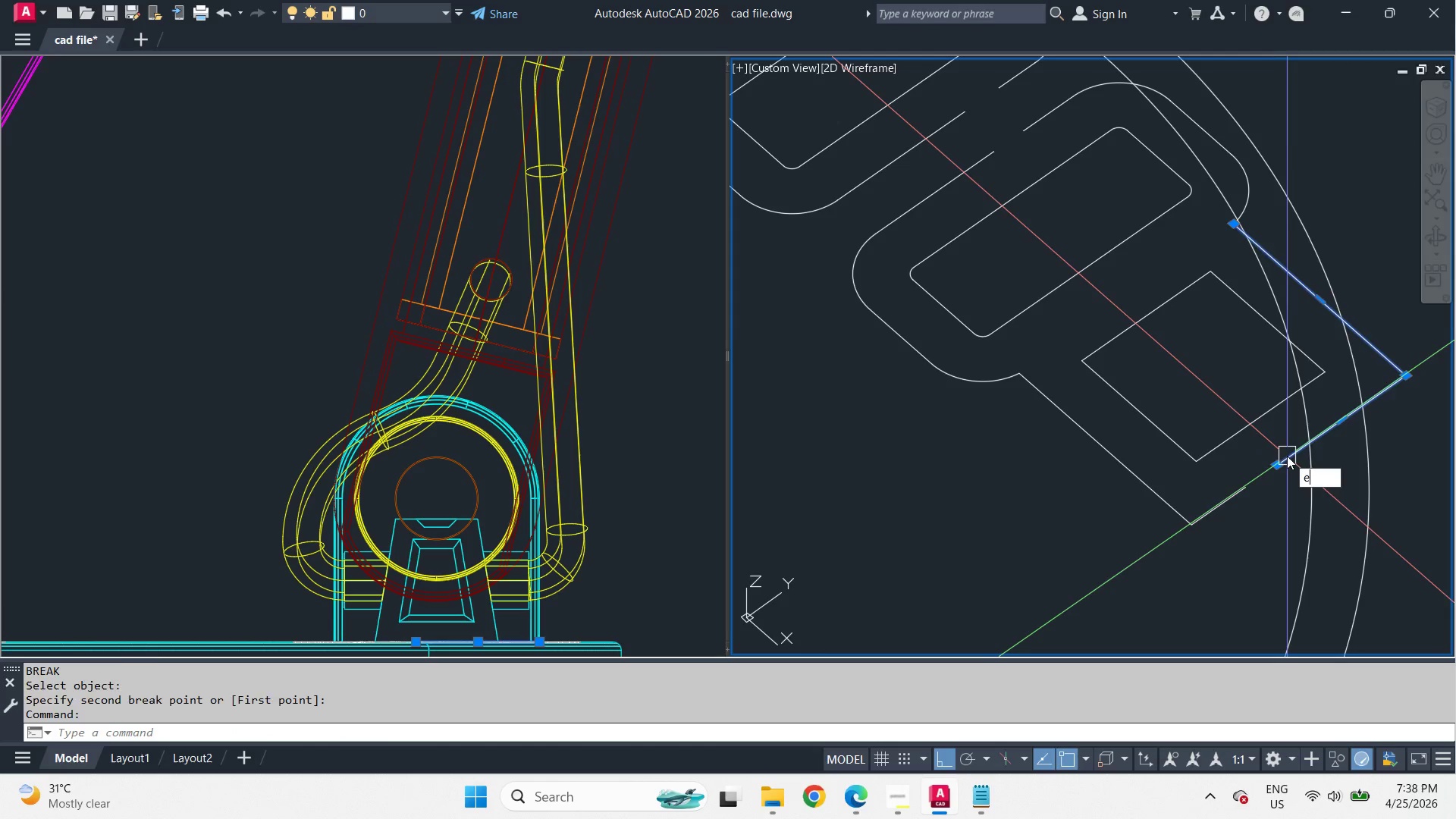 
key(Space)
 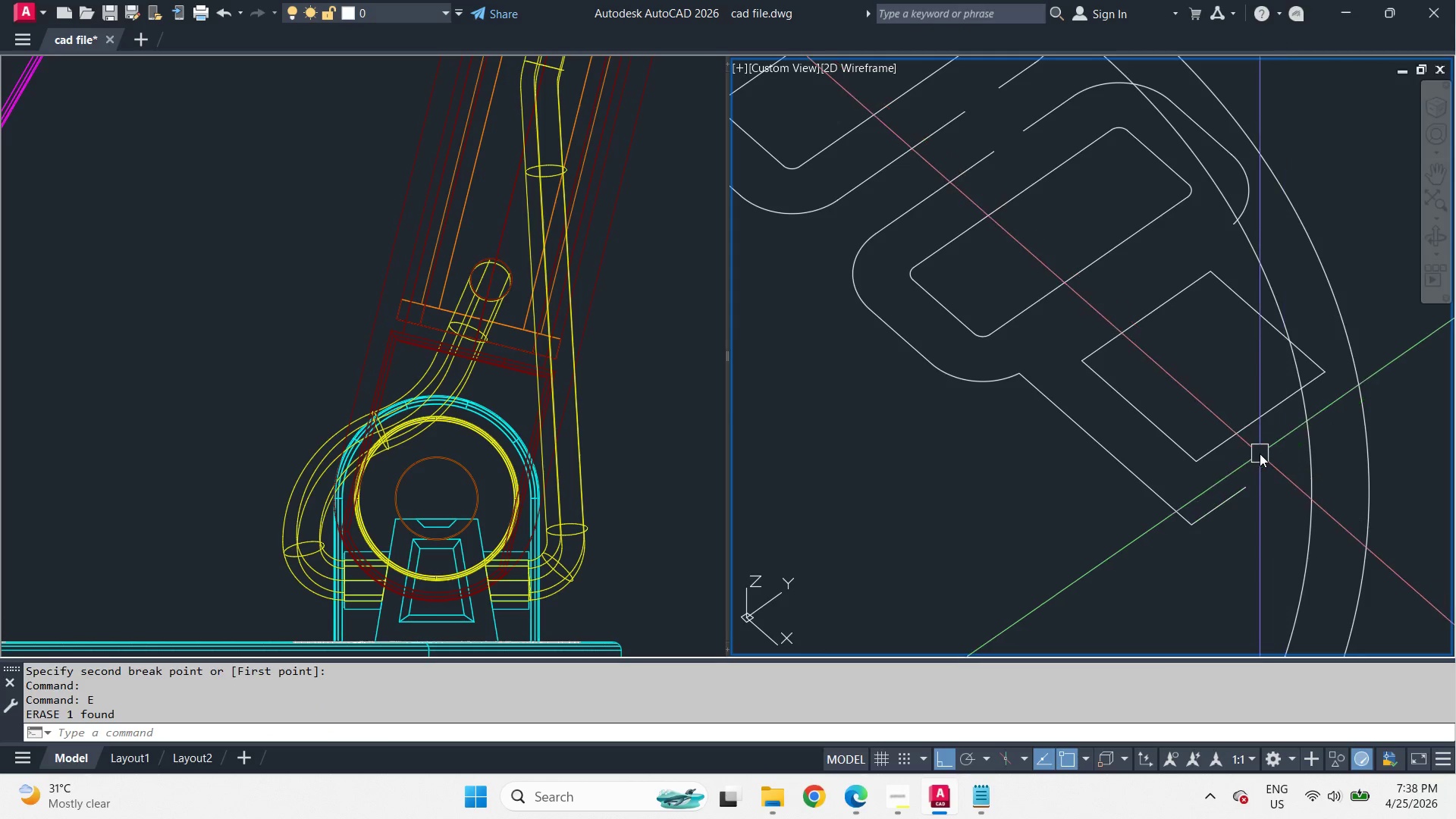 
double_click([1116, 209])
 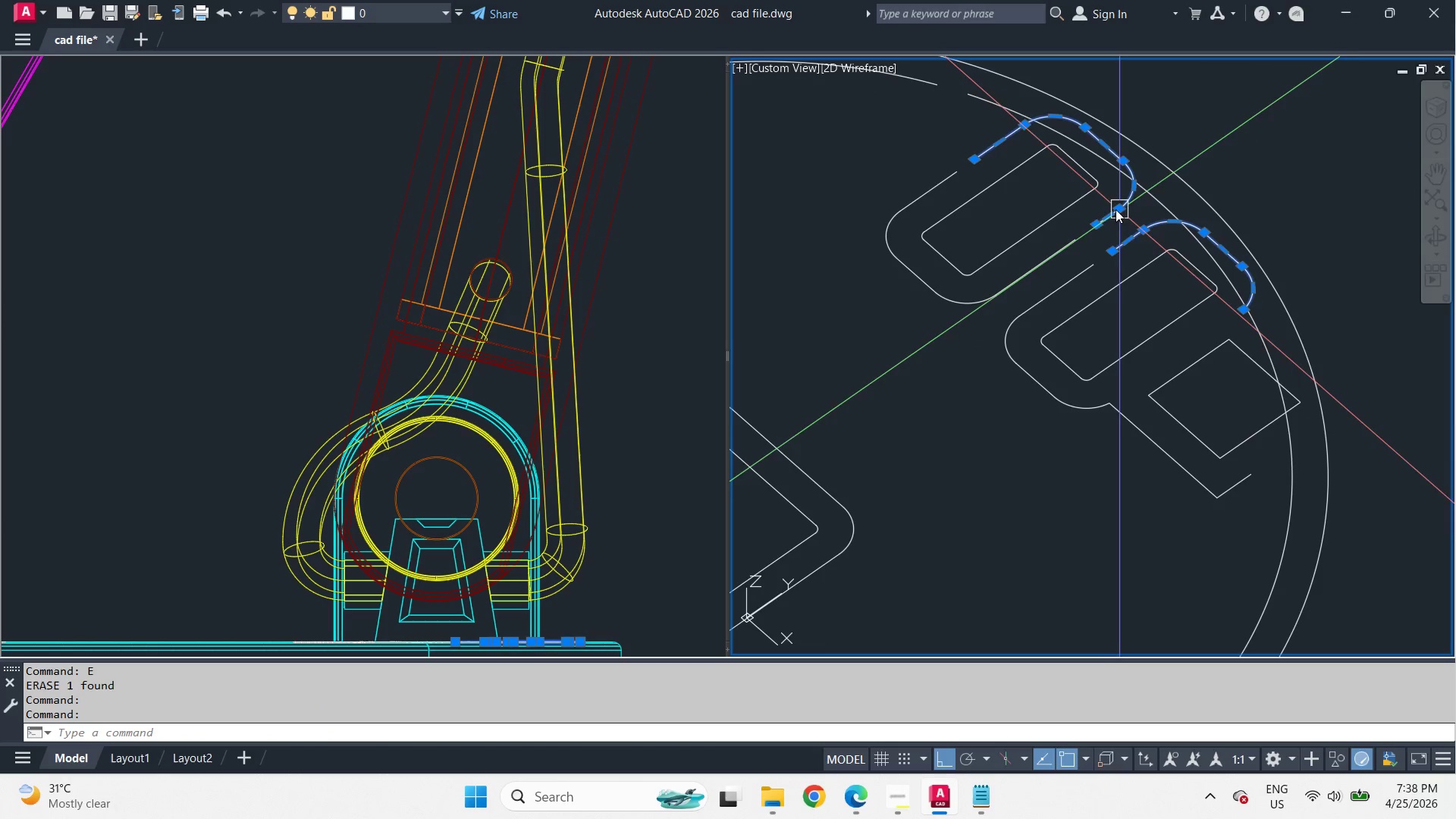 
key(E)
 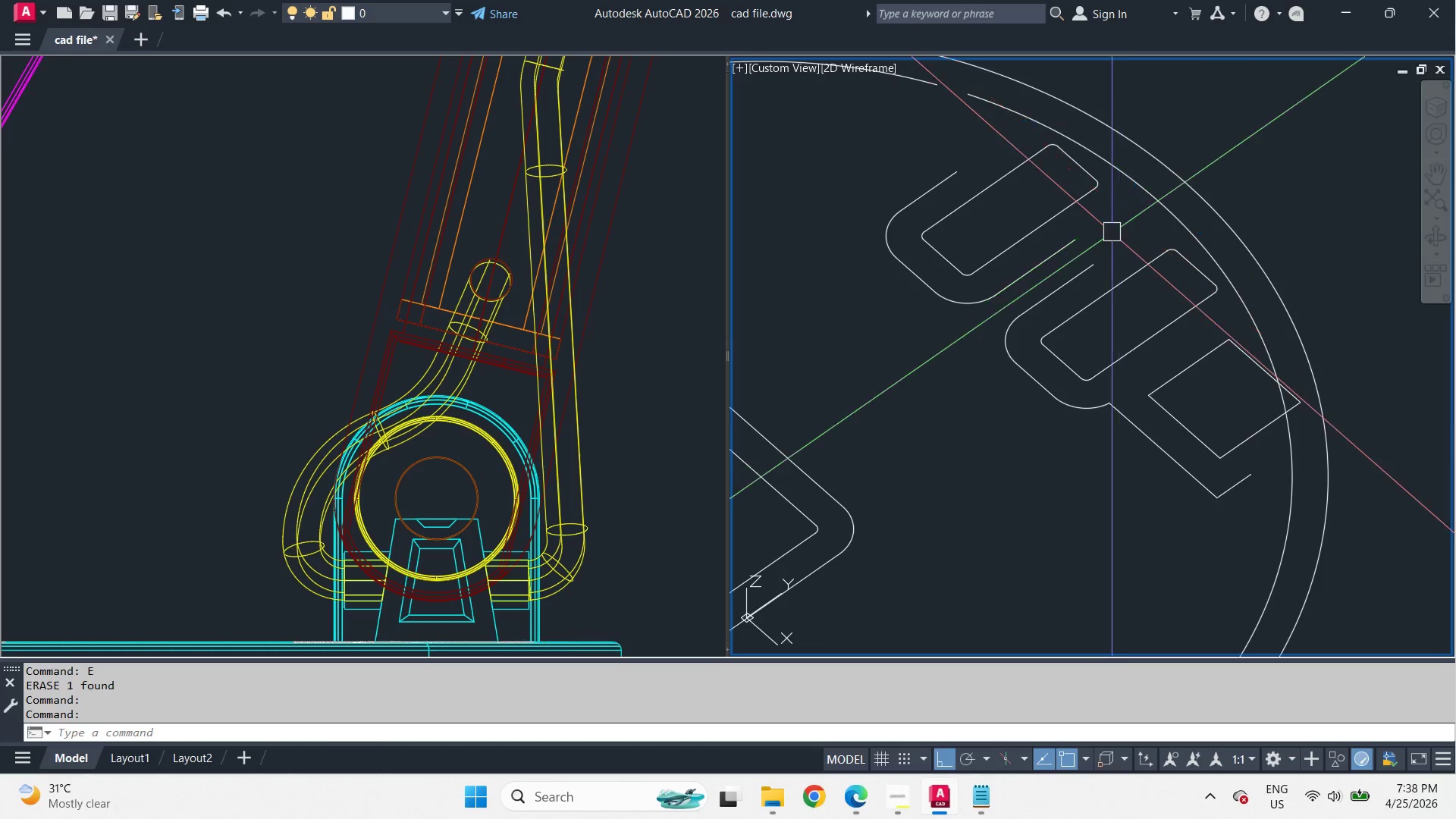 
key(Space)
 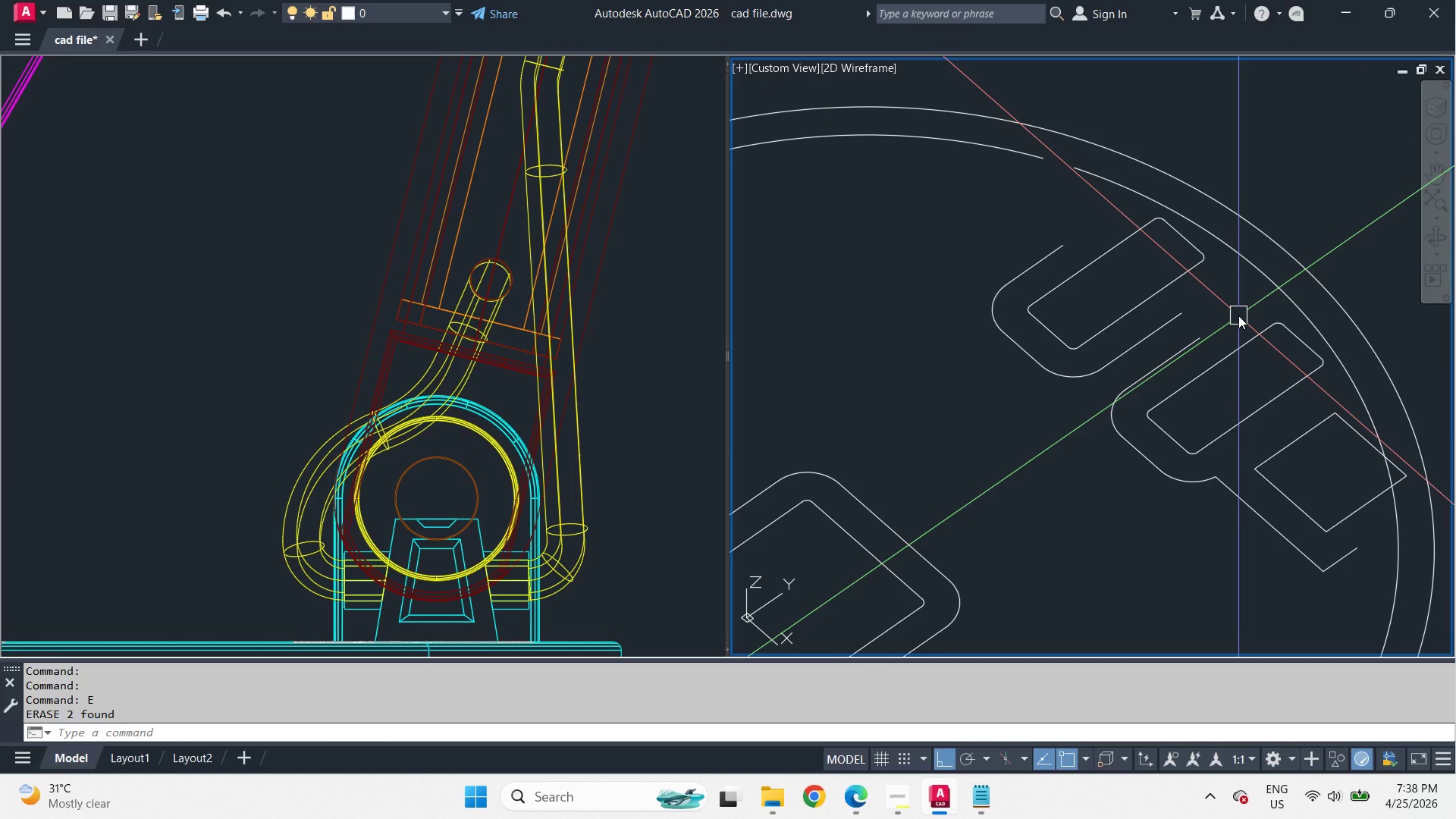 
scroll: coordinate [1260, 453], scroll_direction: down, amount: 1.0
 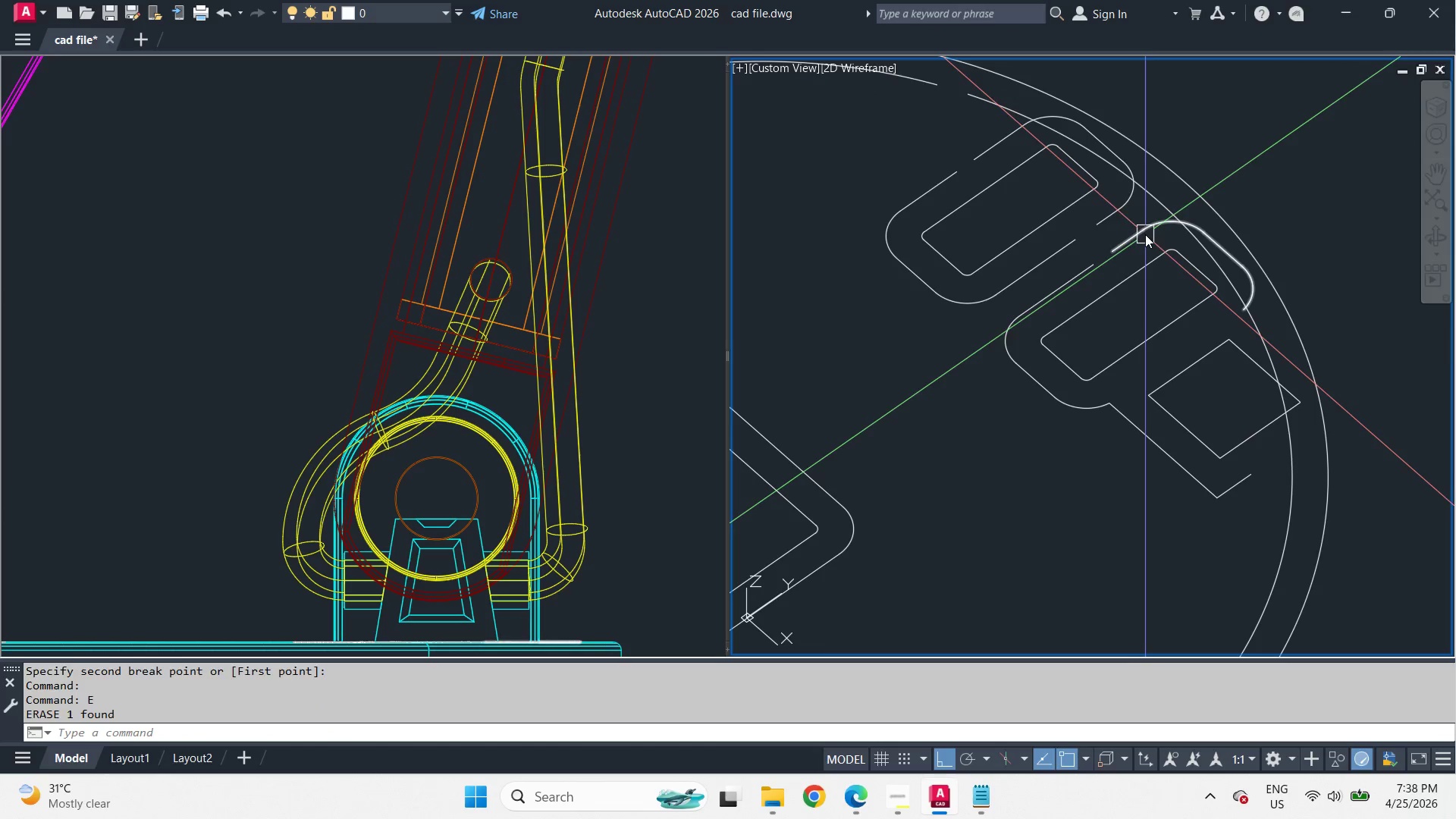 
key(F)
 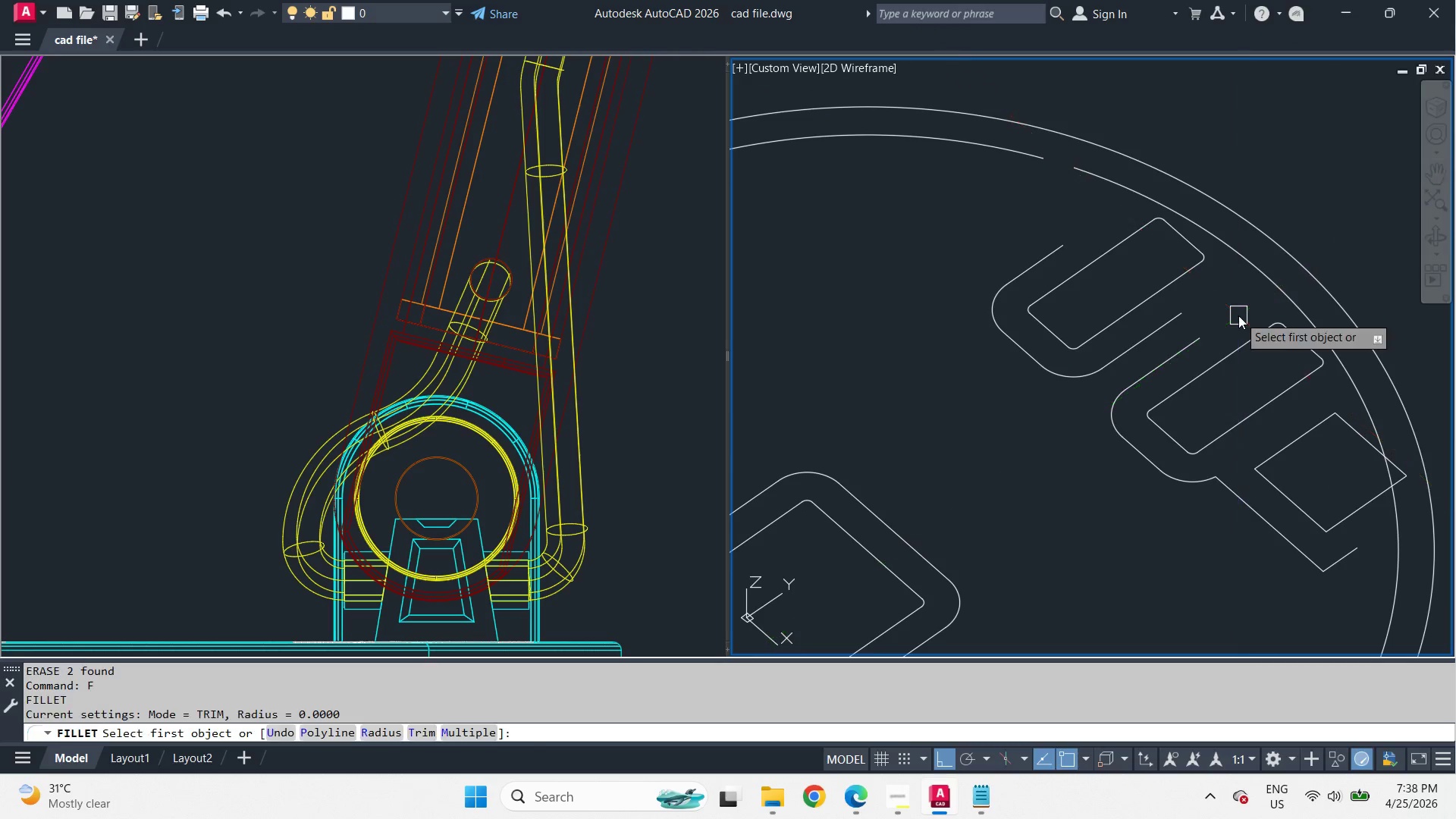 
key(Space)
 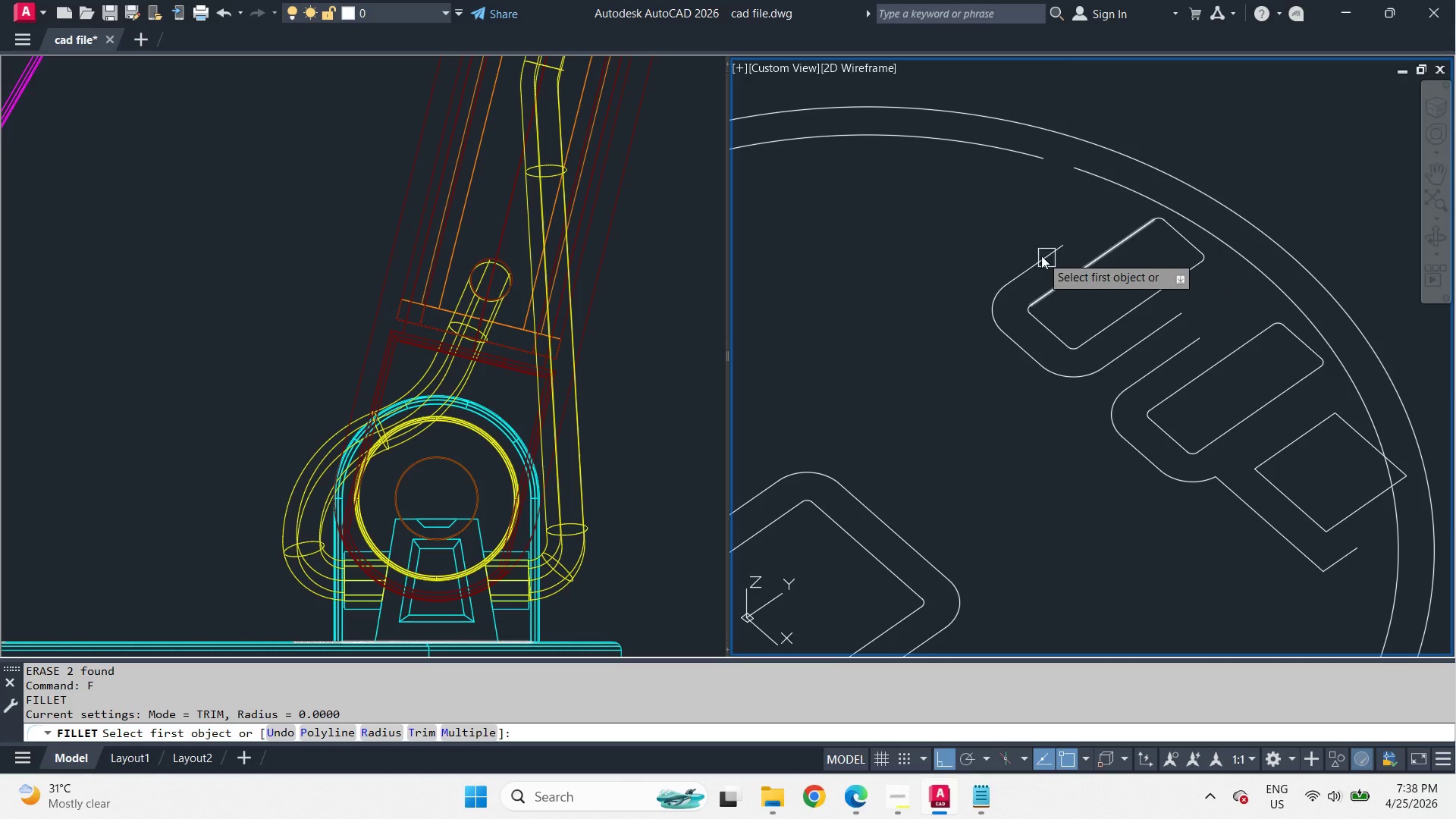 
wait(5.58)
 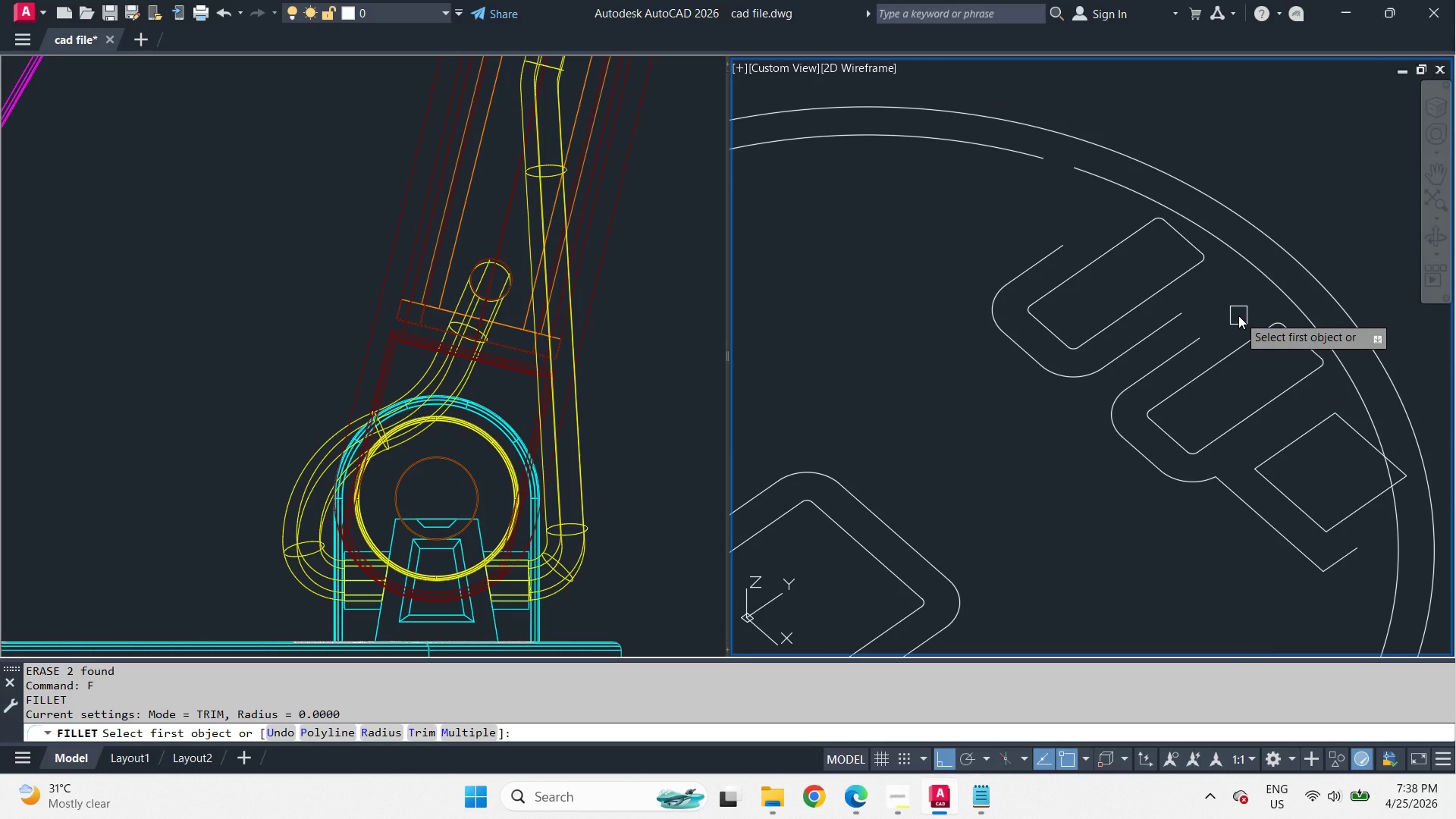 
left_click([1183, 316])
 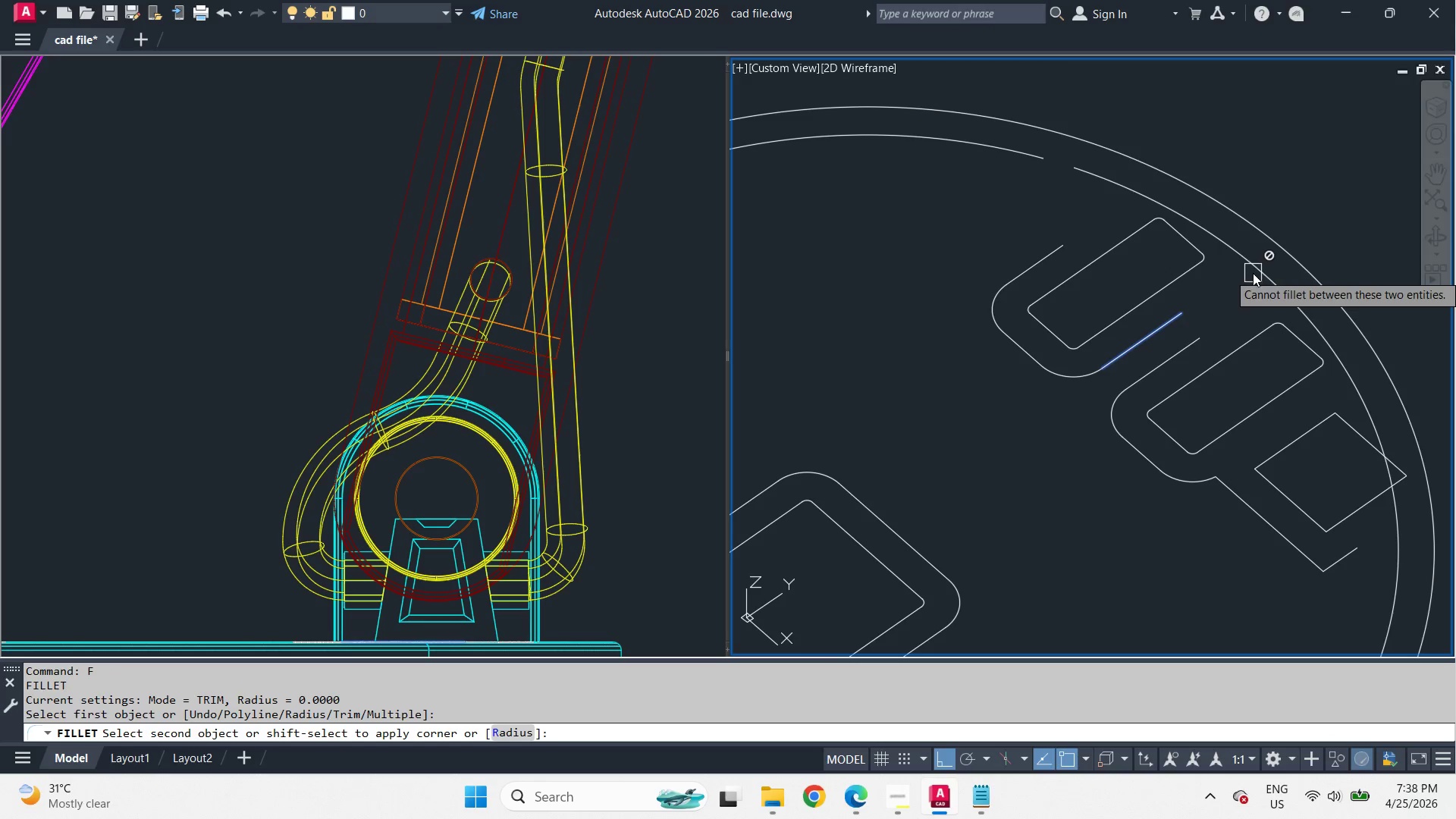 
key(Escape)
type(ex  )
 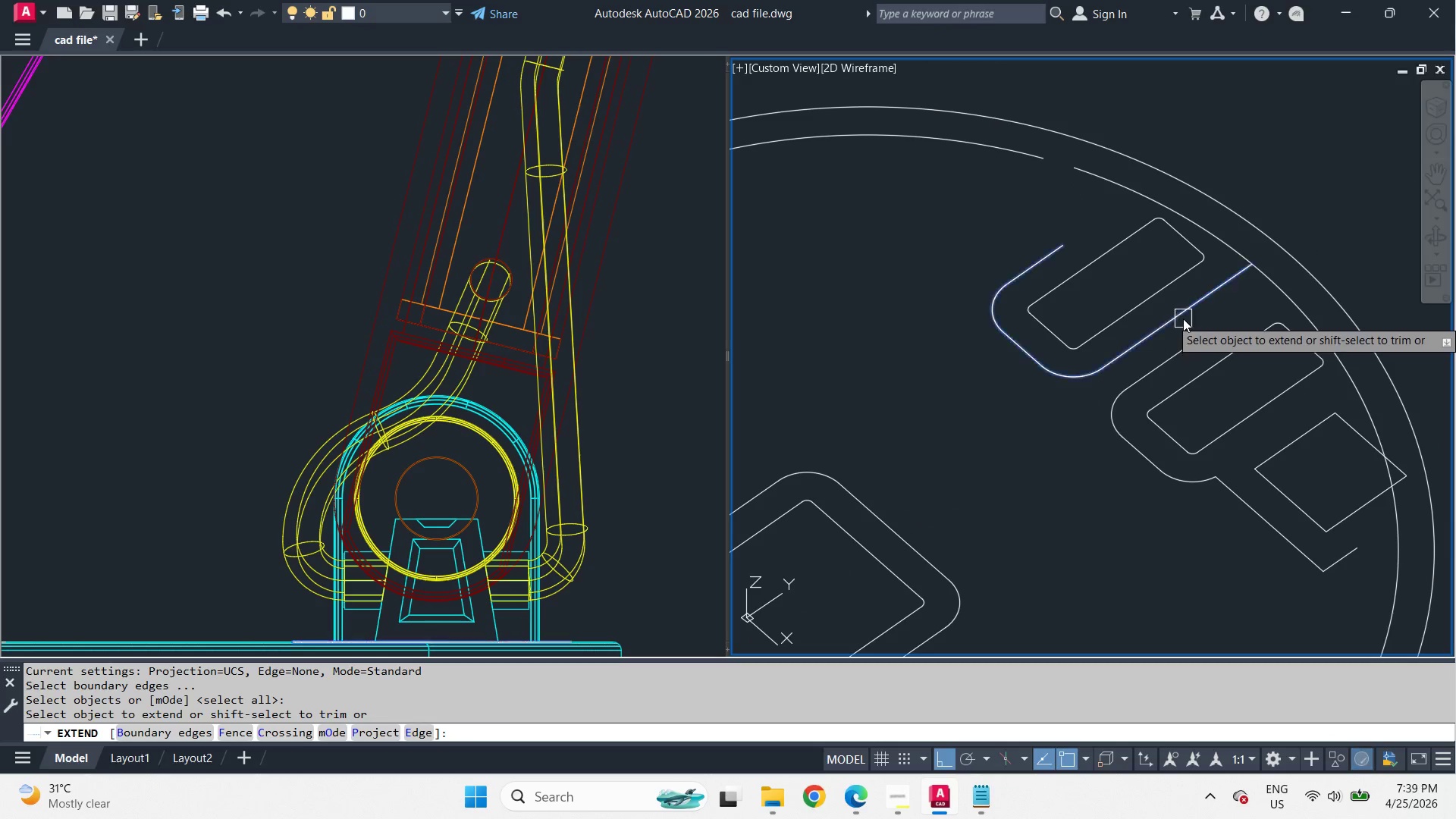 
left_click_drag(start_coordinate=[1183, 318], to_coordinate=[1186, 322])
 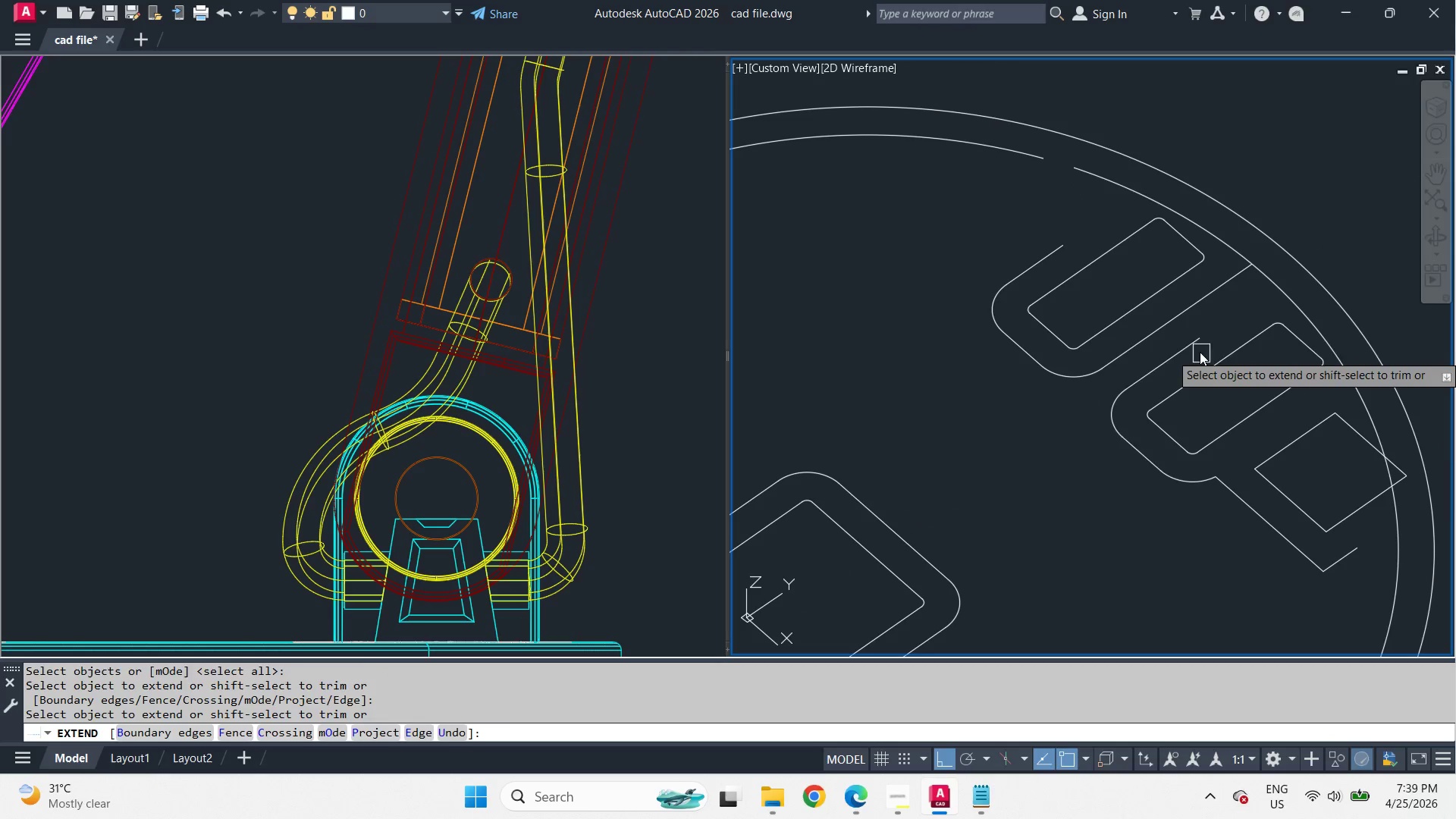 
left_click([1193, 341])
 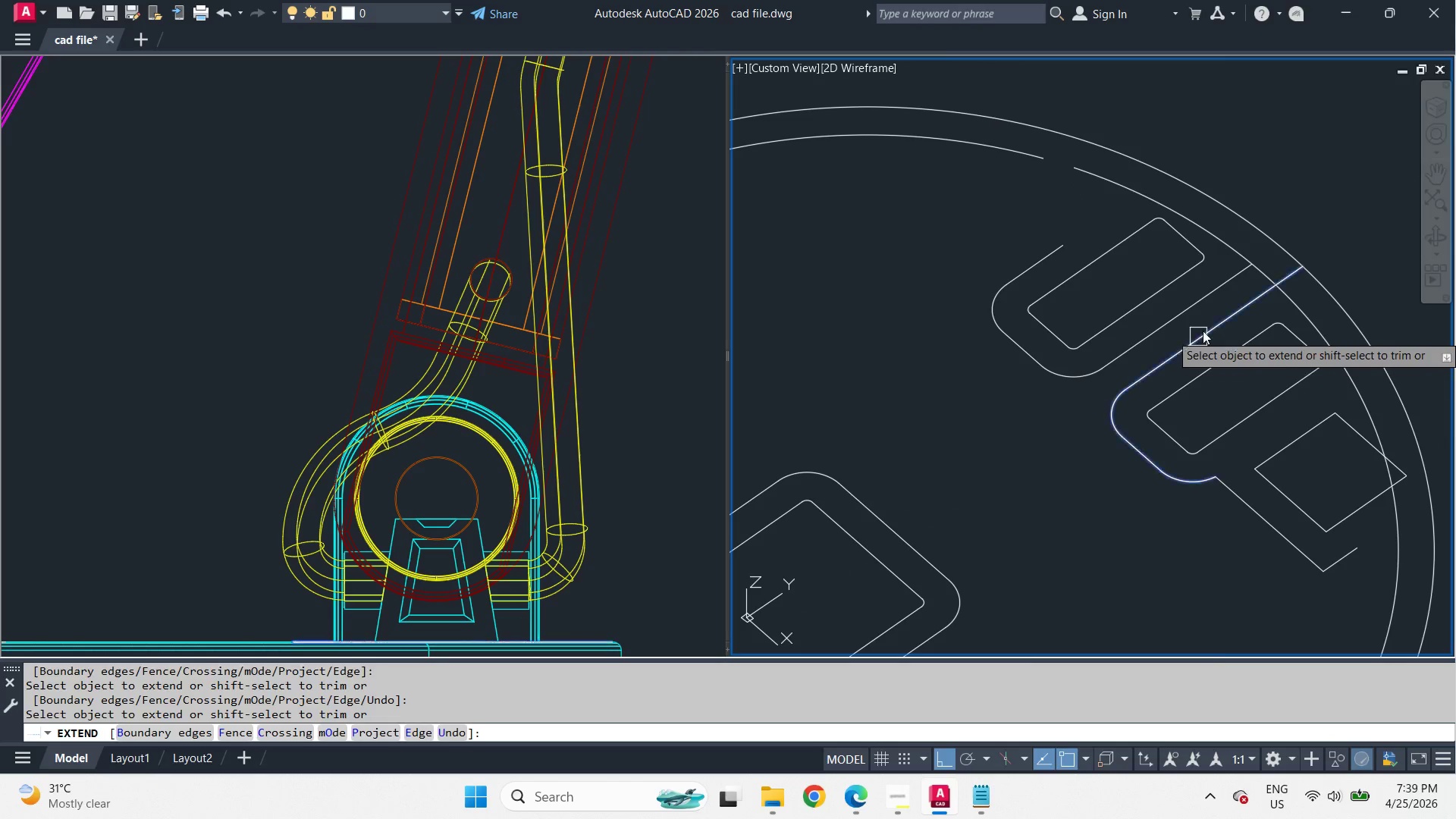 
type( tr  )
 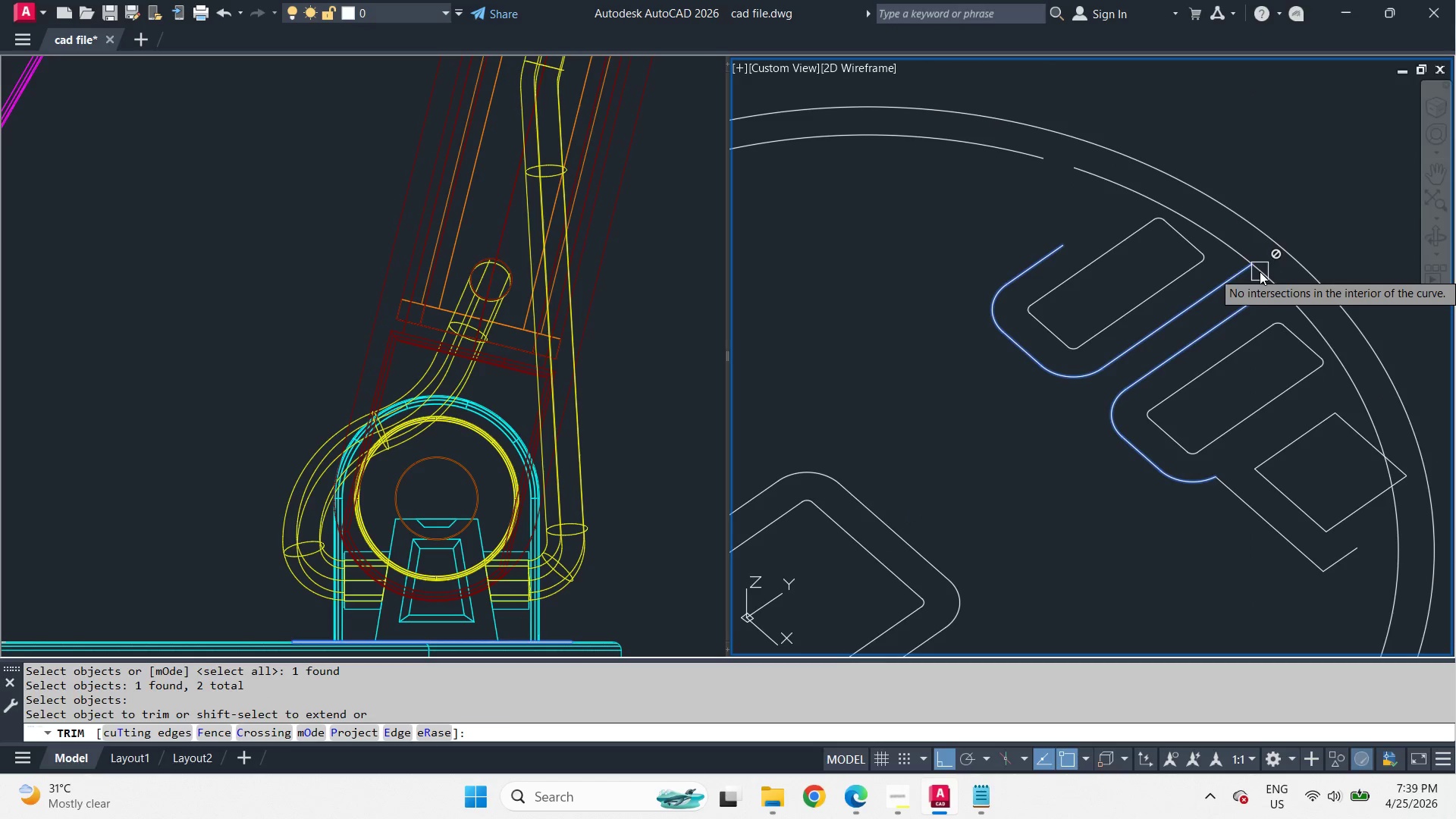 
left_click_drag(start_coordinate=[1257, 300], to_coordinate=[1254, 298])
 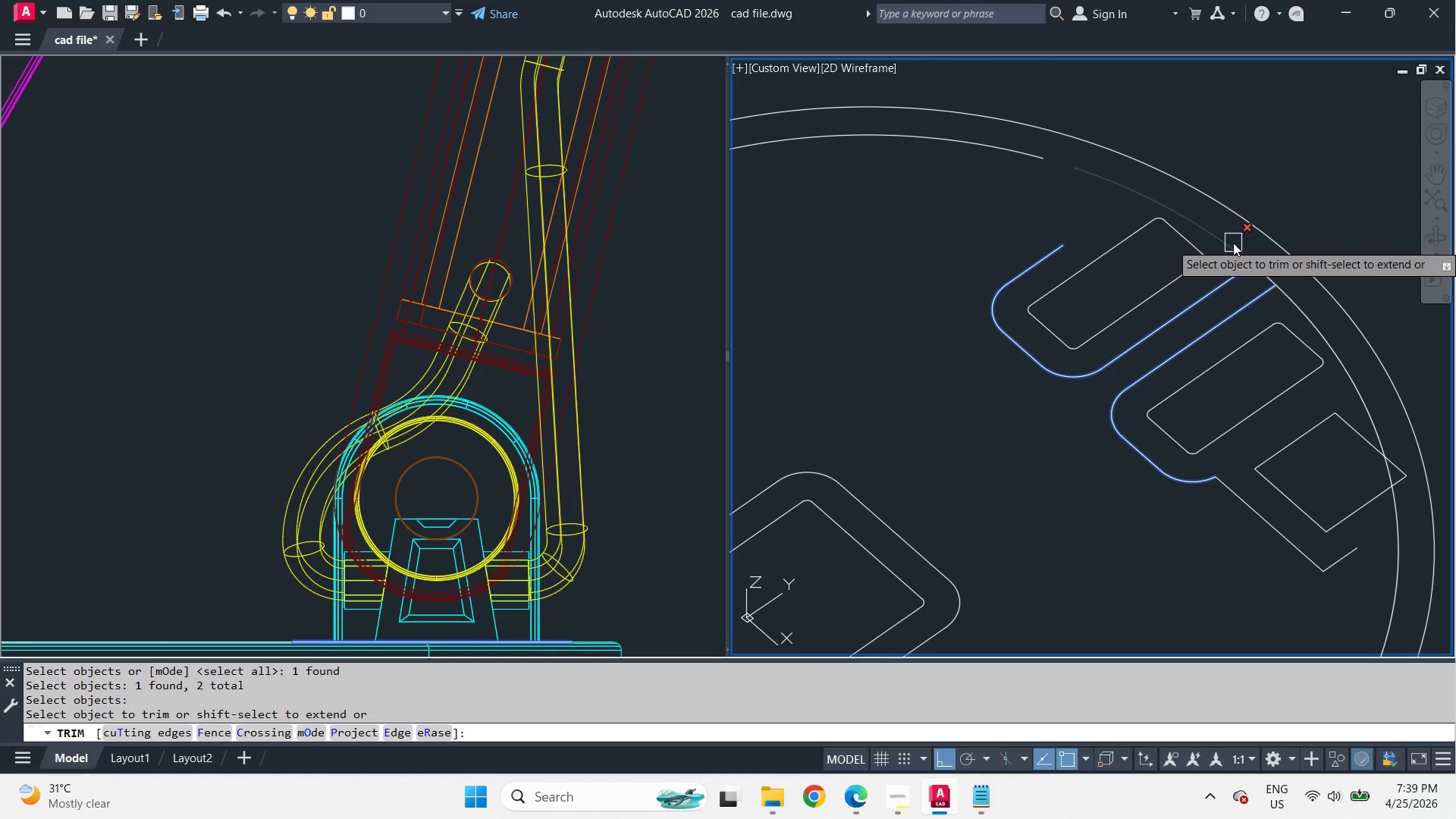 
left_click([1231, 241])
 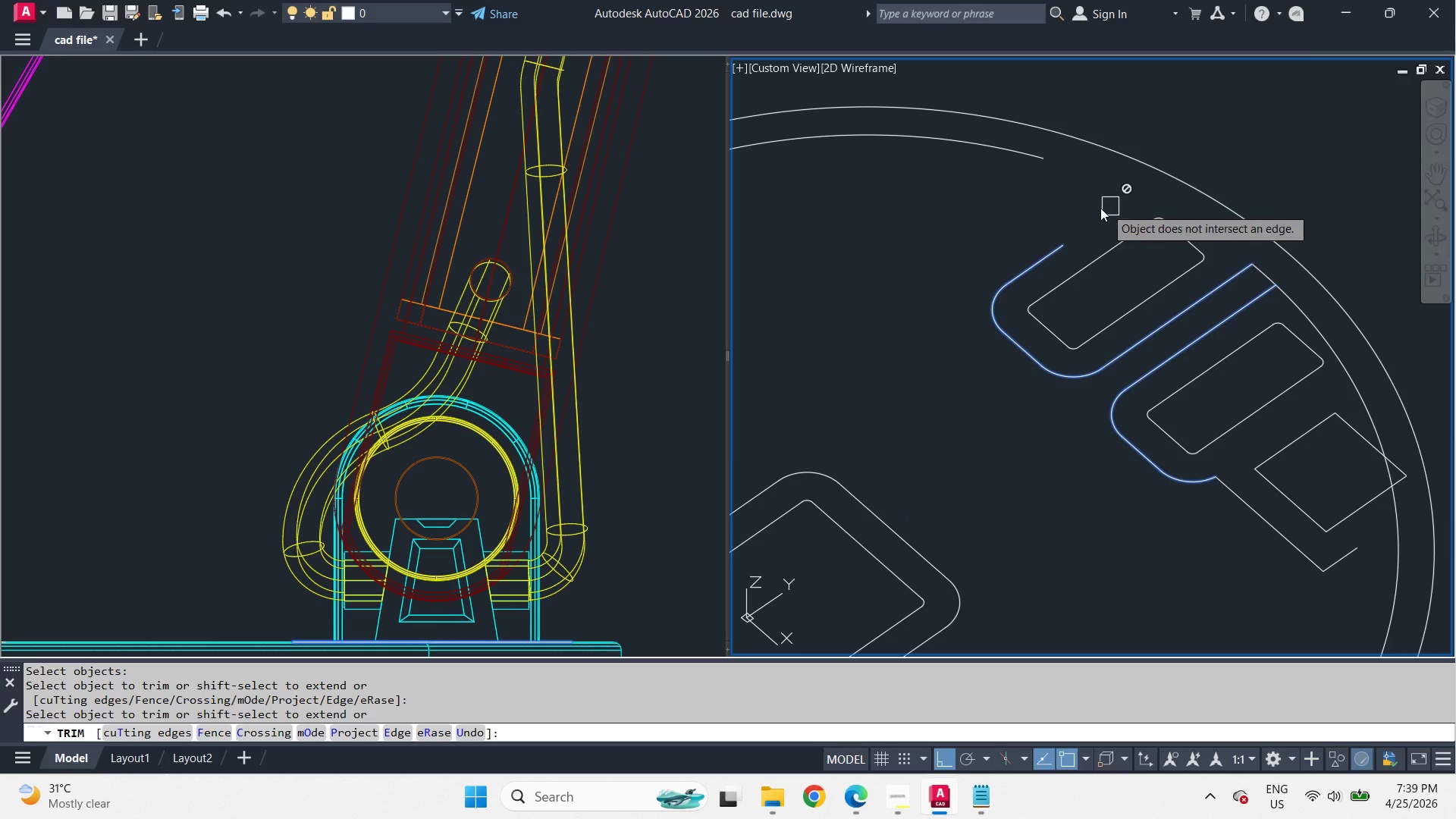 
type( ex  )
 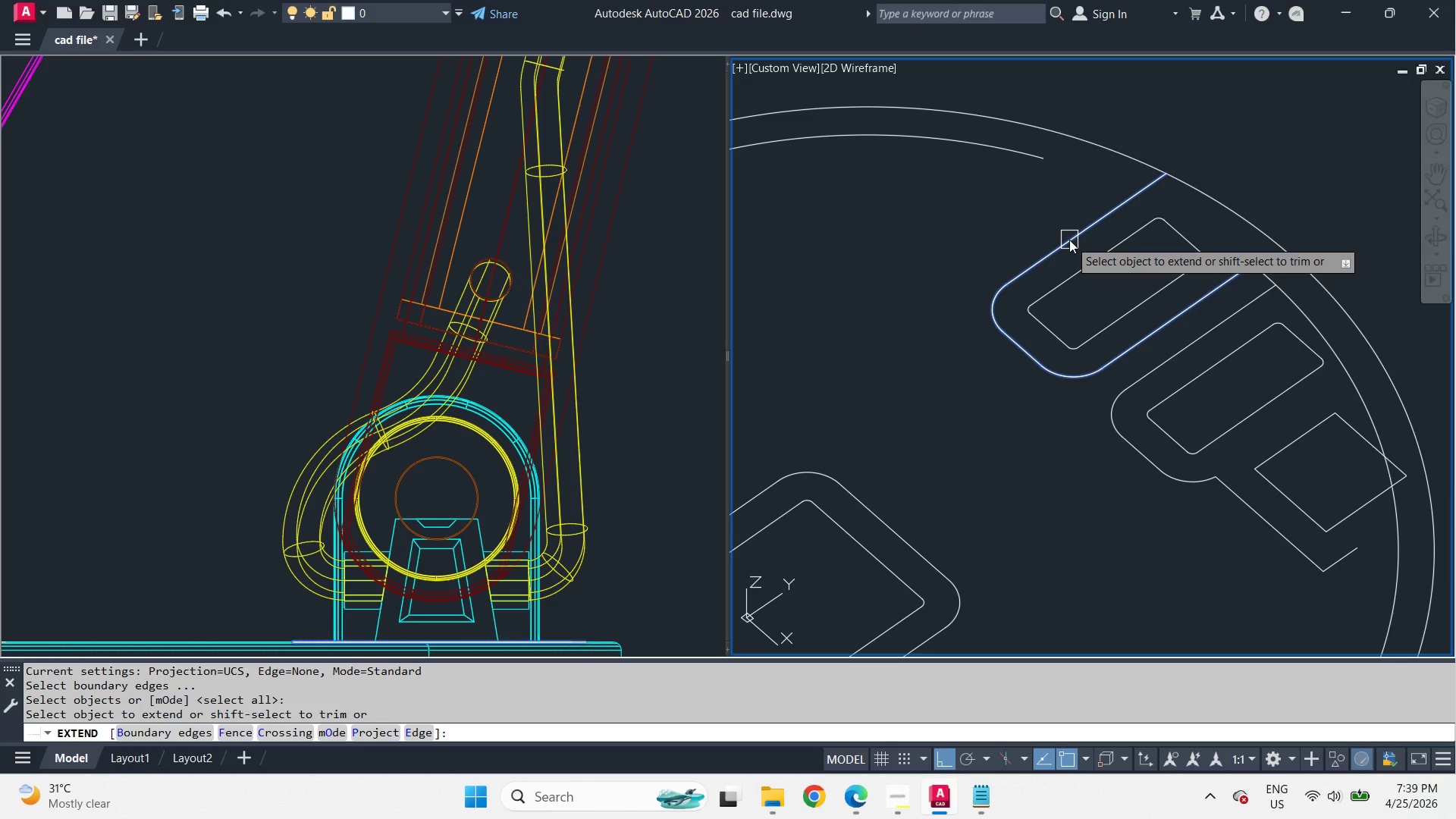 
left_click([1069, 240])
 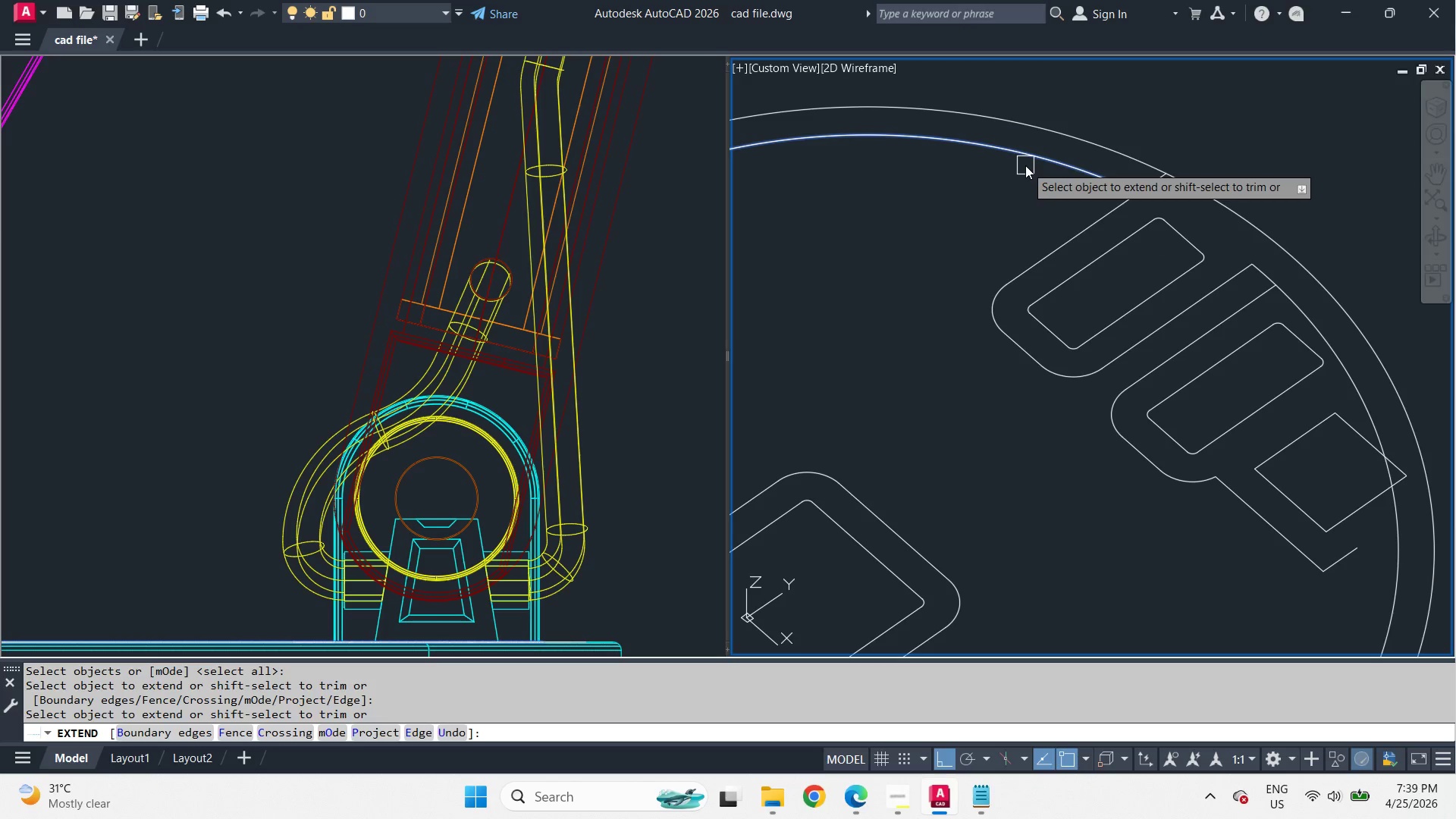 
left_click([1027, 165])
 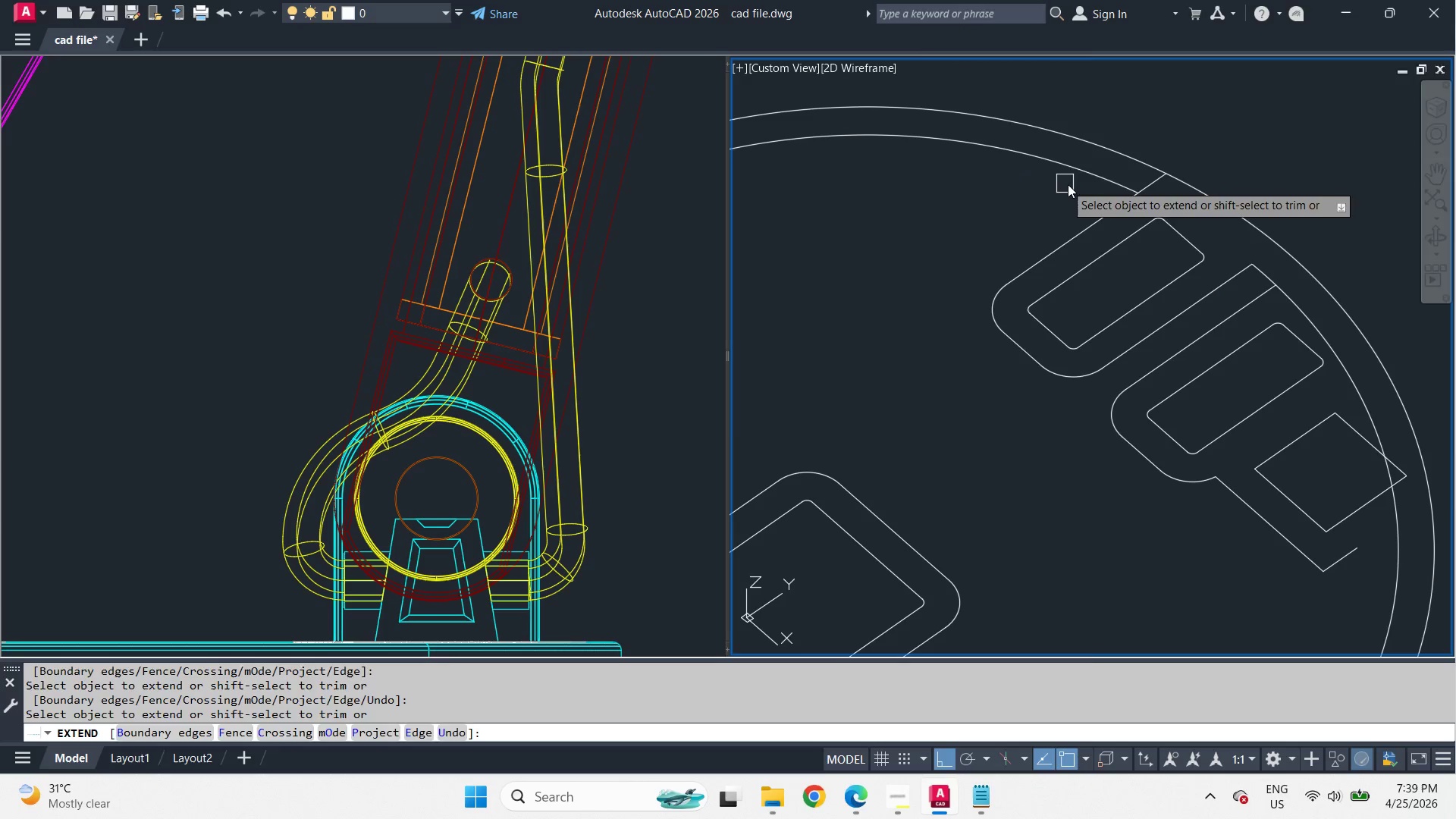 
type( tr  )
 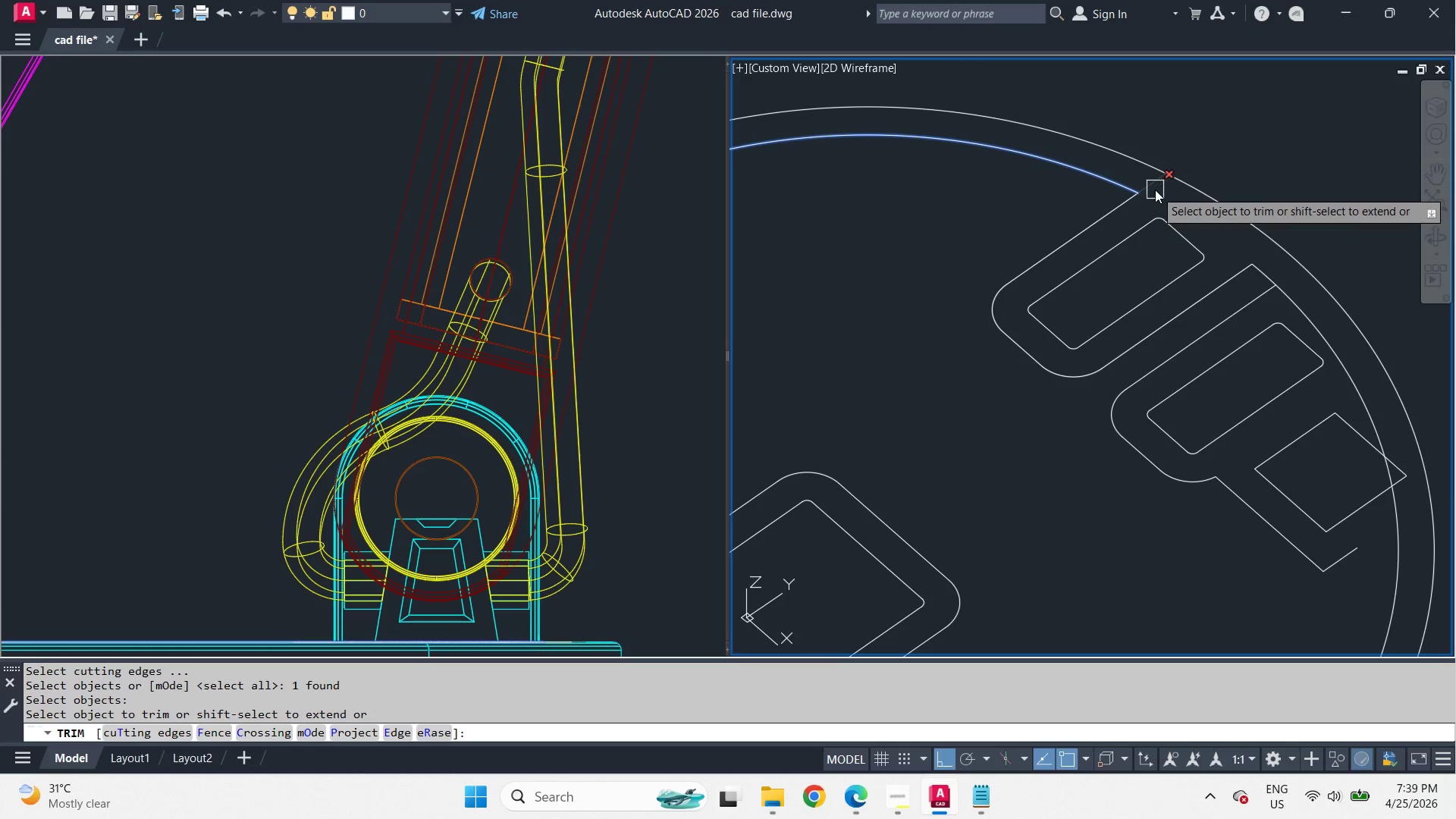 
left_click([1155, 190])
 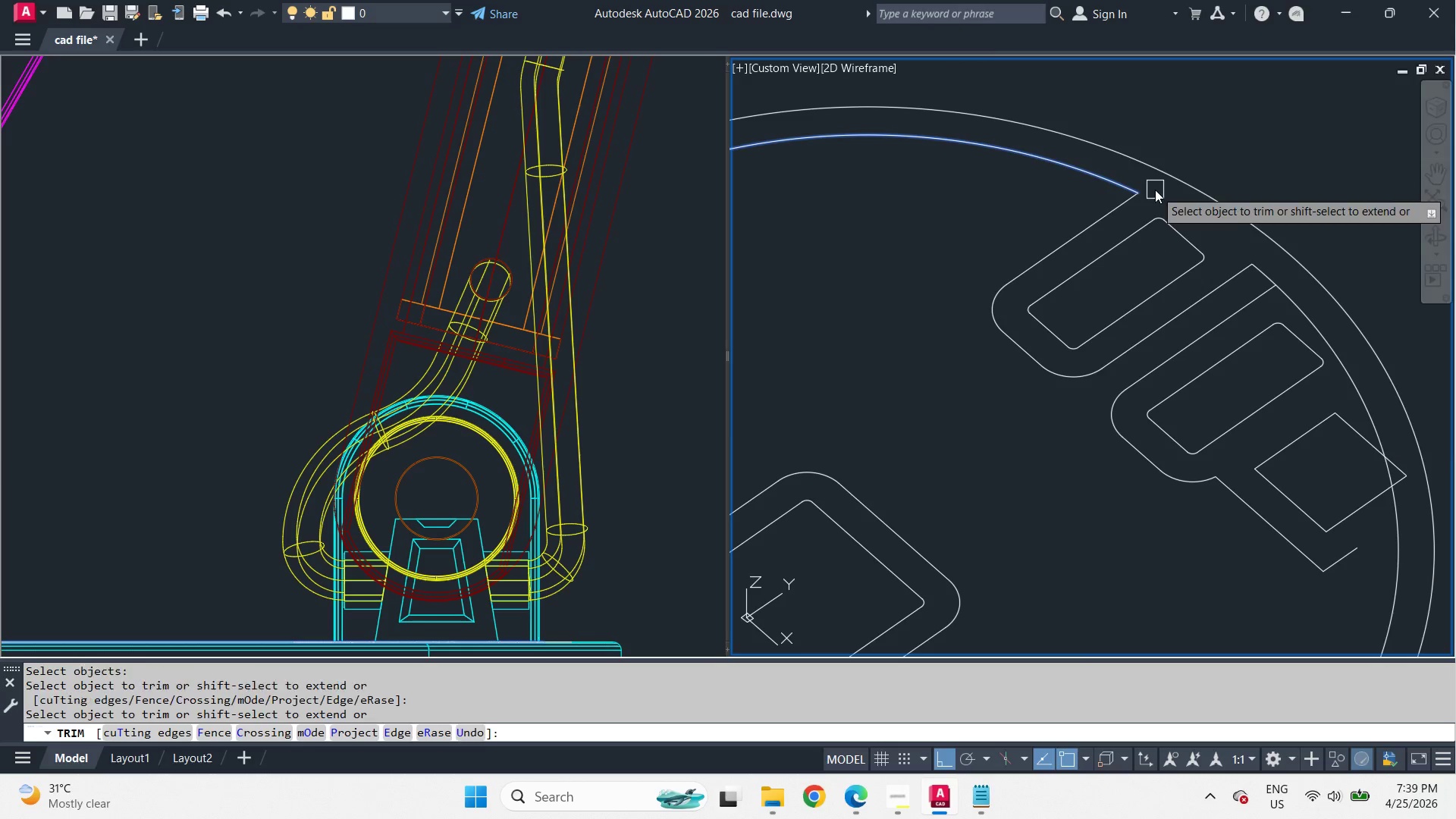 
type( tr  )
key(Escape)
type(br )
 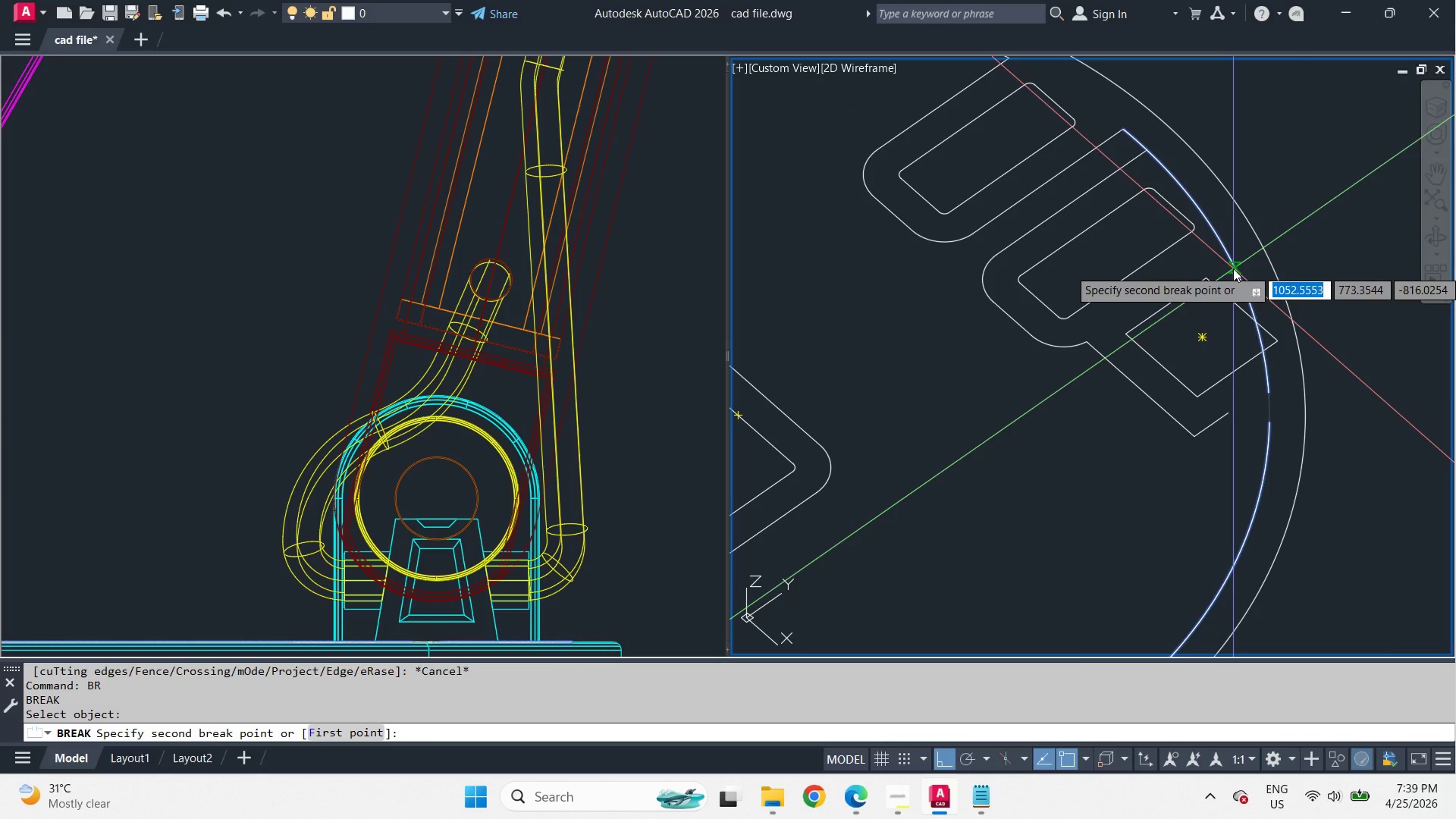 
left_click_drag(start_coordinate=[1138, 226], to_coordinate=[1152, 237])
 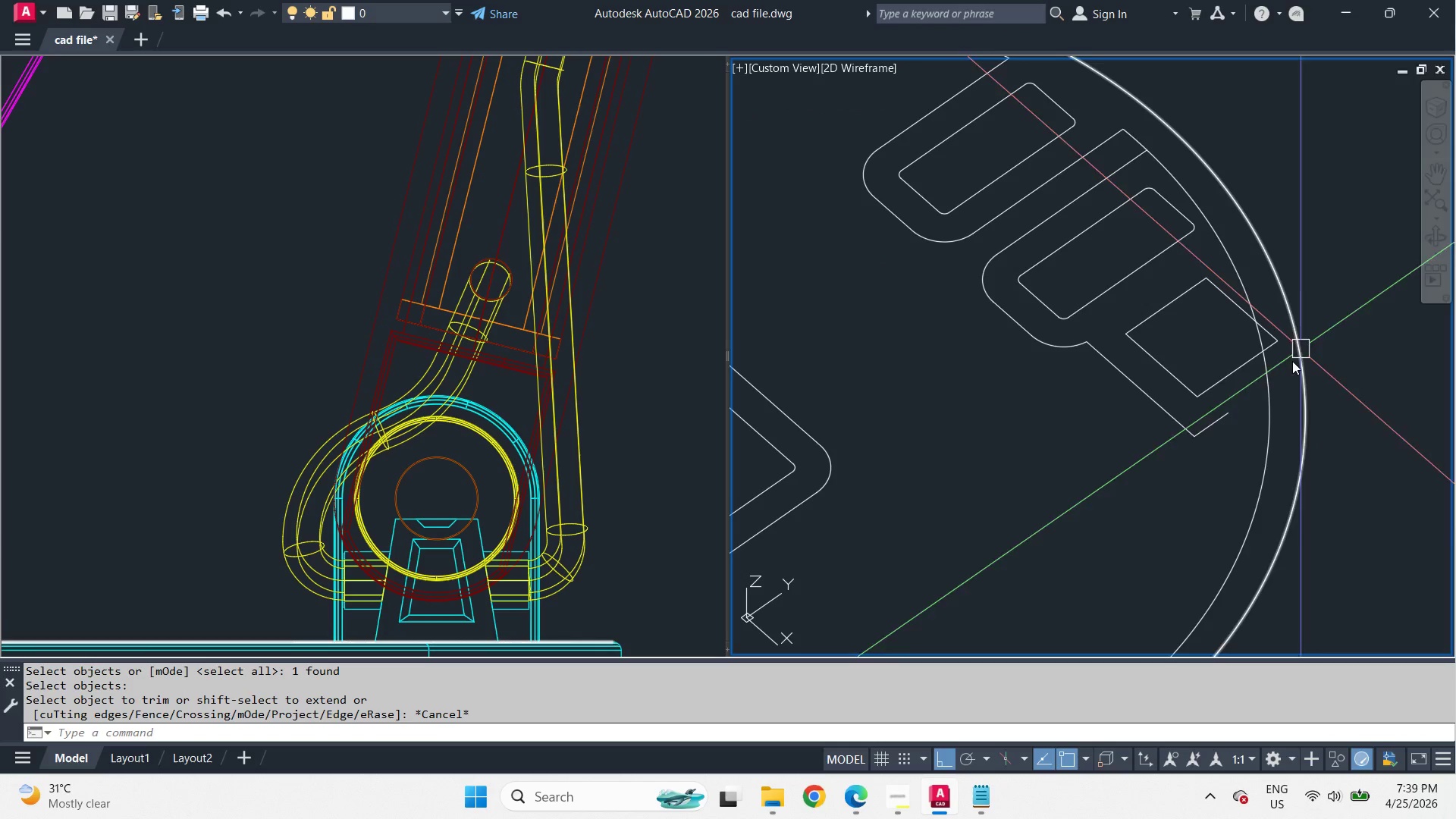 
left_click_drag(start_coordinate=[1269, 422], to_coordinate=[1266, 393])
 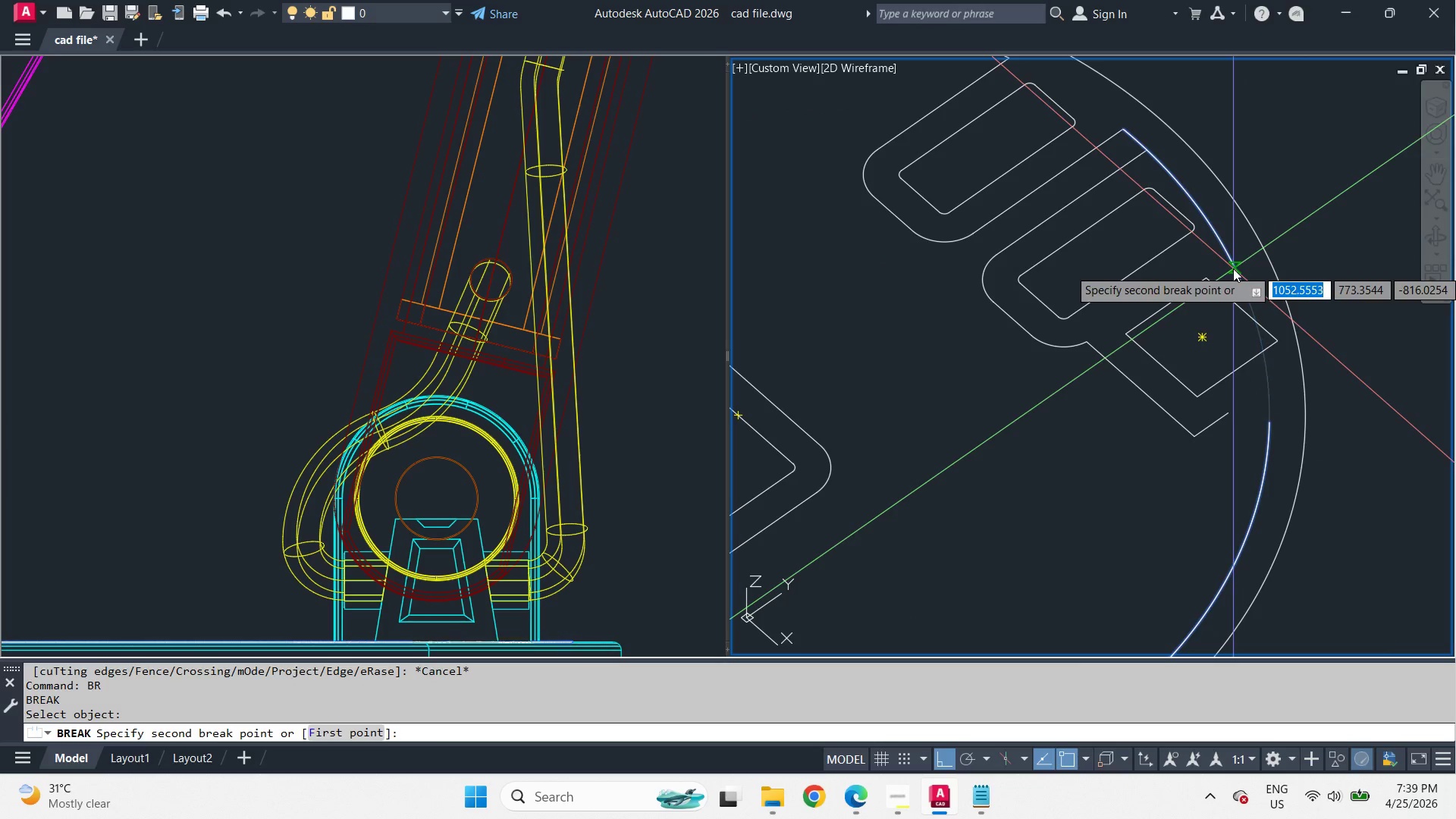 
double_click([1233, 268])
 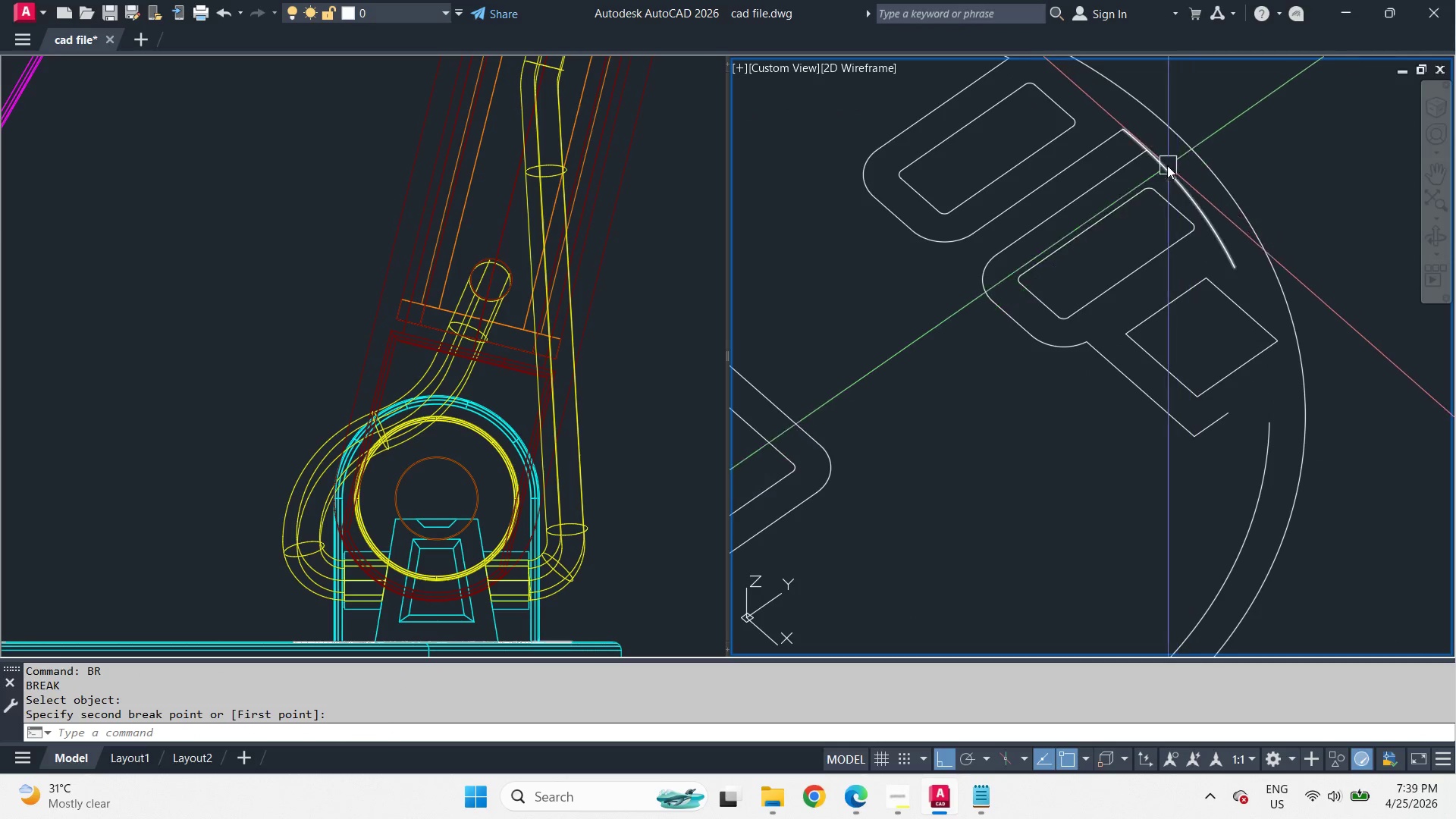 
type(tr  )
 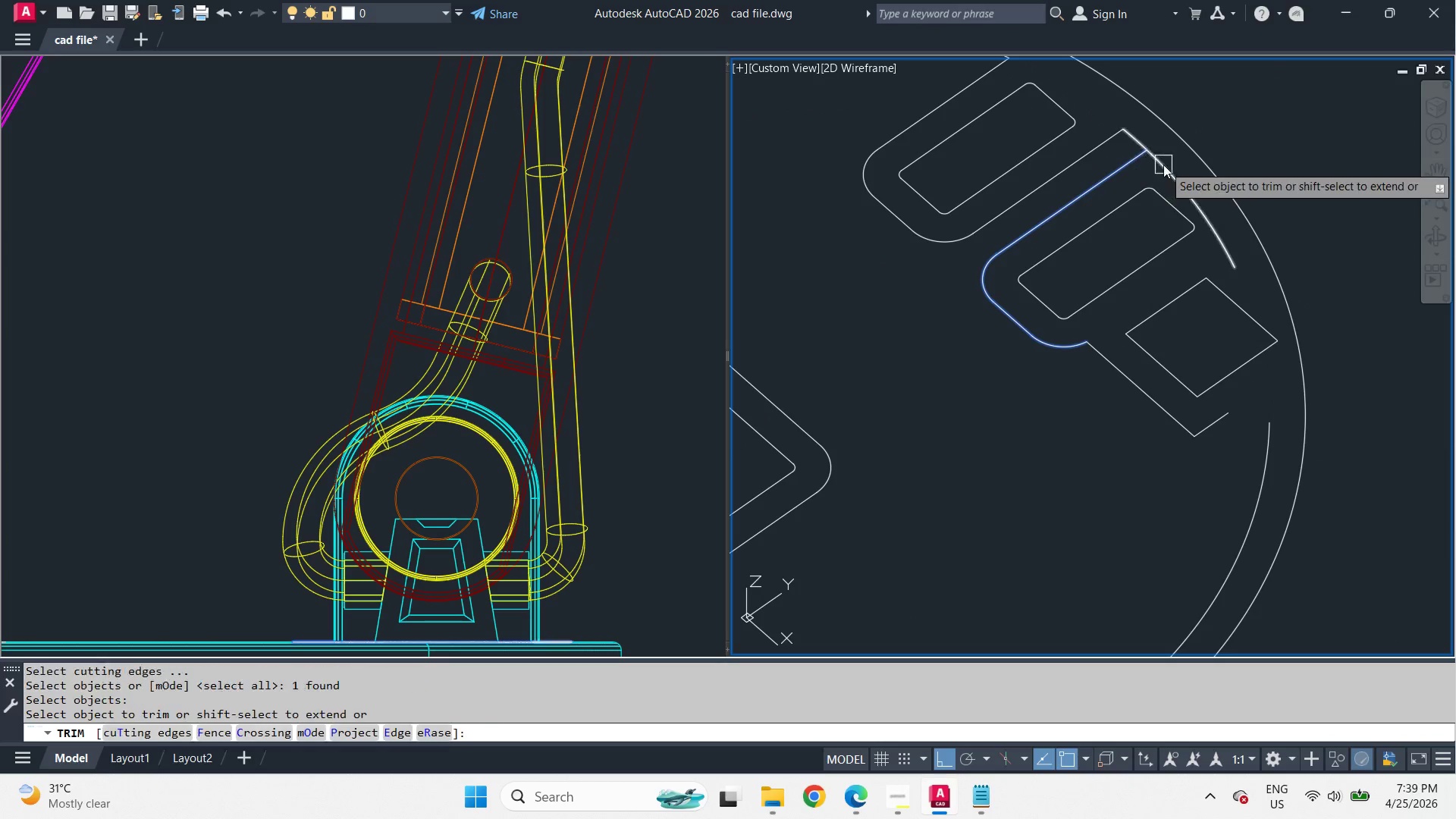 
double_click([1164, 165])
 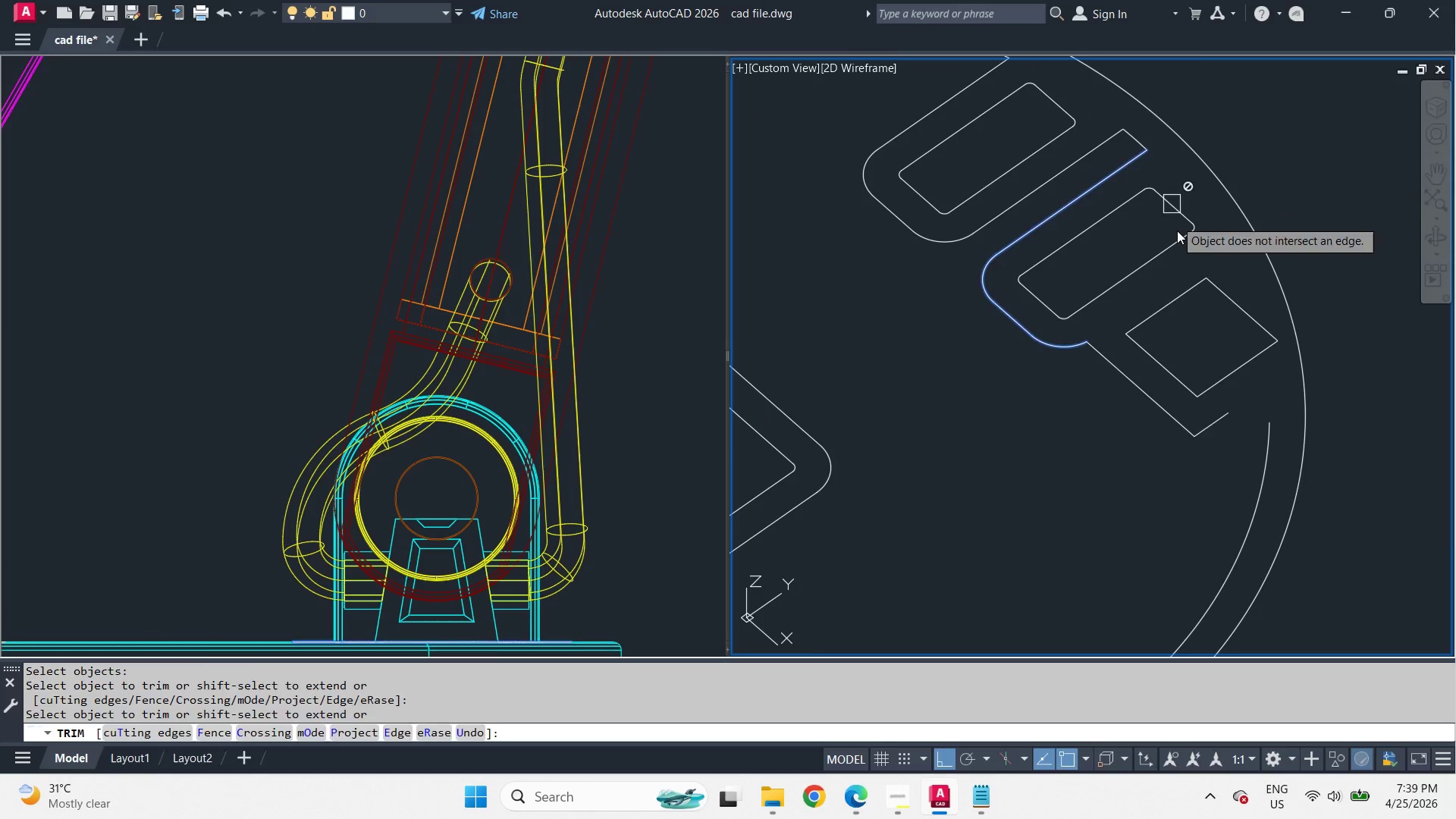 
type( ex  )
 